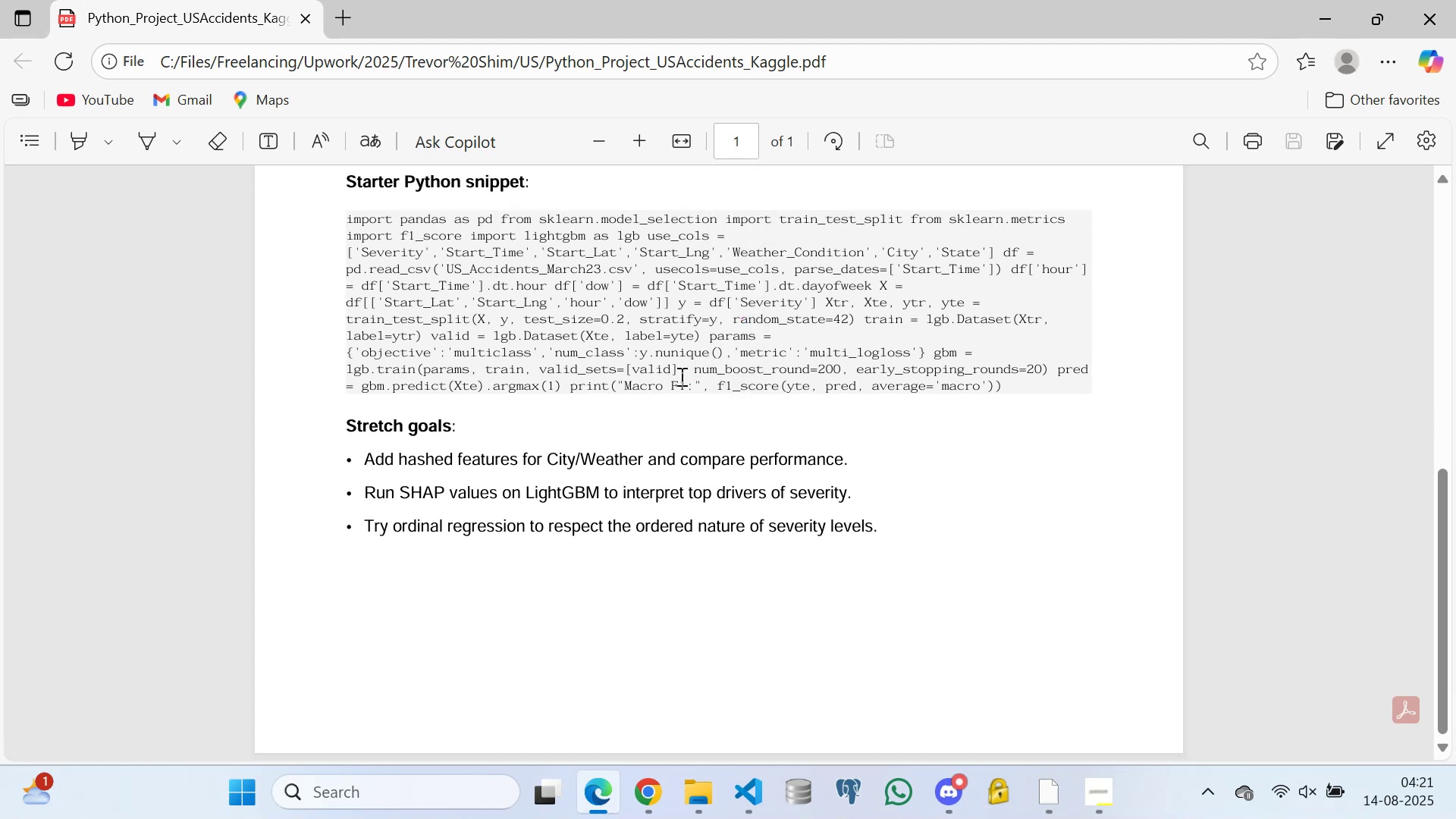 
left_click([680, 376])
 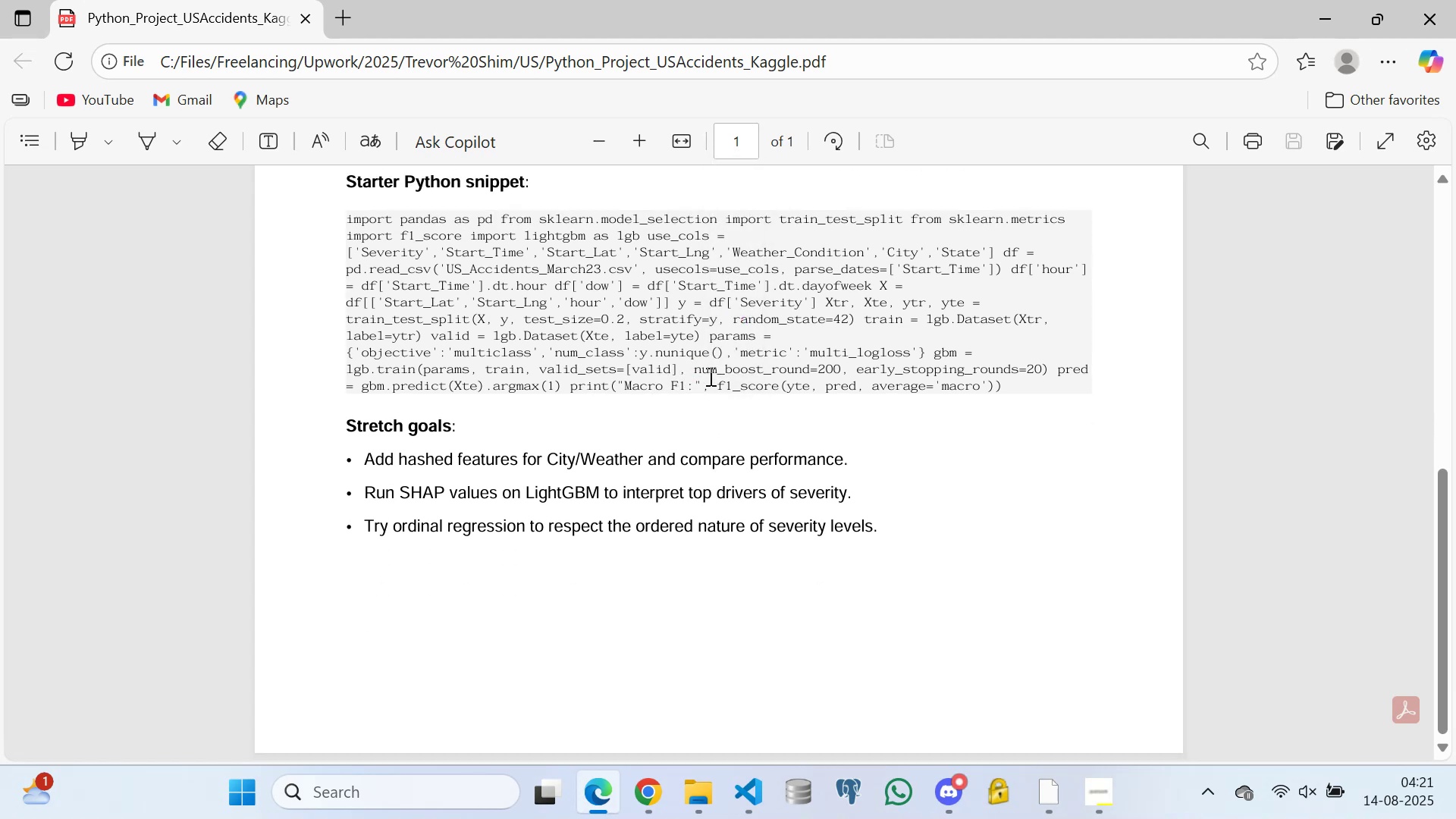 
left_click([709, 376])
 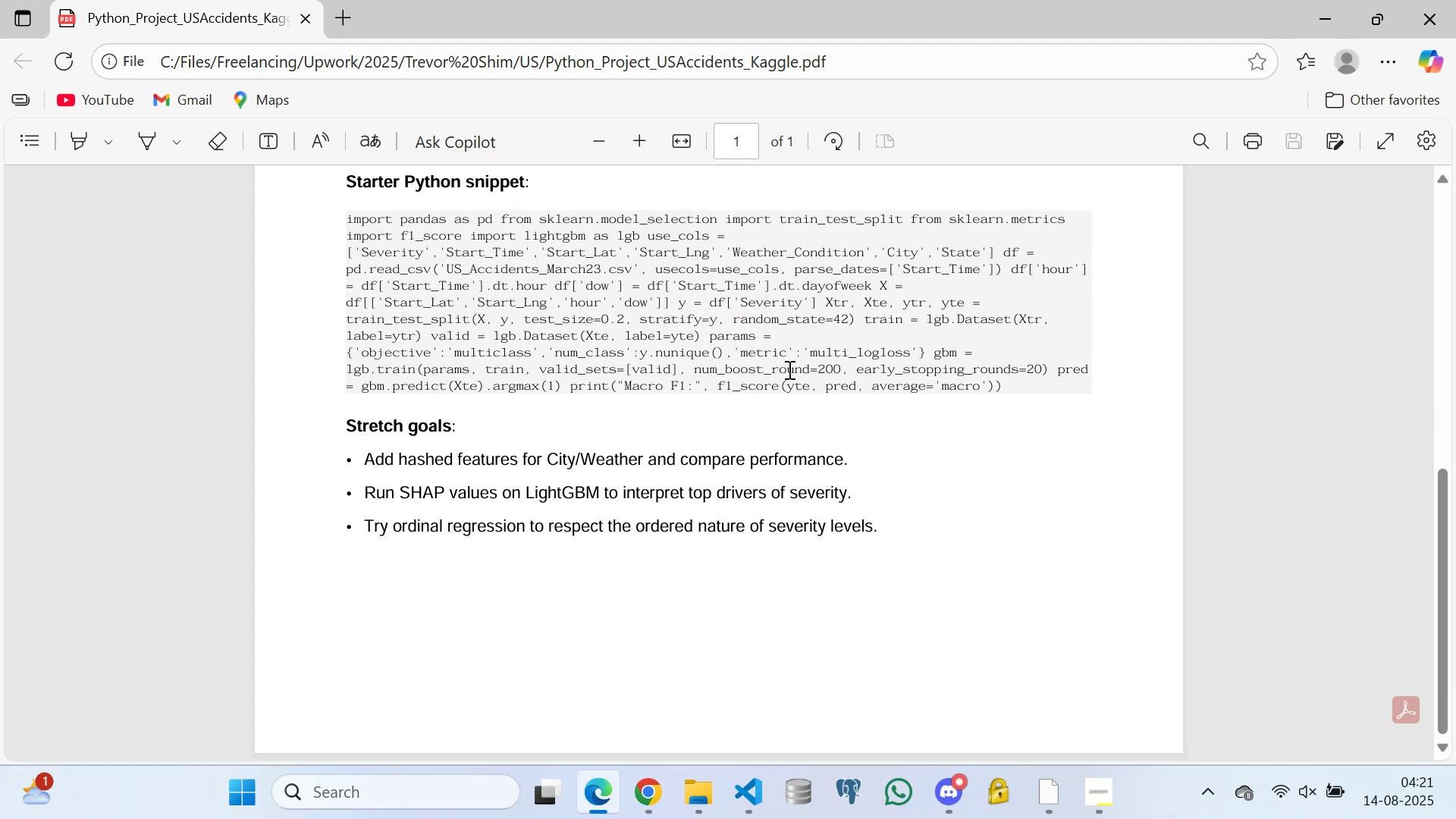 
double_click([847, 391])
 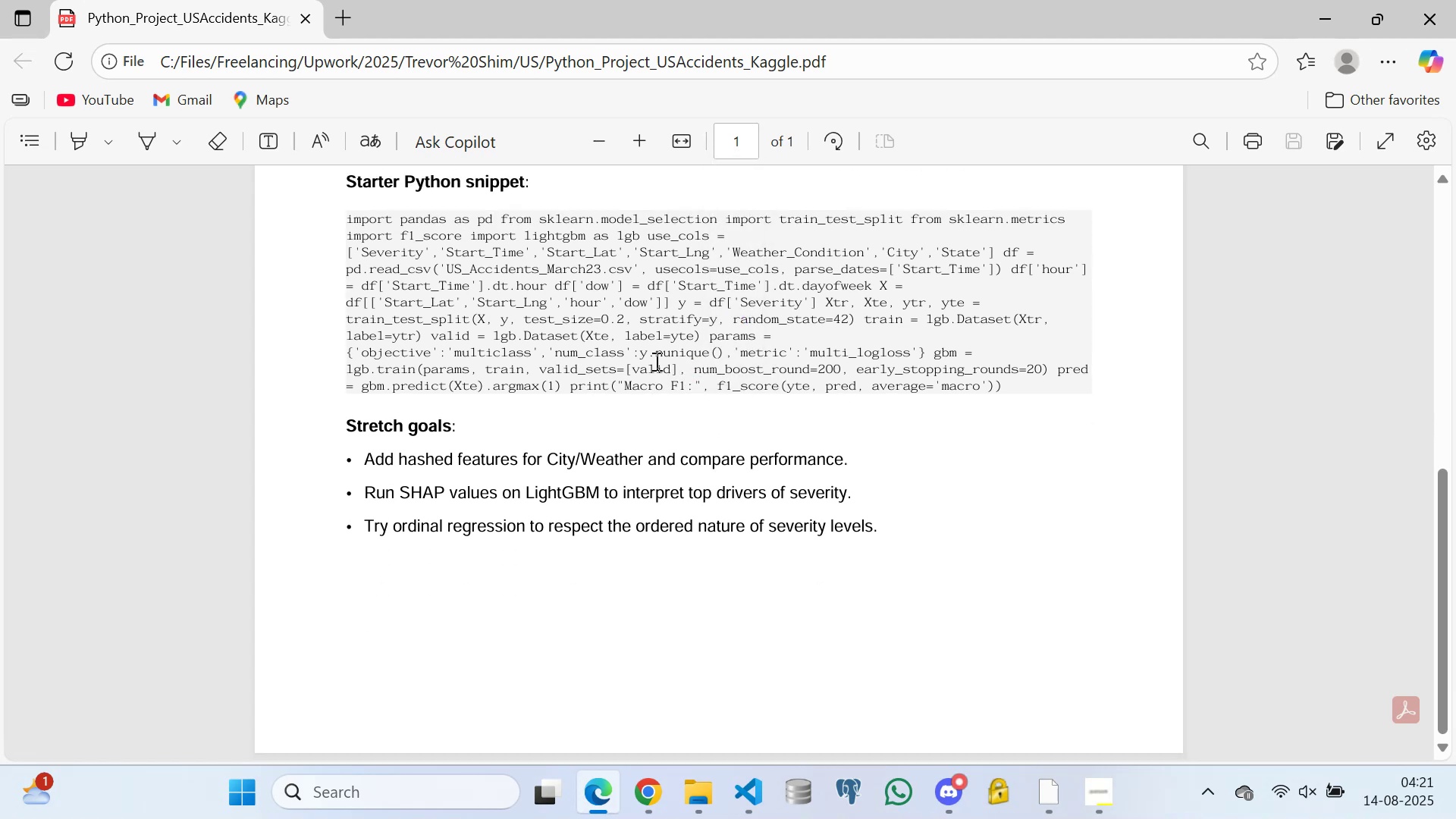 
double_click([653, 369])
 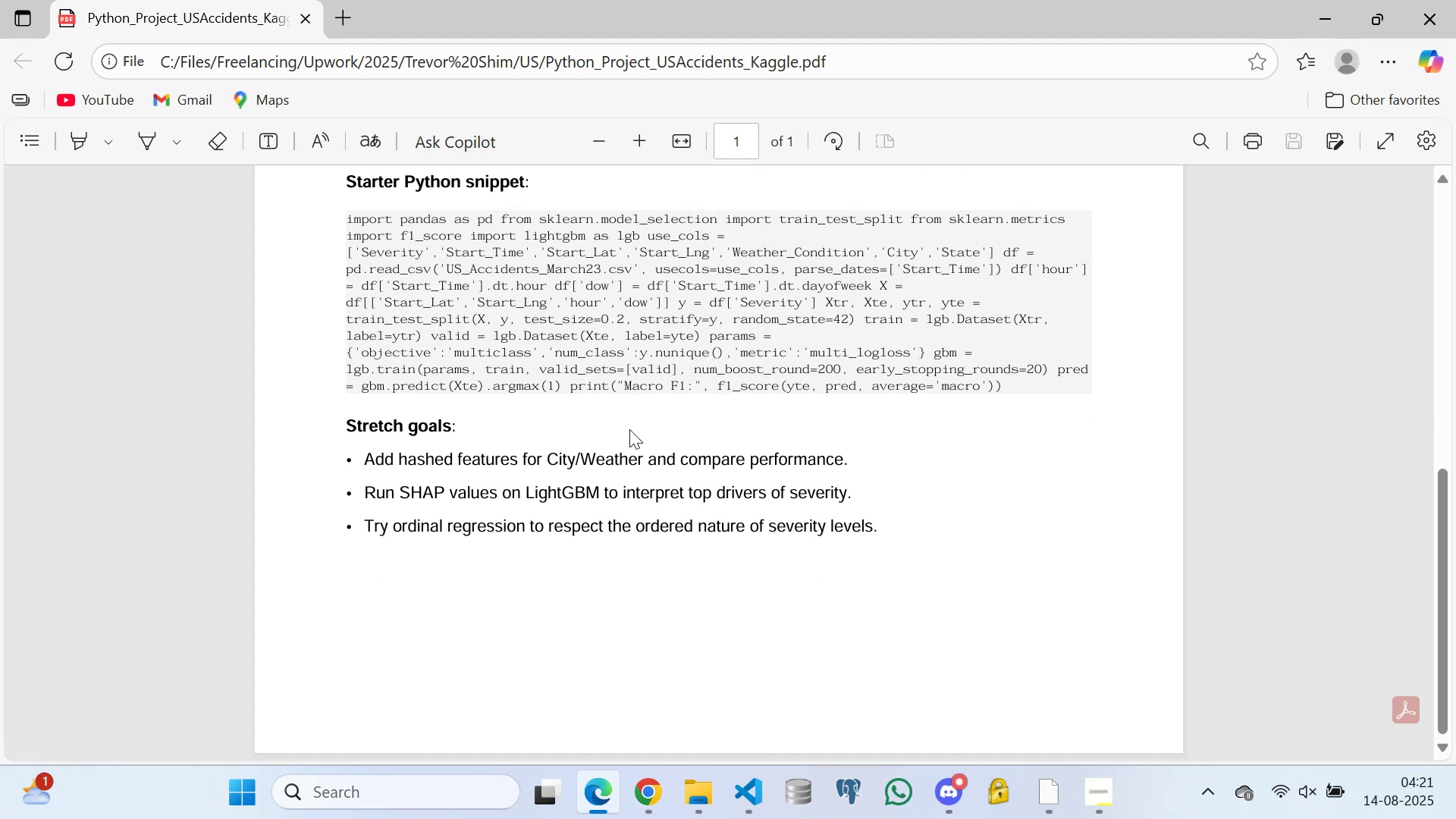 
left_click([629, 429])
 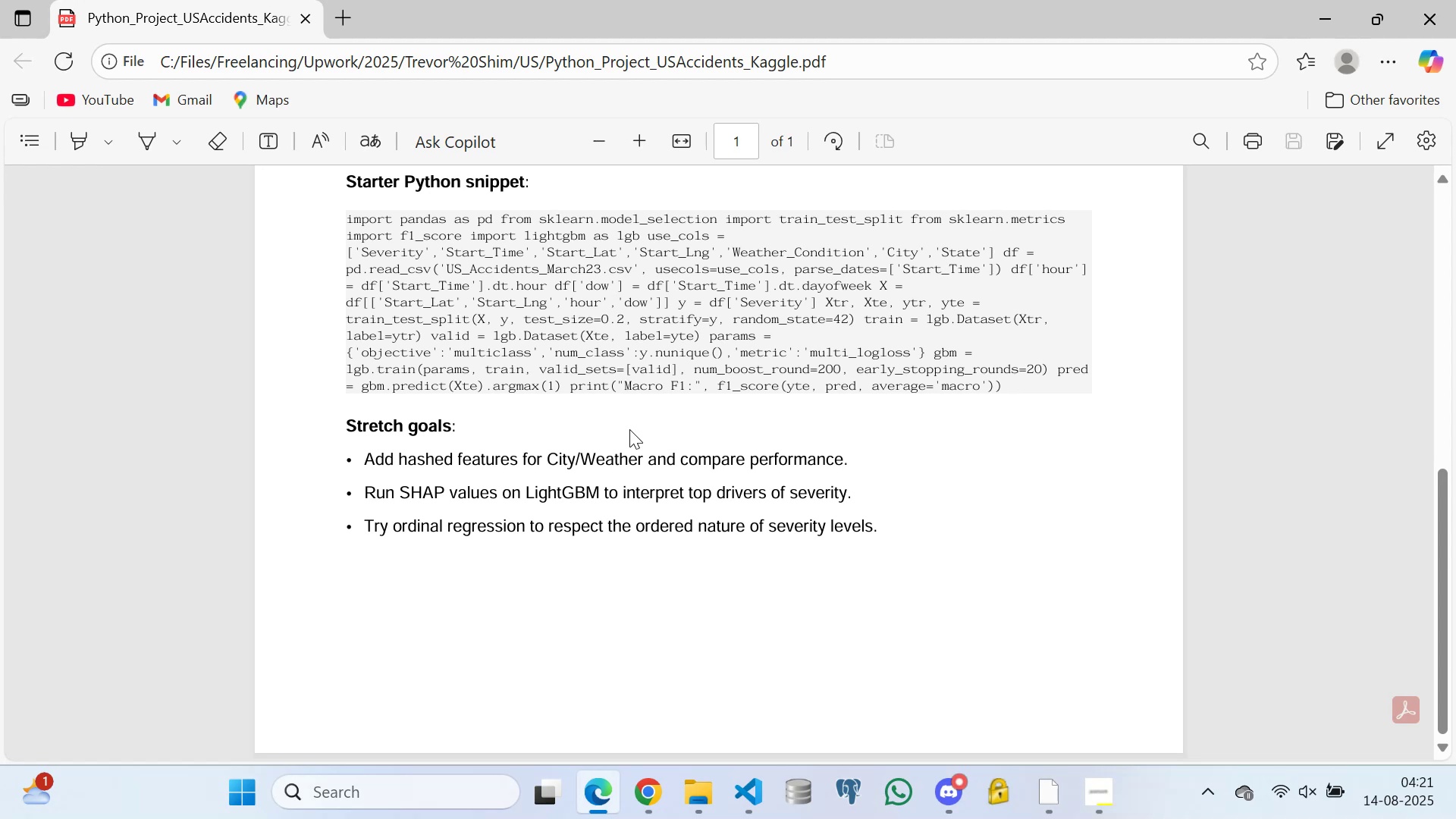 
type(hhghfdjgfdfkhfjgjdshdsjffhyyydsydshdsghsghgdsfjhfjjgdfjhdfdhgghdsfgdghdhgsdhsg)
 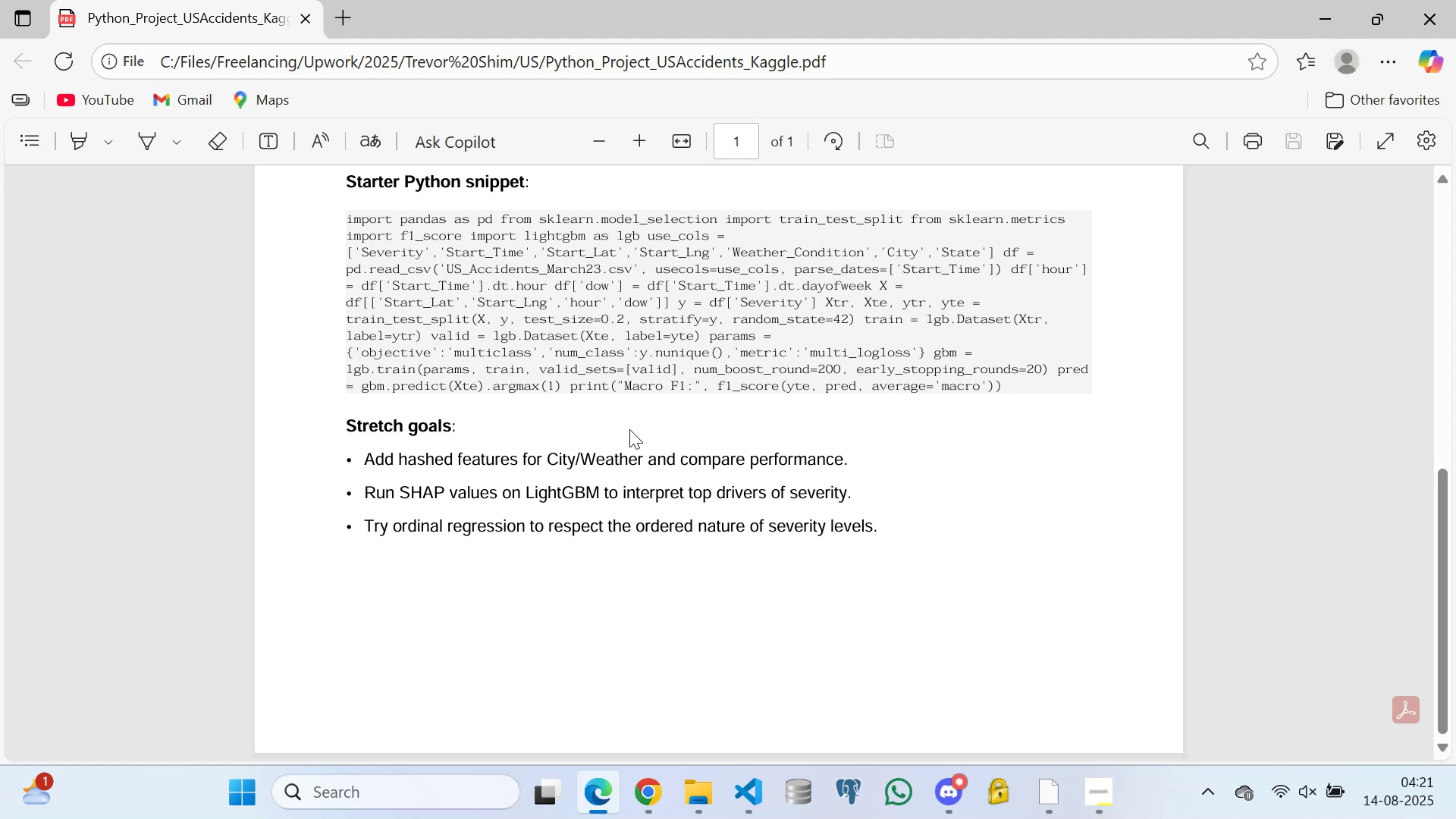 
type(jkjhdfjhjfdjhfdjhjdfjhdfjhfdjjhfdgfhfhfhjfhjjhfhhhfhjhfhjghhfhgfgj)
 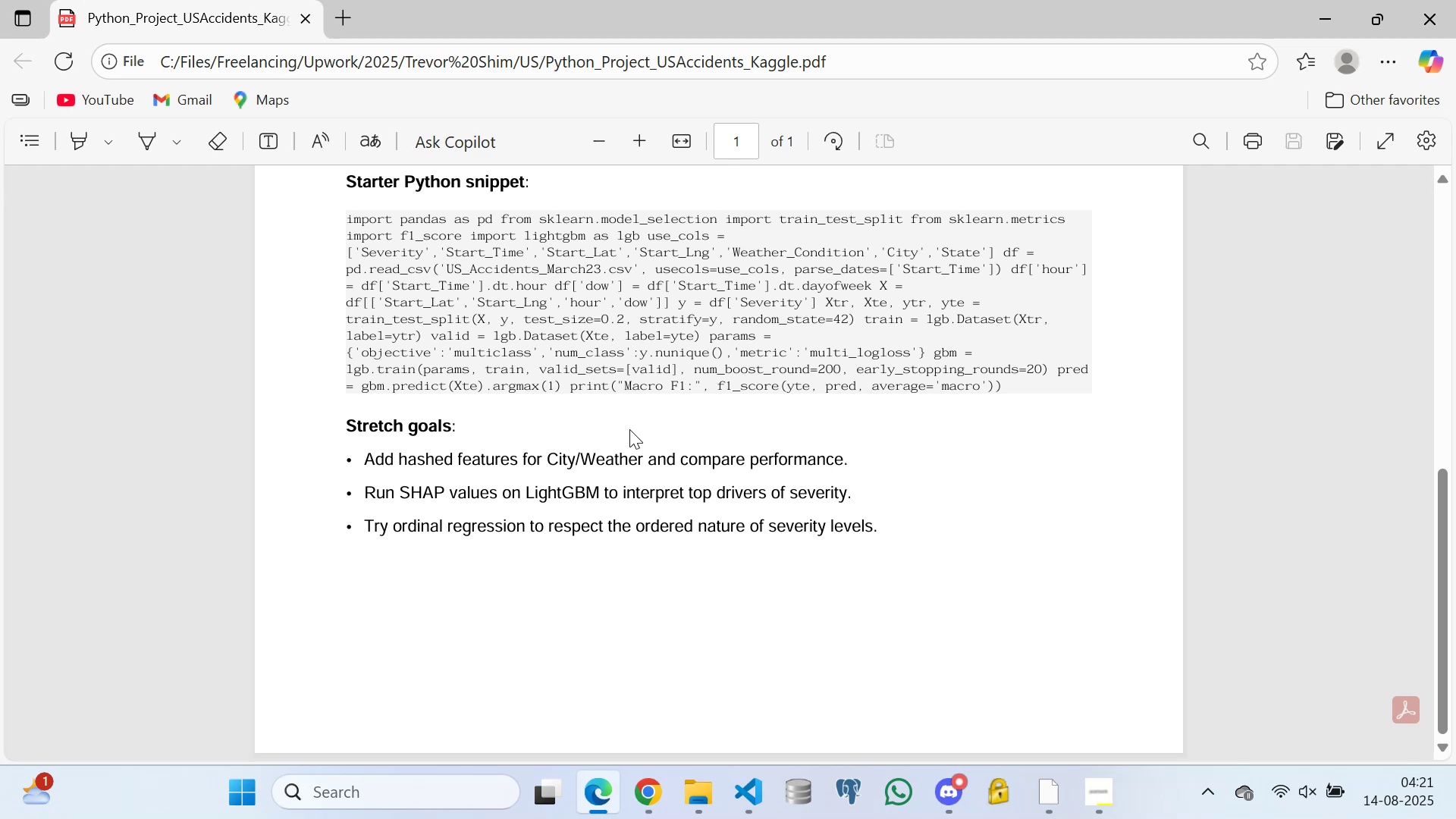 
left_click([649, 788])
 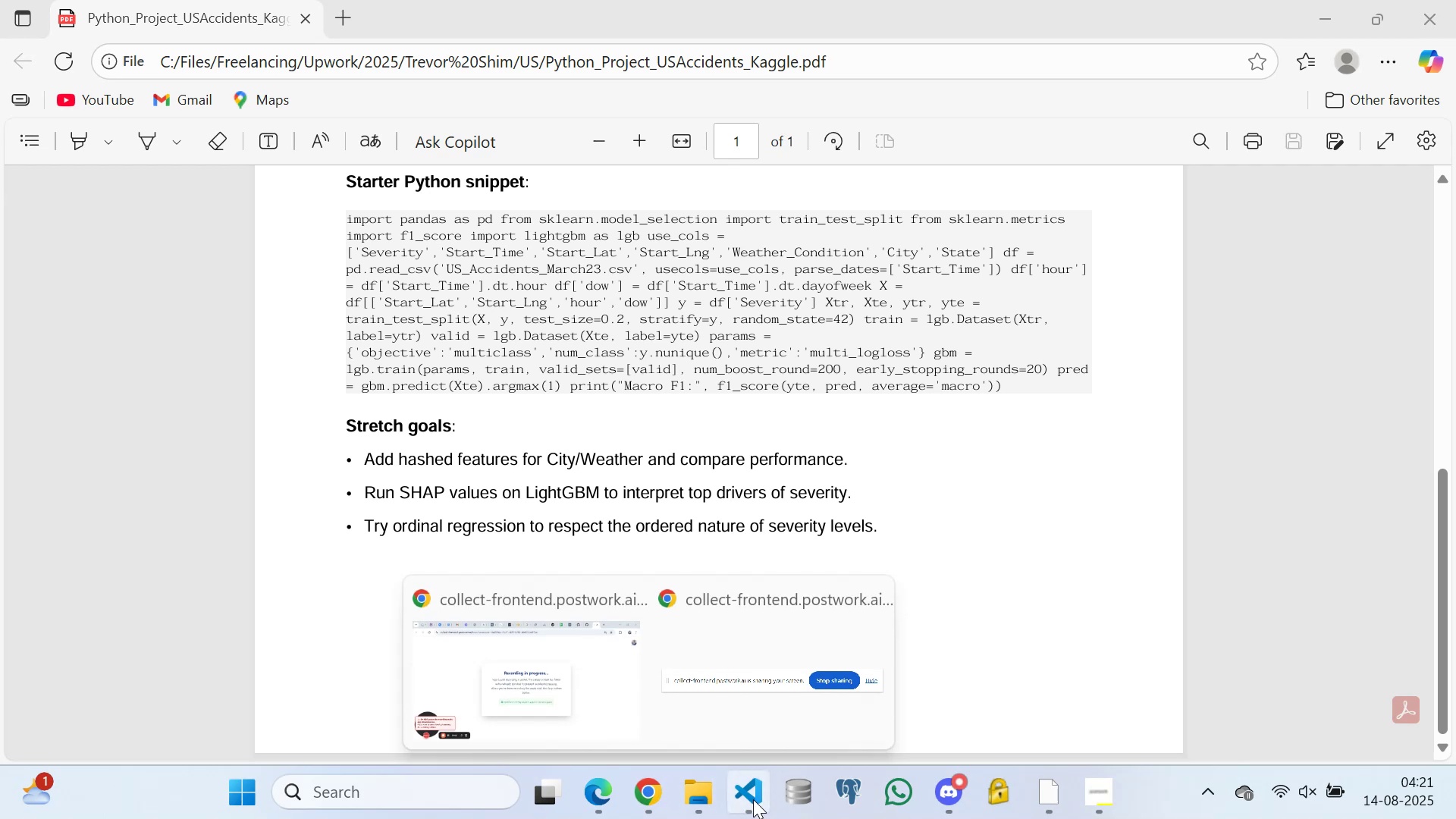 
left_click([752, 788])
 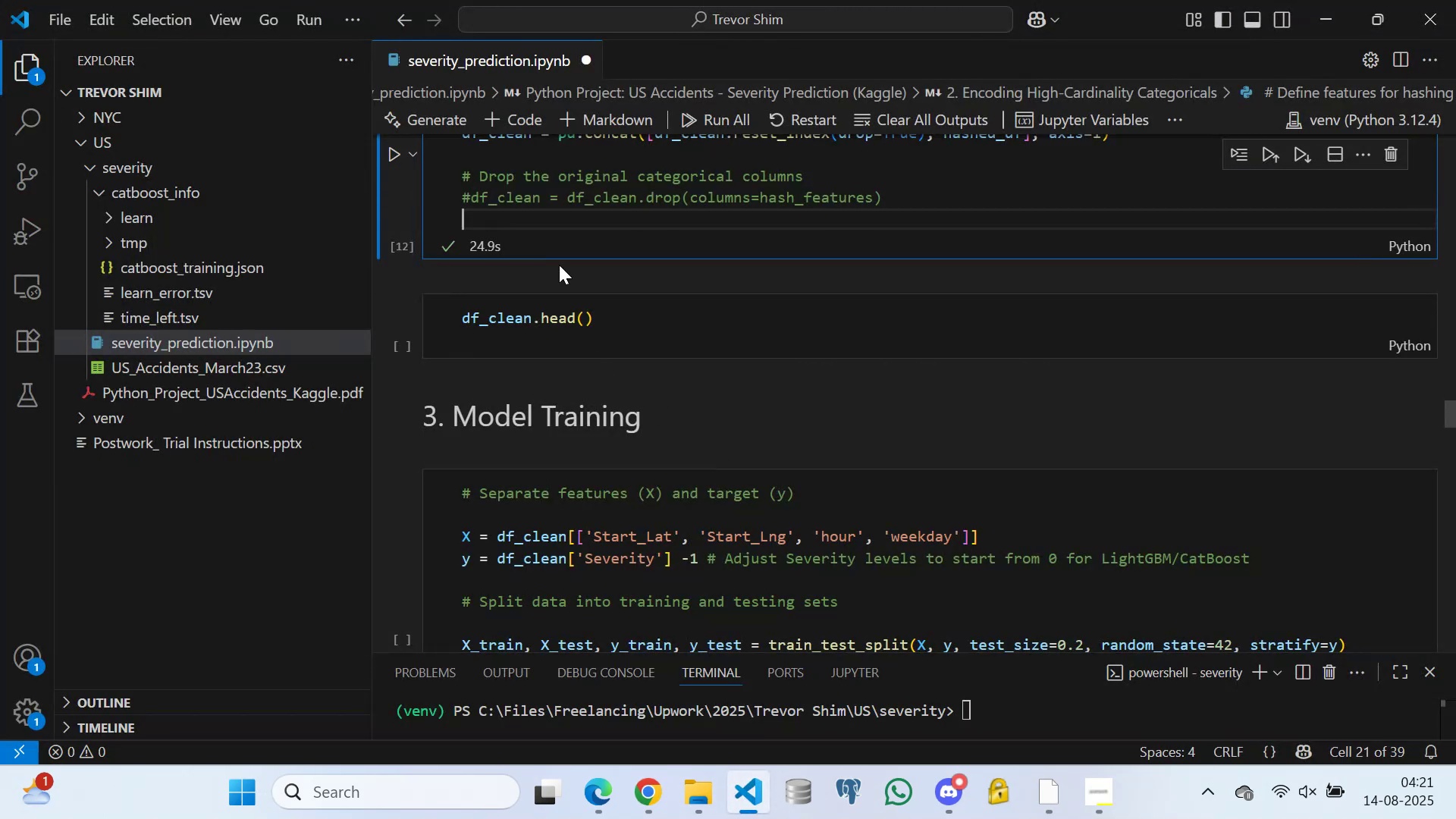 
scroll: coordinate [516, 237], scroll_direction: down, amount: 3.0
 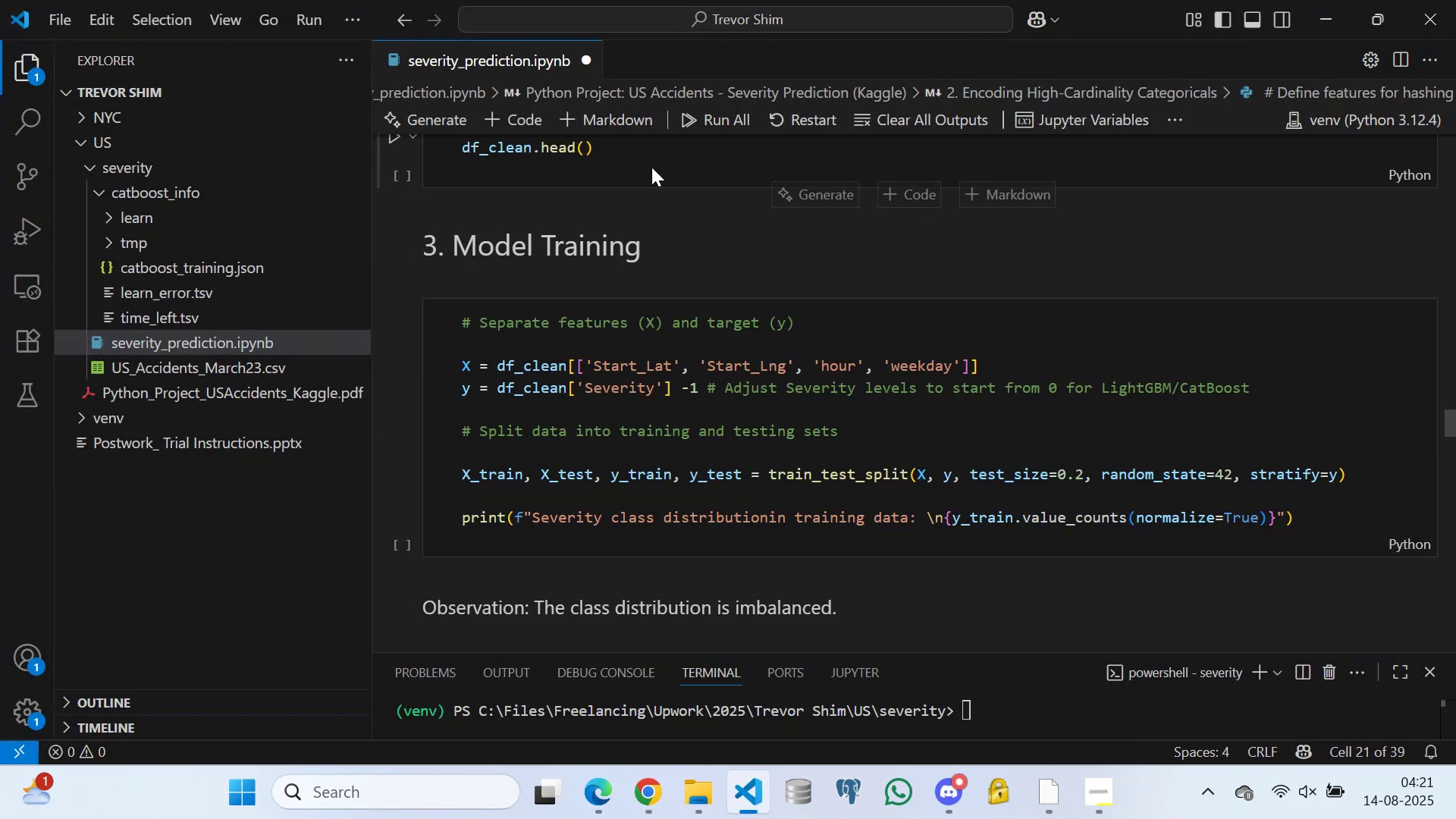 
left_click([650, 158])
 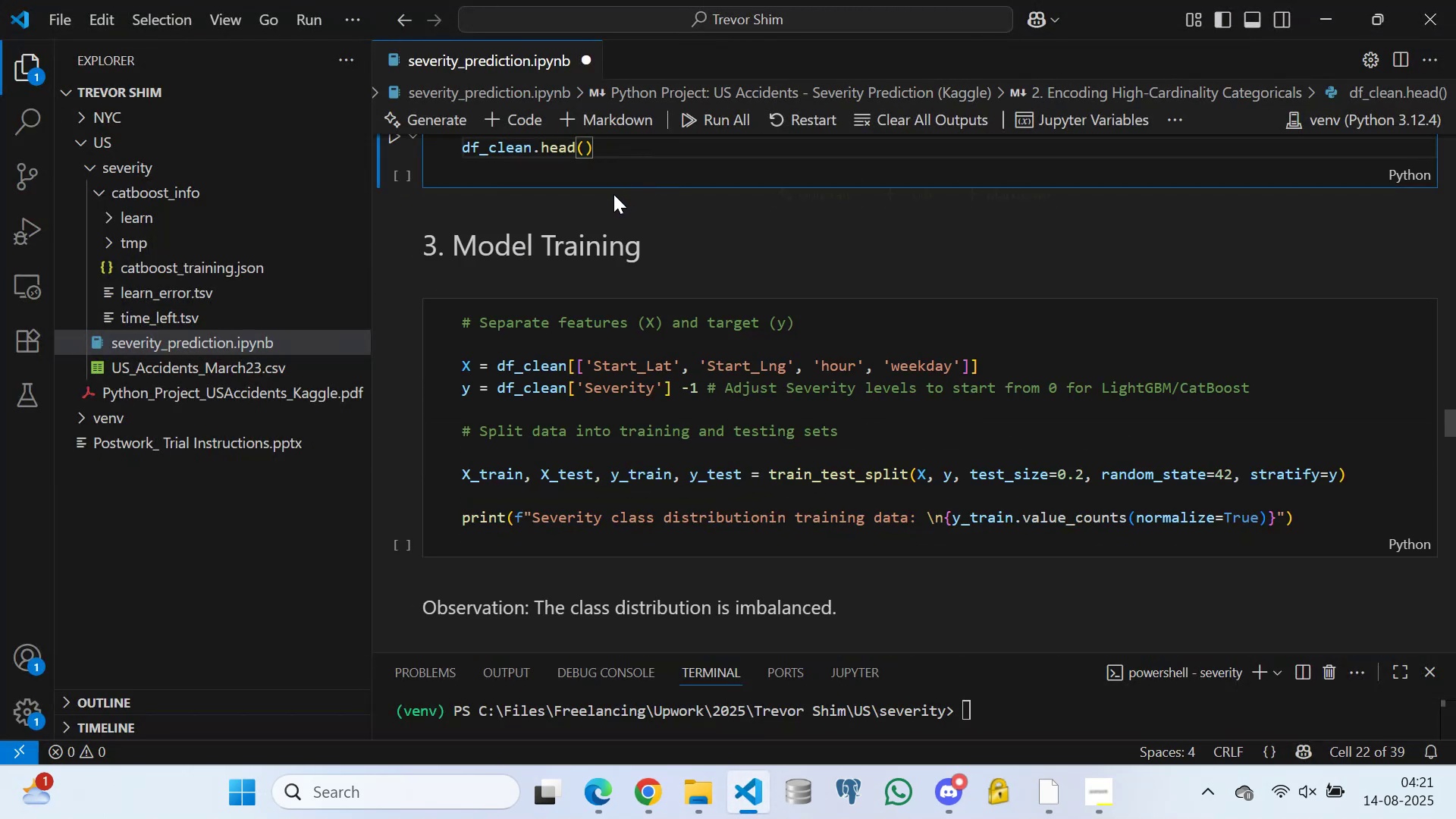 
scroll: coordinate [594, 213], scroll_direction: up, amount: 1.0
 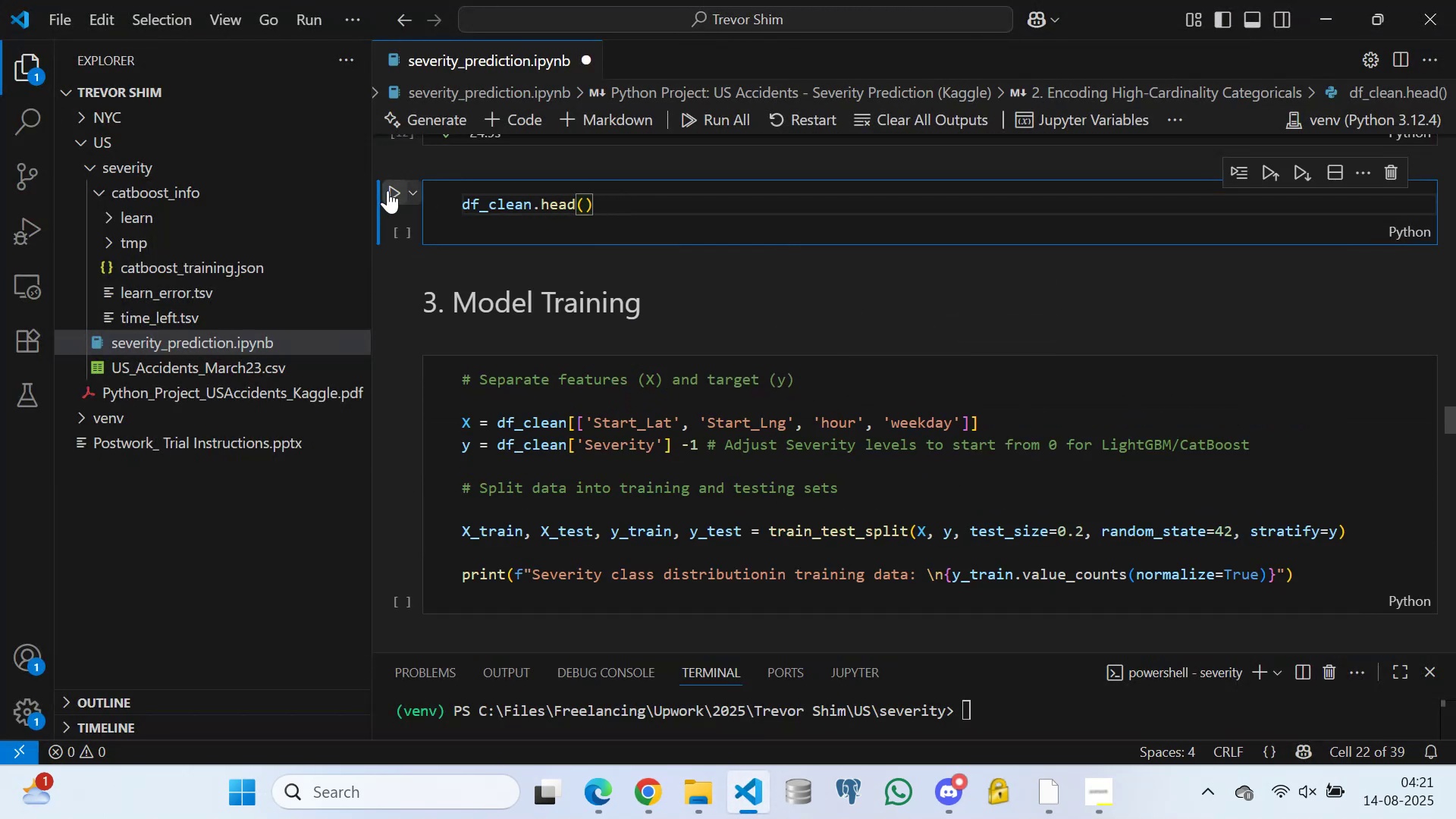 
left_click([394, 190])
 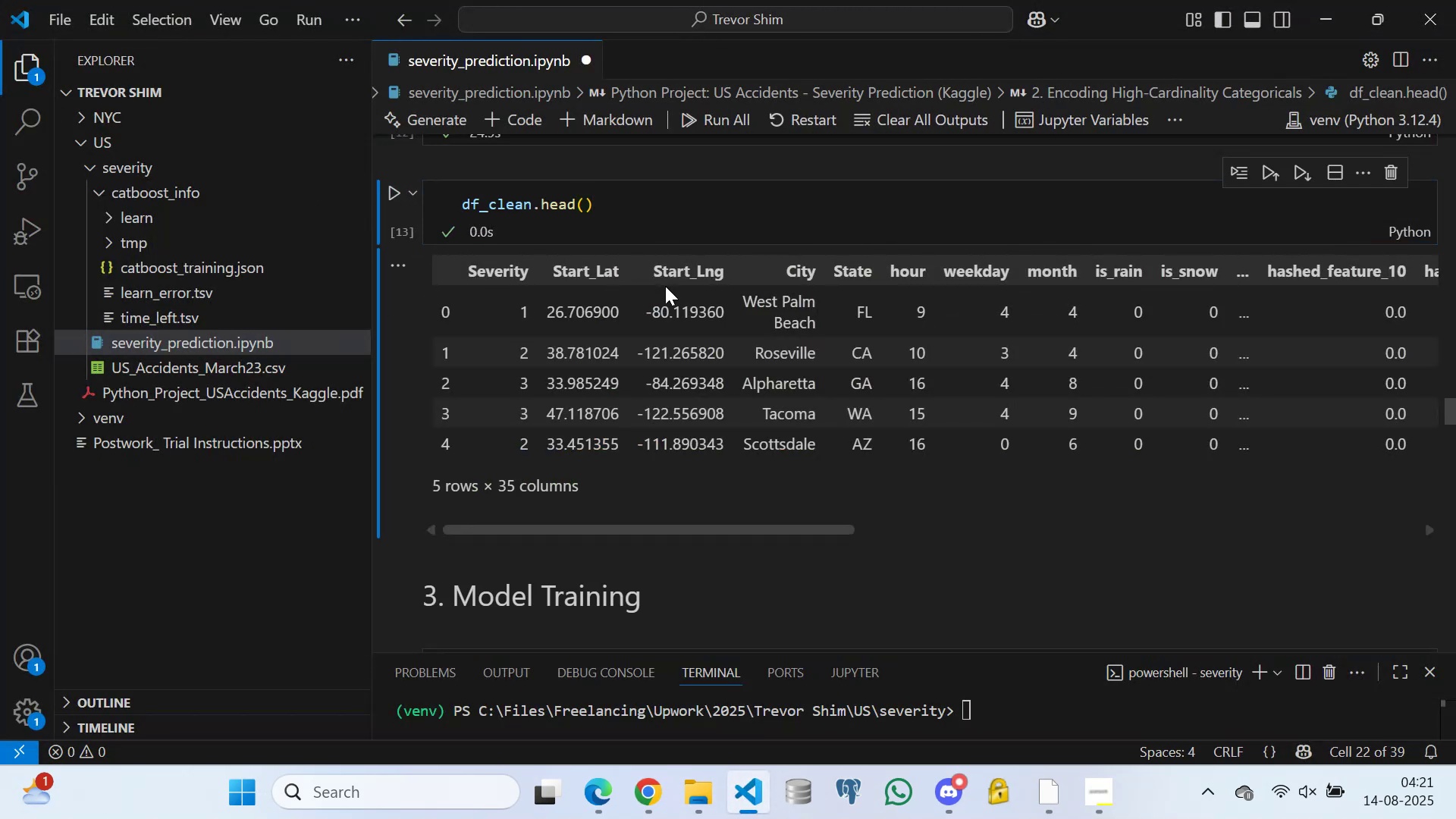 
scroll: coordinate [727, 280], scroll_direction: down, amount: 1.0
 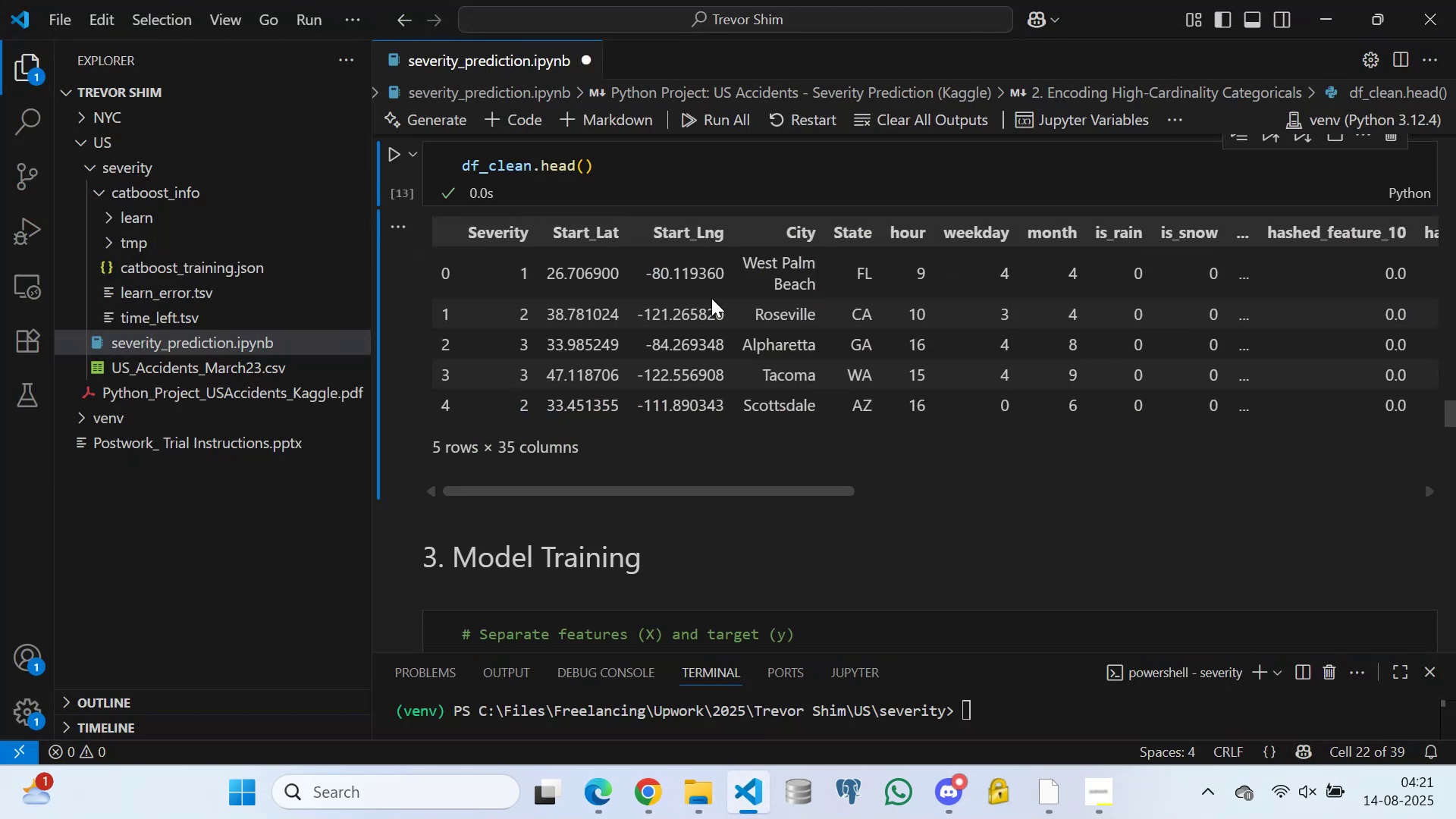 
scroll: coordinate [711, 293], scroll_direction: up, amount: 1.0
 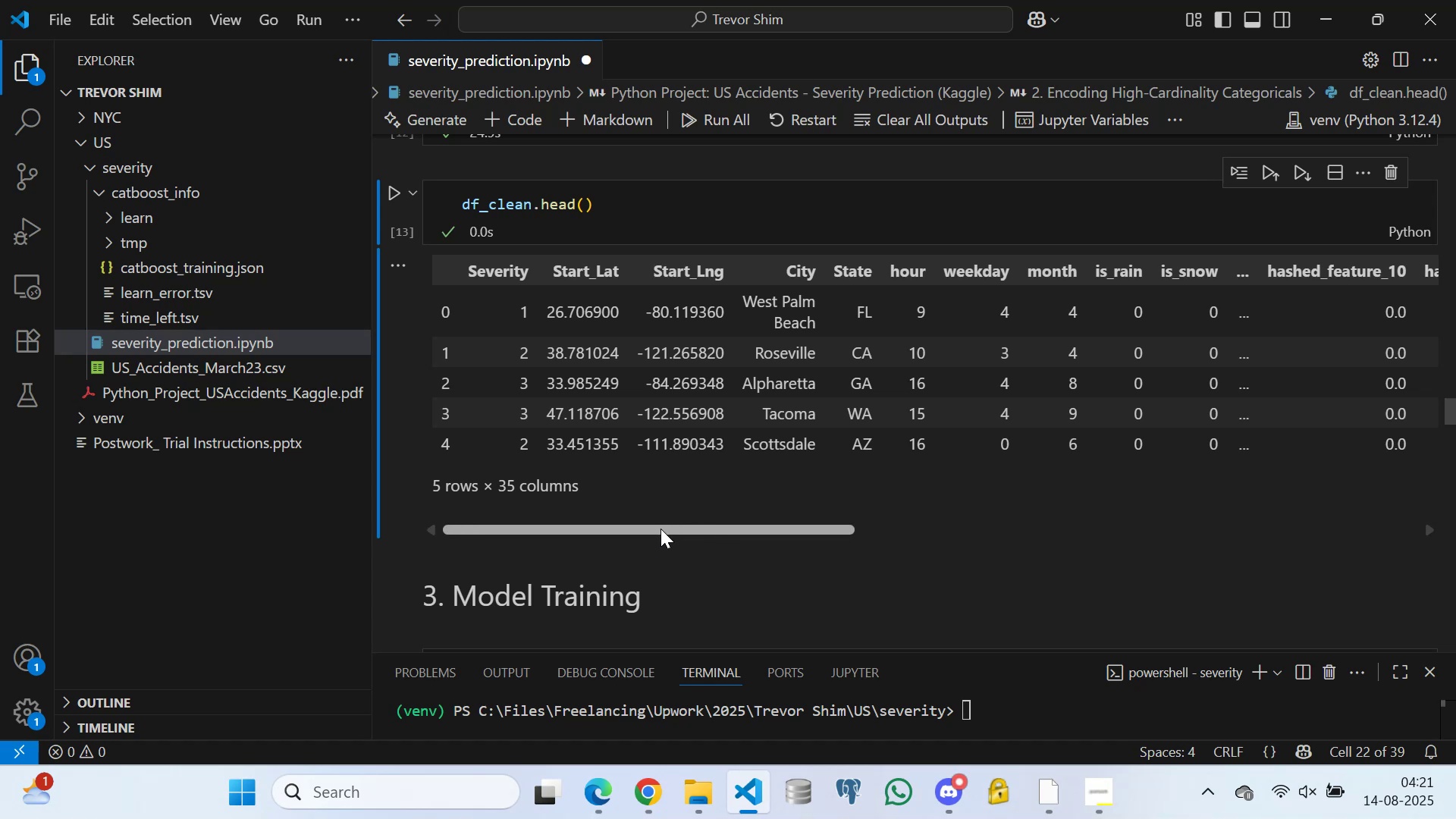 
left_click_drag(start_coordinate=[660, 529], to_coordinate=[636, 491])
 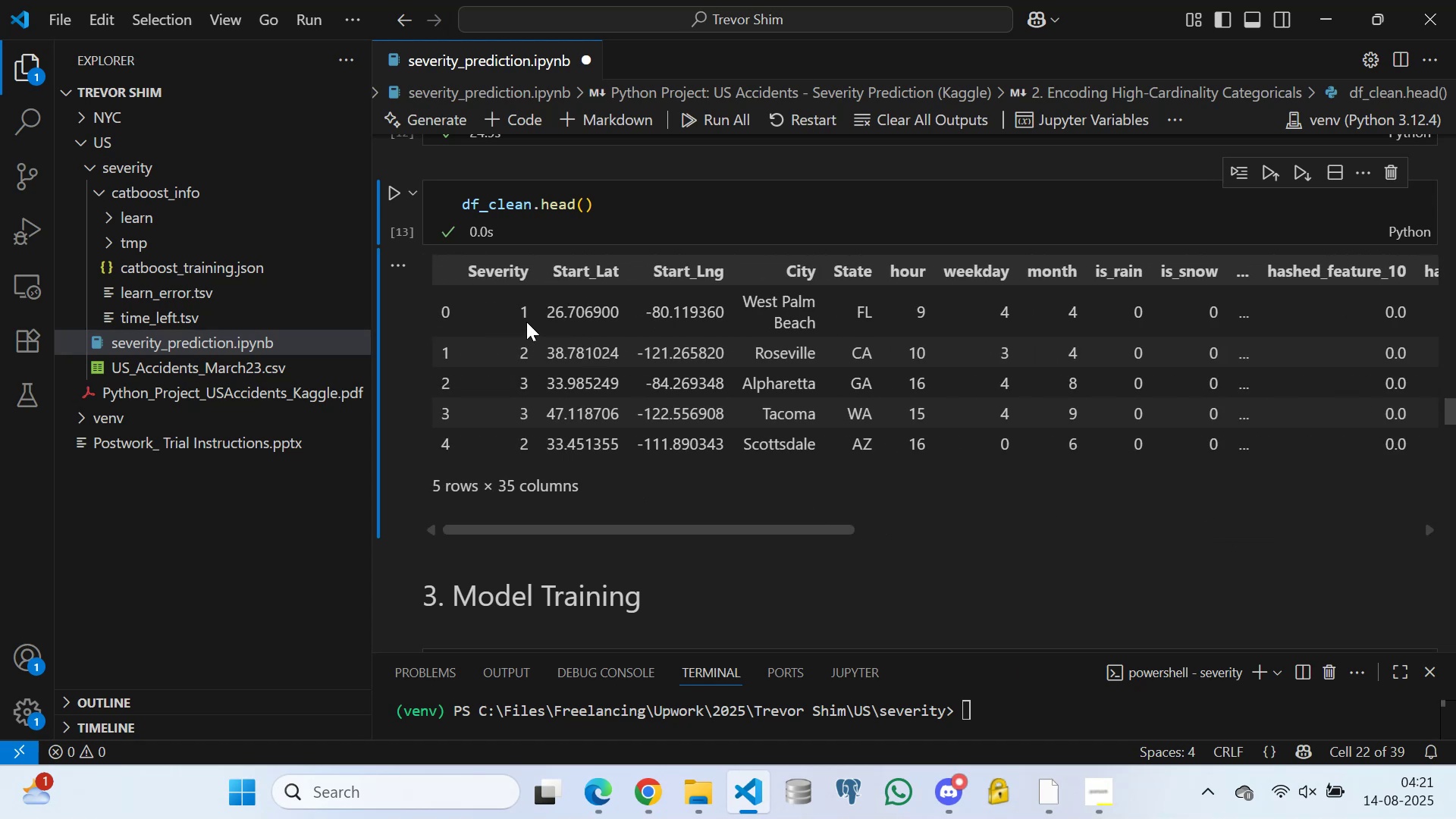 
scroll: coordinate [544, 330], scroll_direction: down, amount: 12.0
 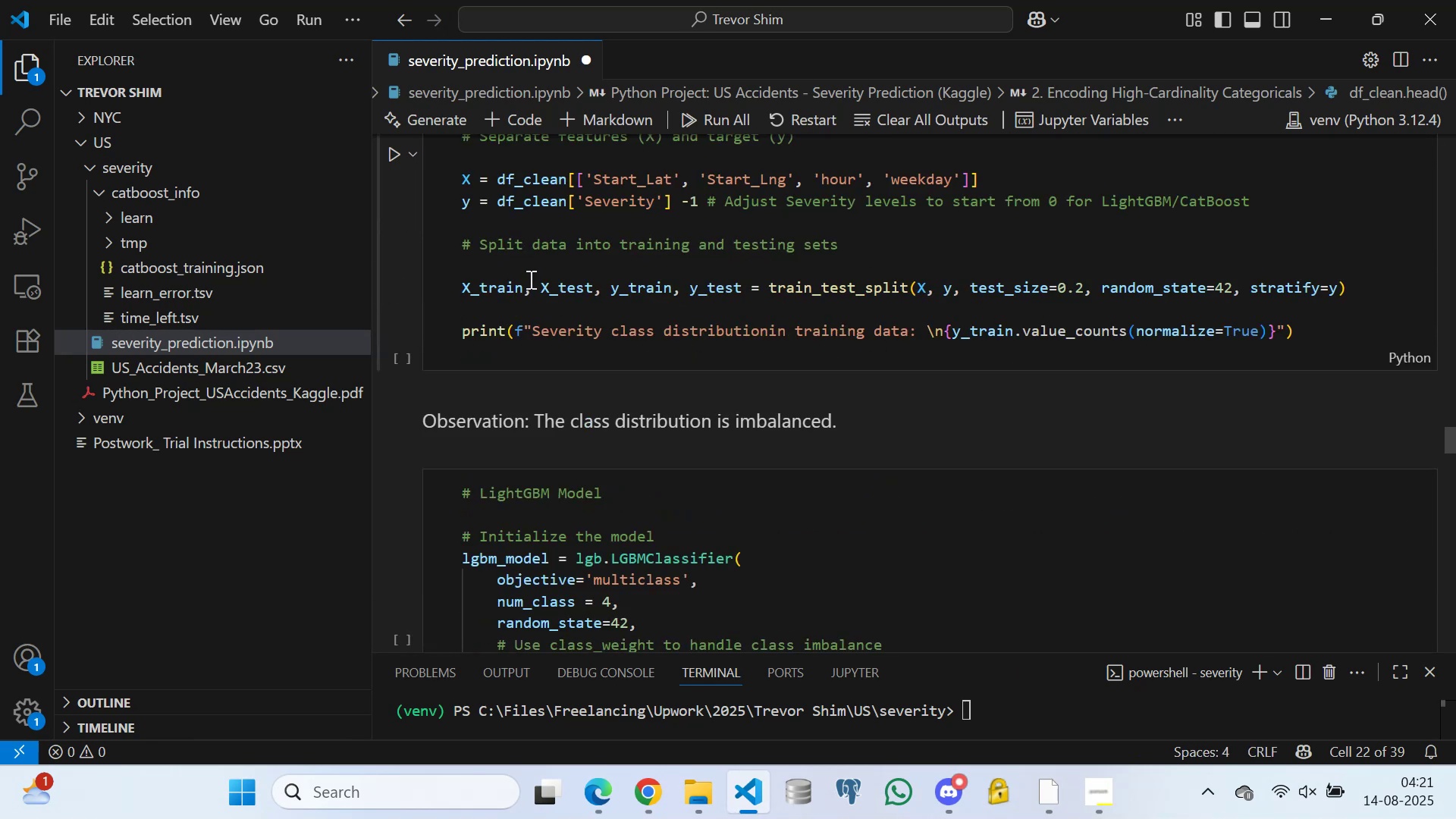 
left_click([529, 266])
 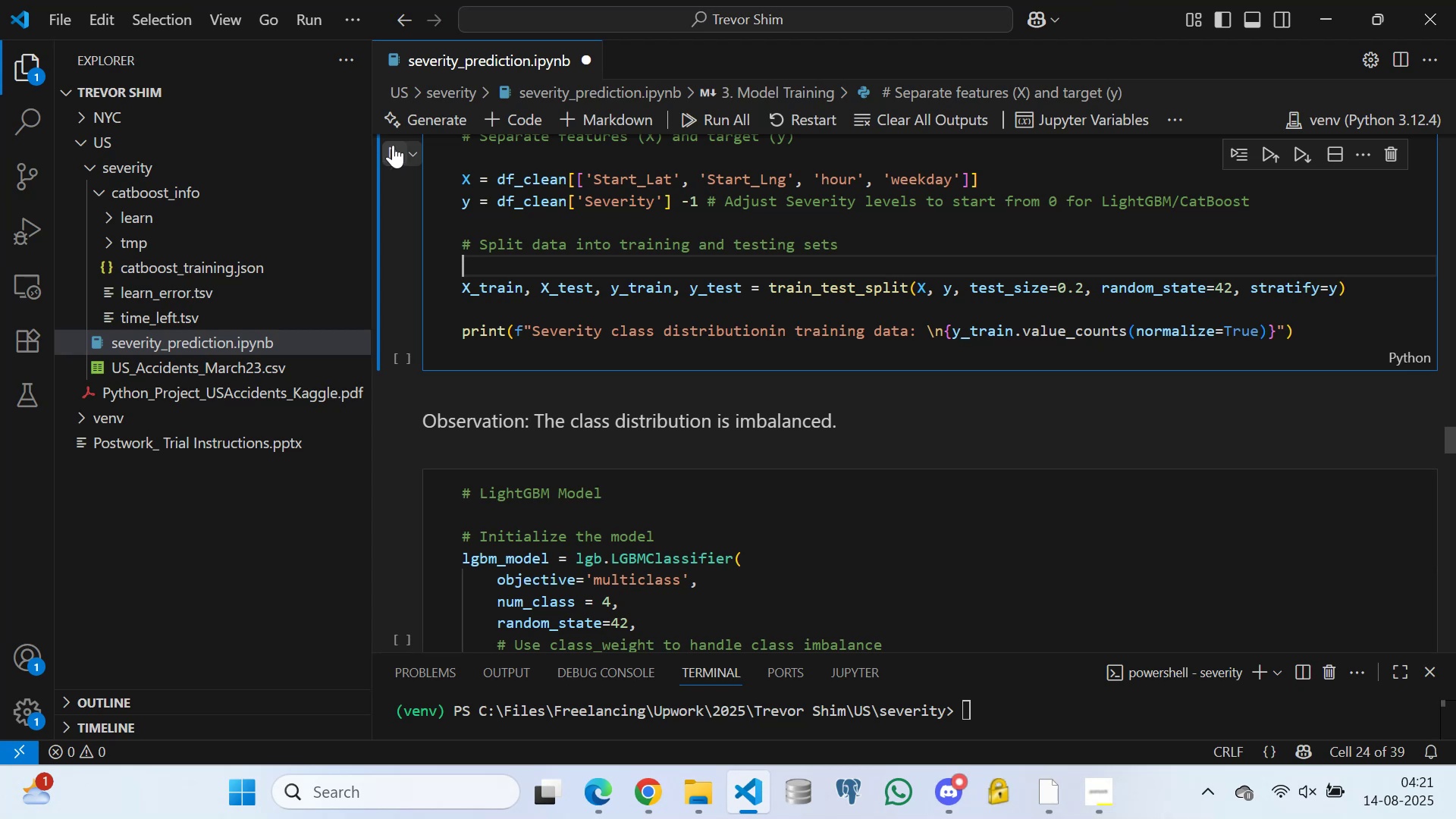 
left_click([393, 145])
 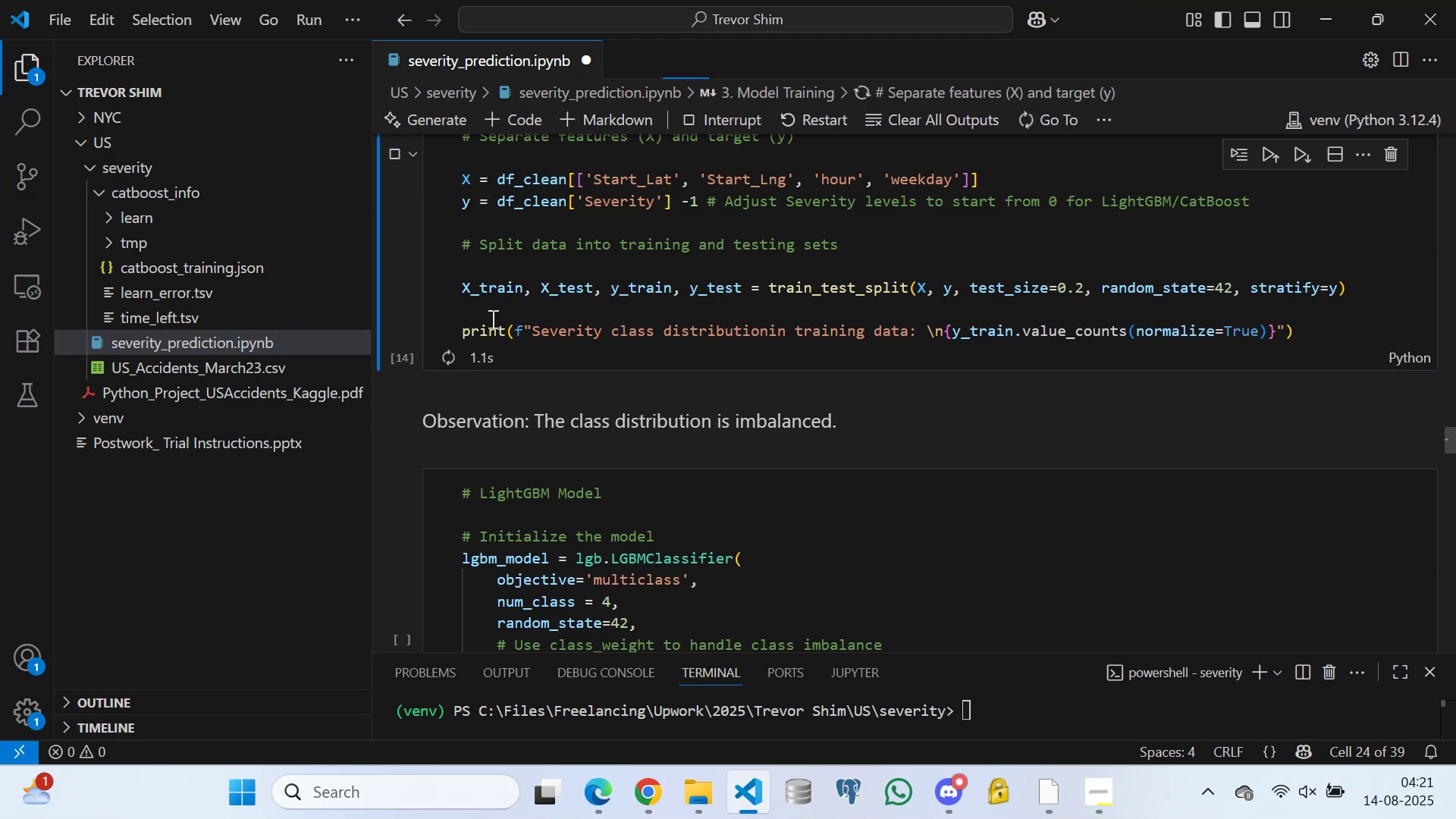 
left_click([494, 306])
 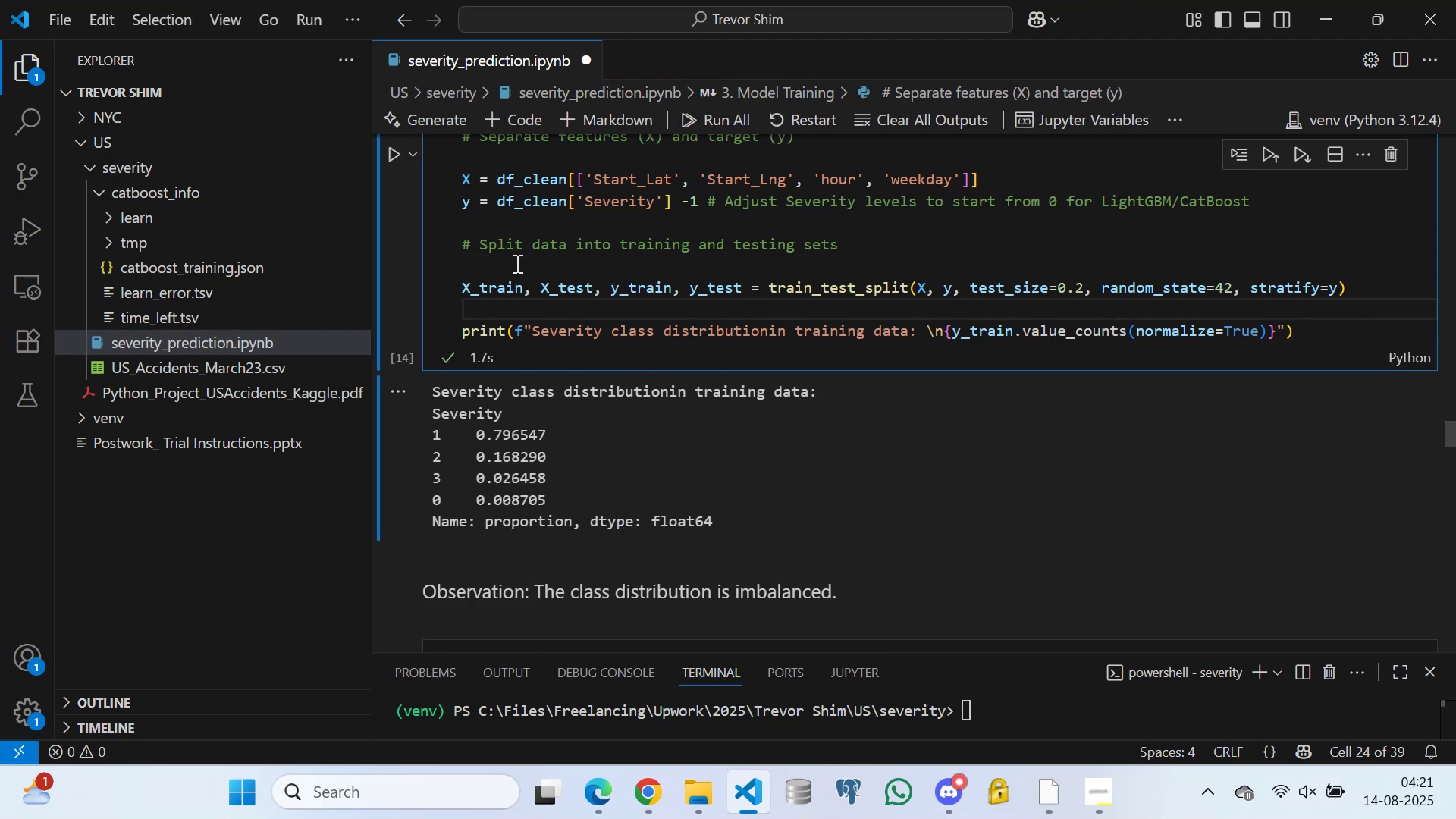 
left_click([516, 263])
 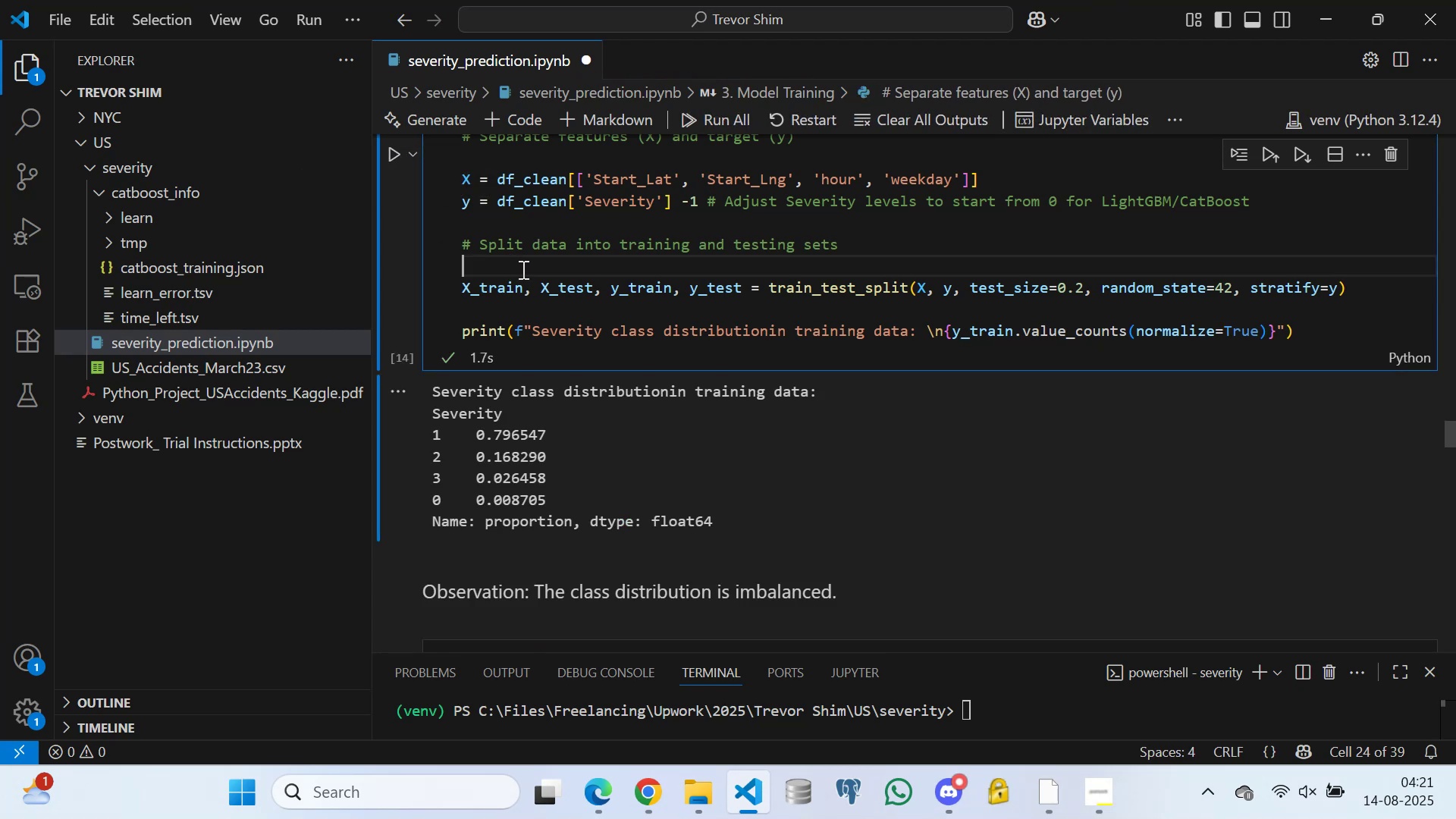 
scroll: coordinate [544, 306], scroll_direction: down, amount: 12.0
 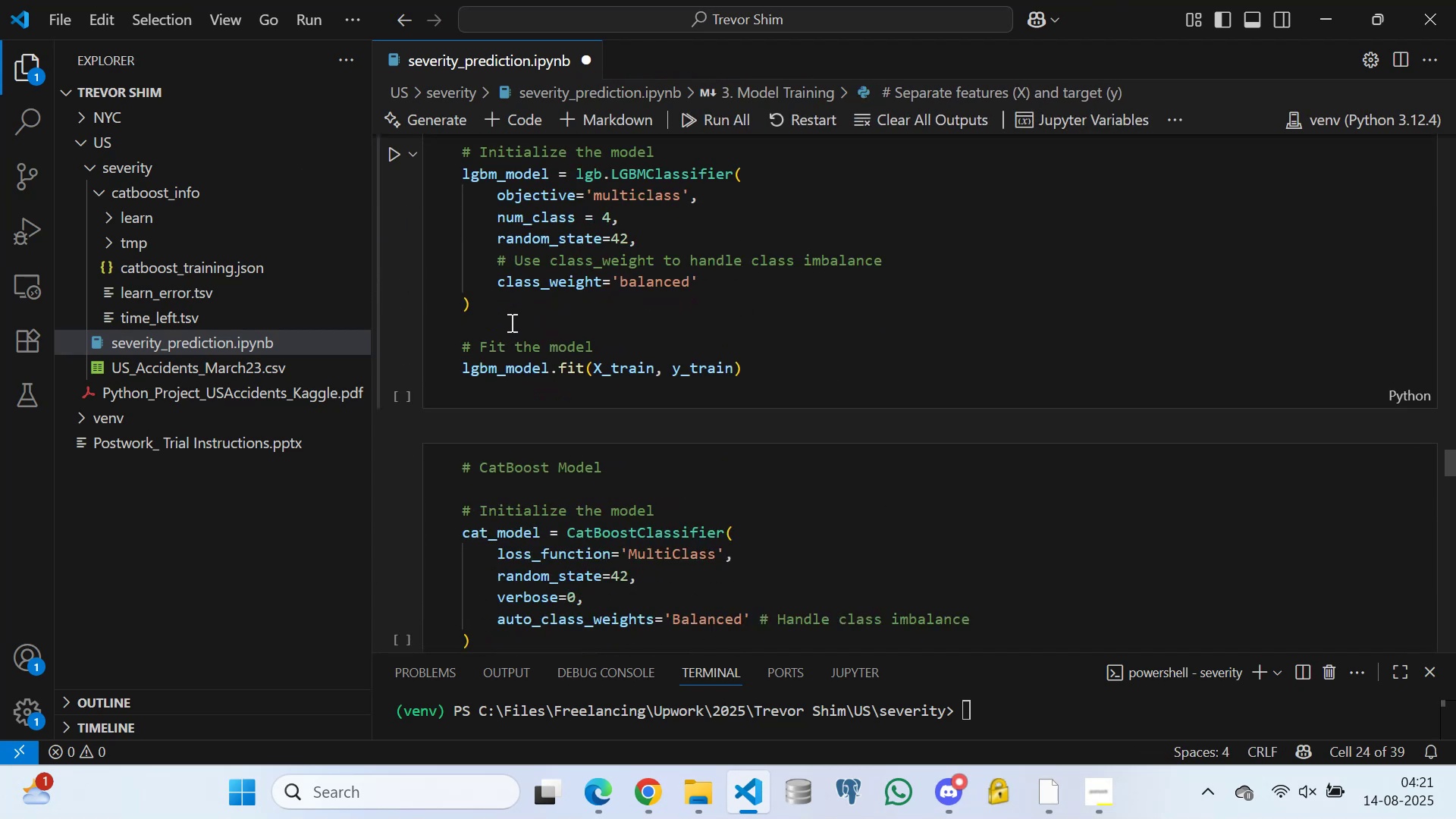 
left_click([510, 324])
 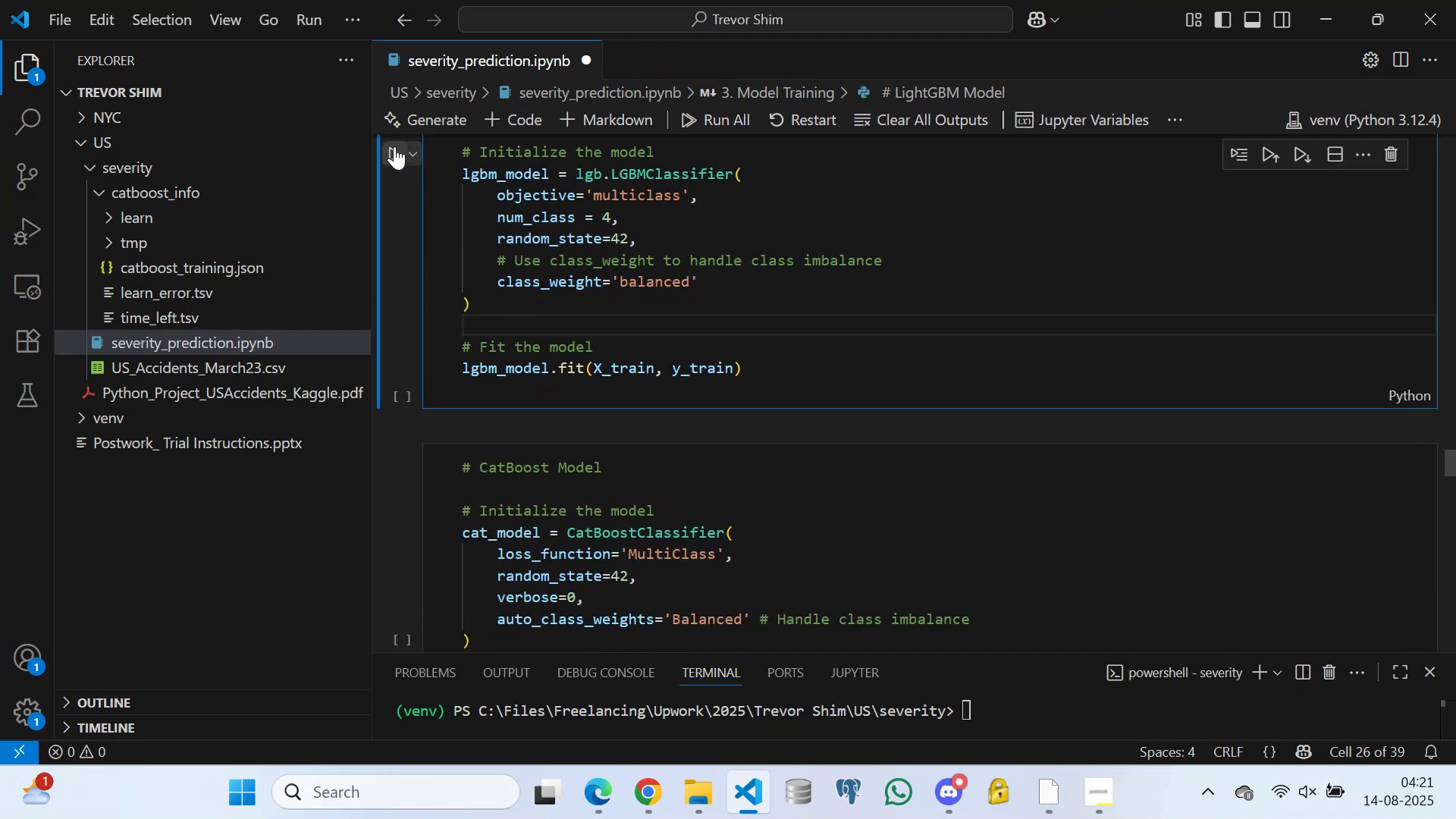 
left_click([394, 146])
 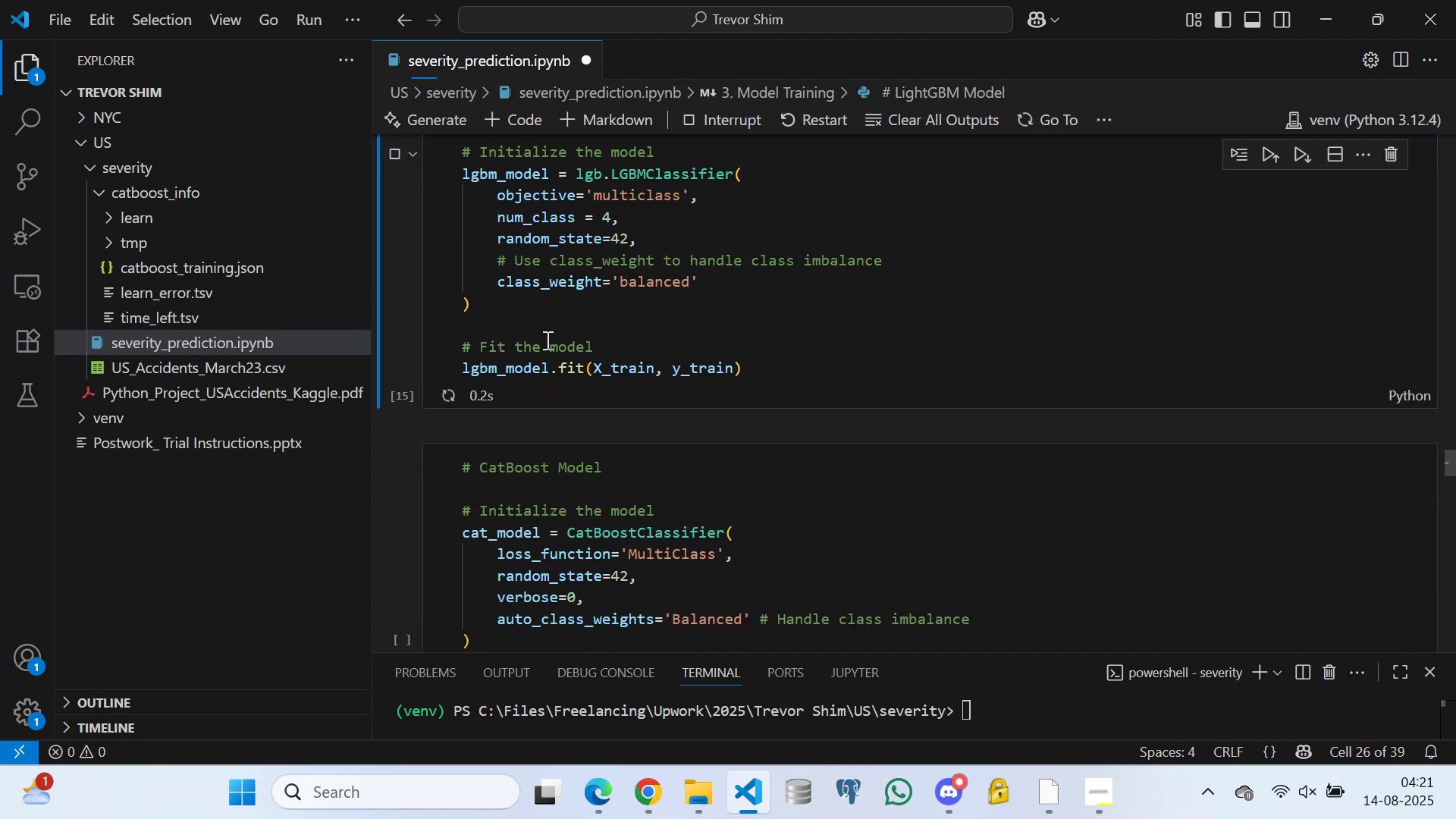 
scroll: coordinate [575, 353], scroll_direction: down, amount: 2.0
 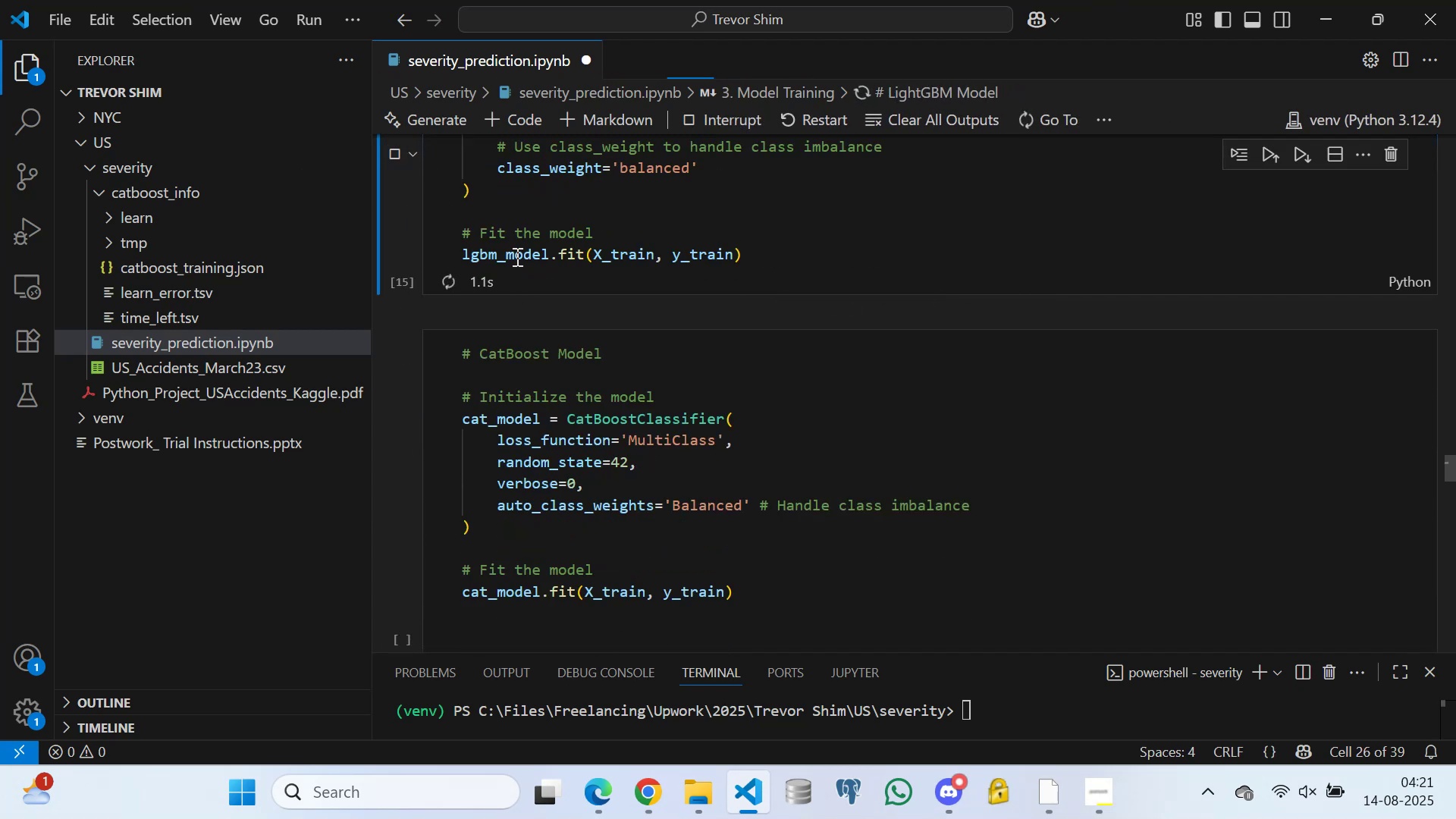 
scroll: coordinate [572, 256], scroll_direction: up, amount: 2.0
 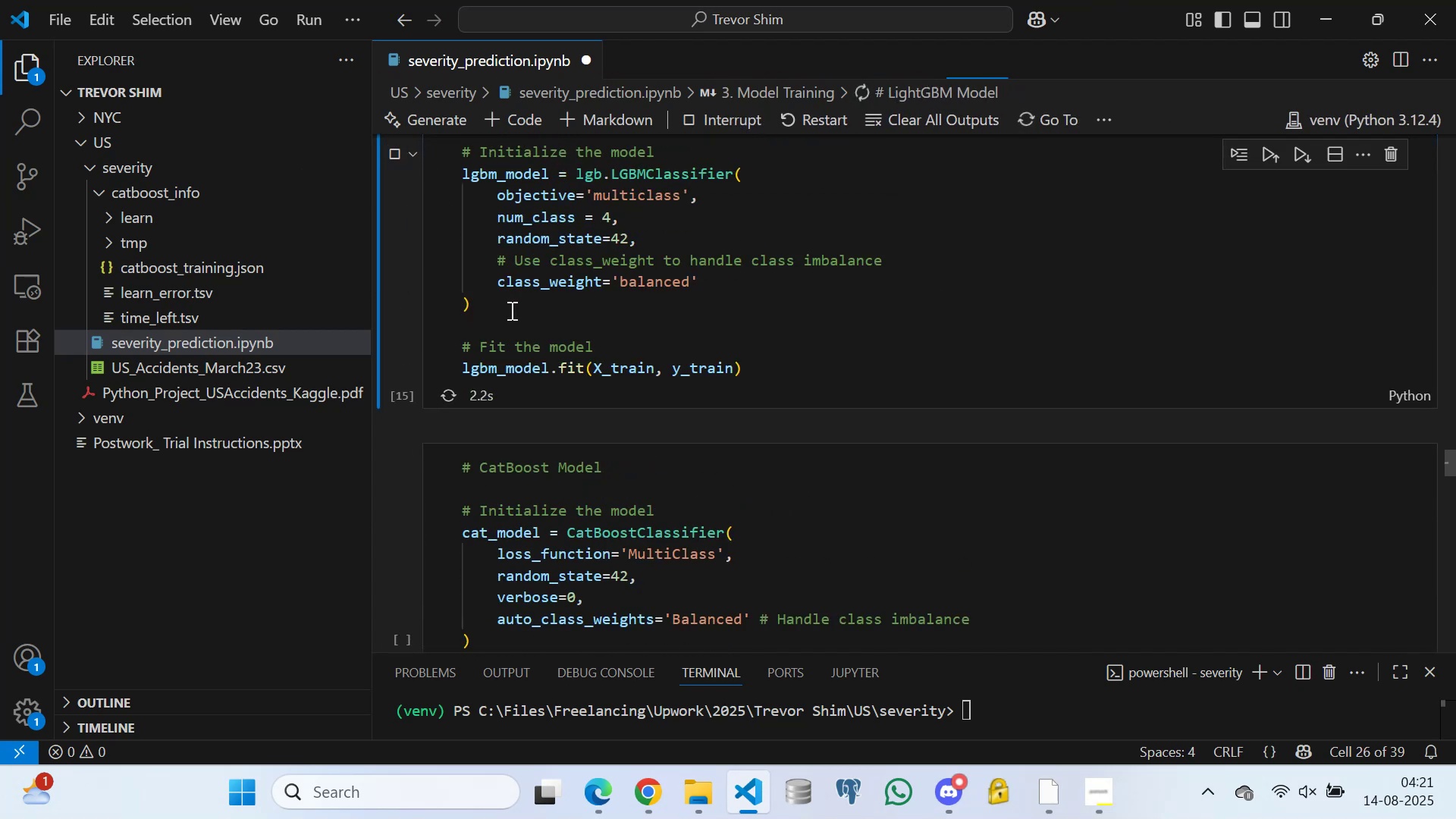 
left_click([510, 310])
 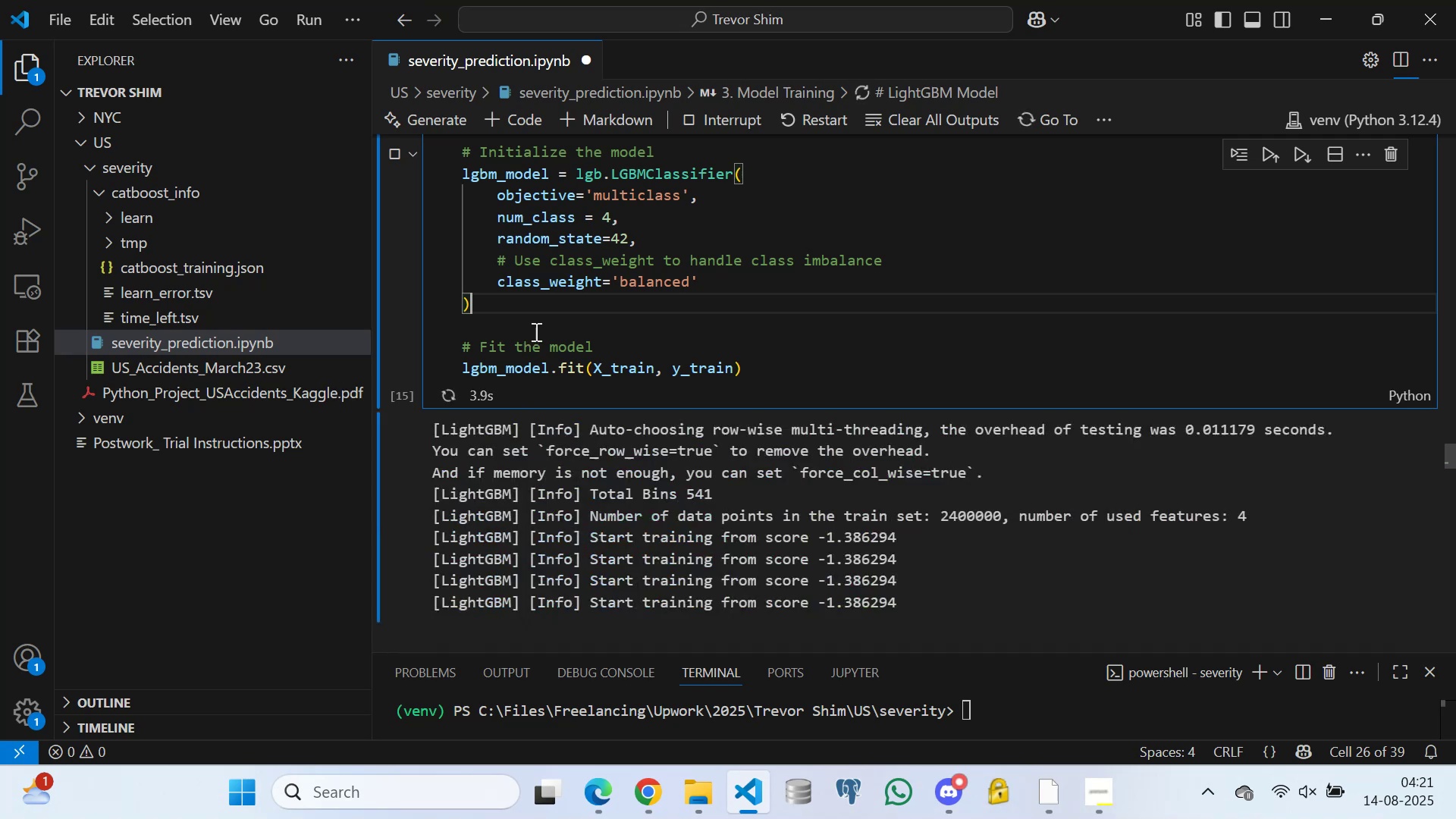 
scroll: coordinate [622, 354], scroll_direction: down, amount: 3.0
 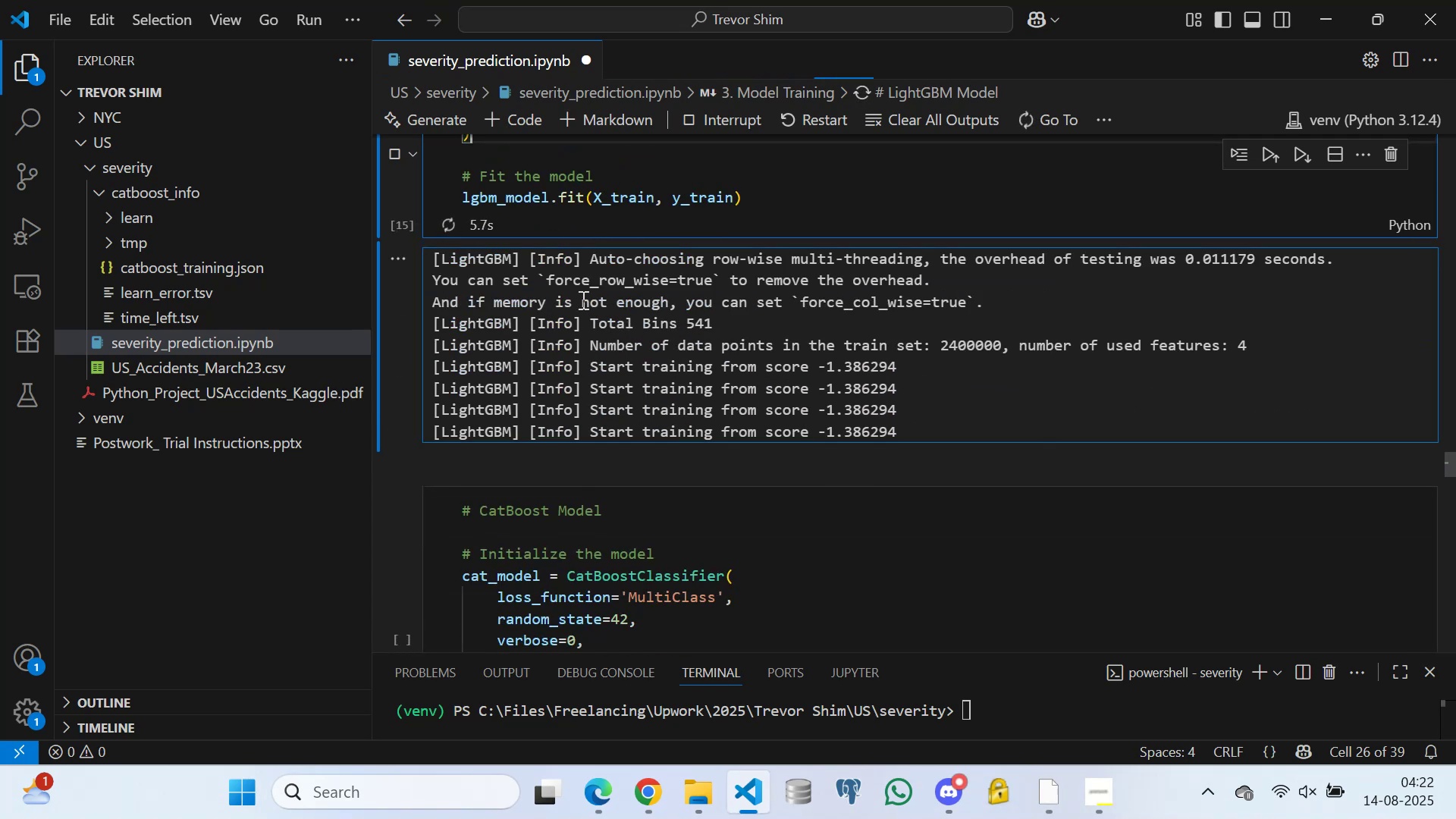 
double_click([672, 318])
 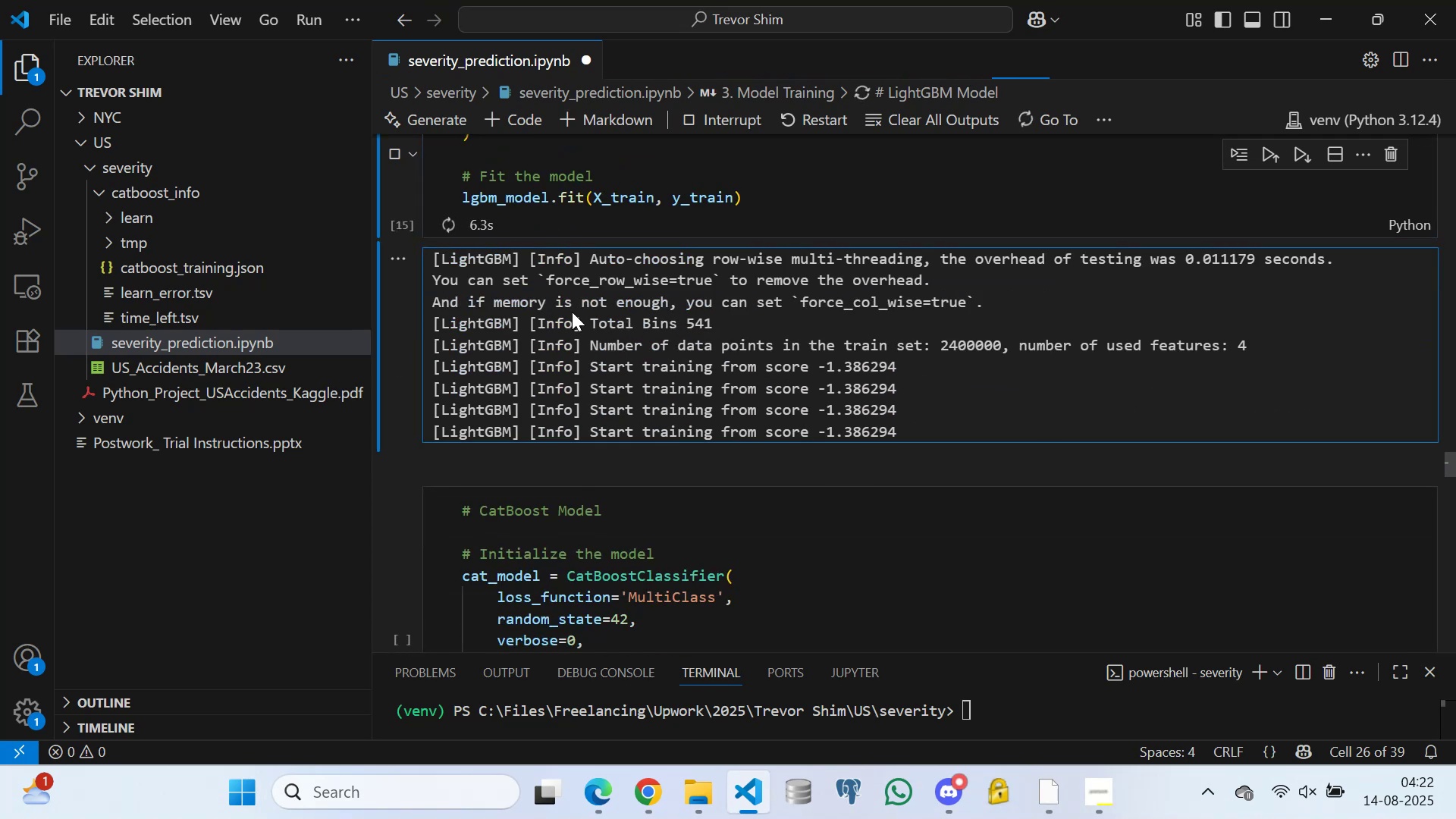 
triple_click([572, 312])
 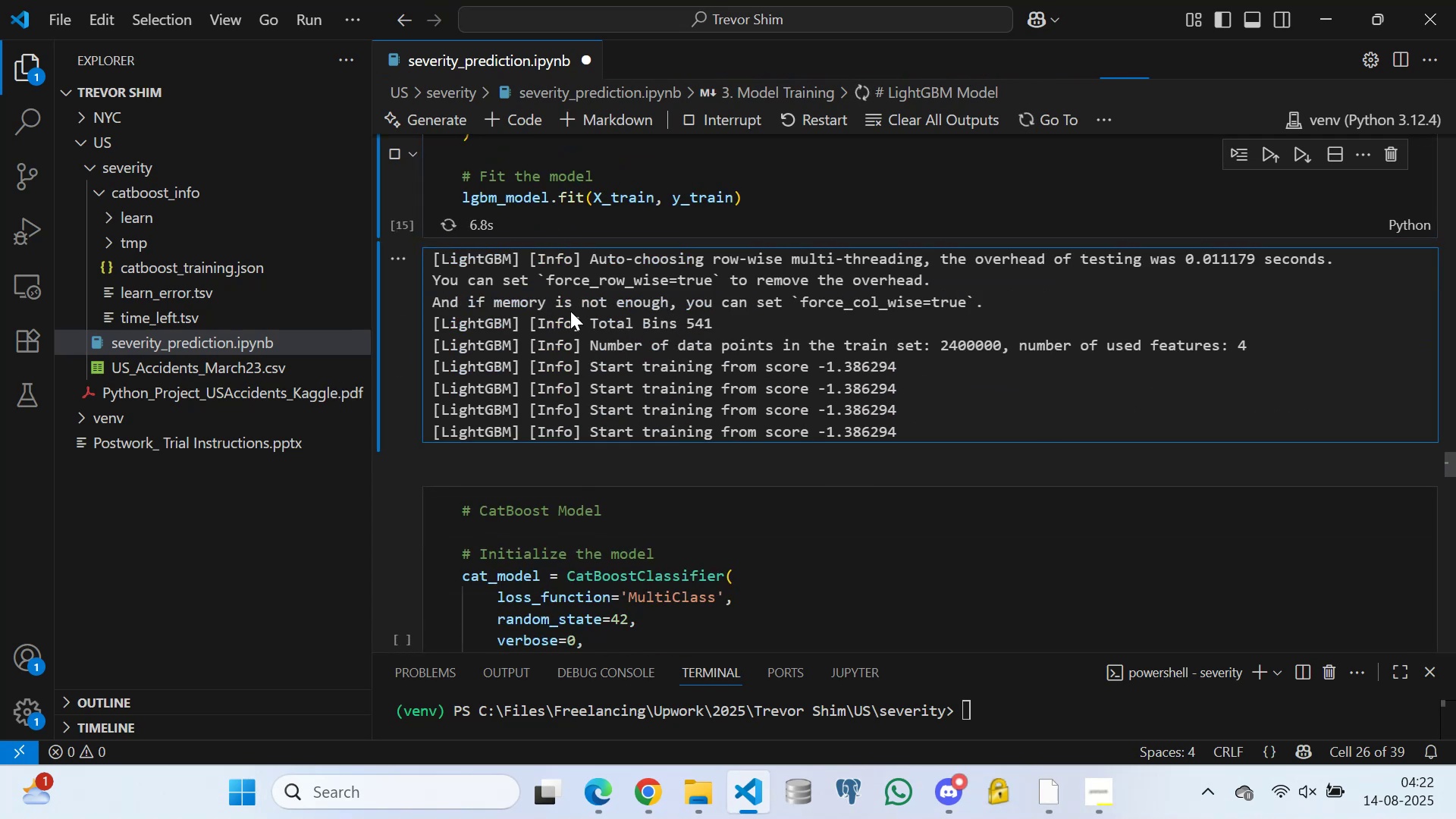 
triple_click([568, 309])
 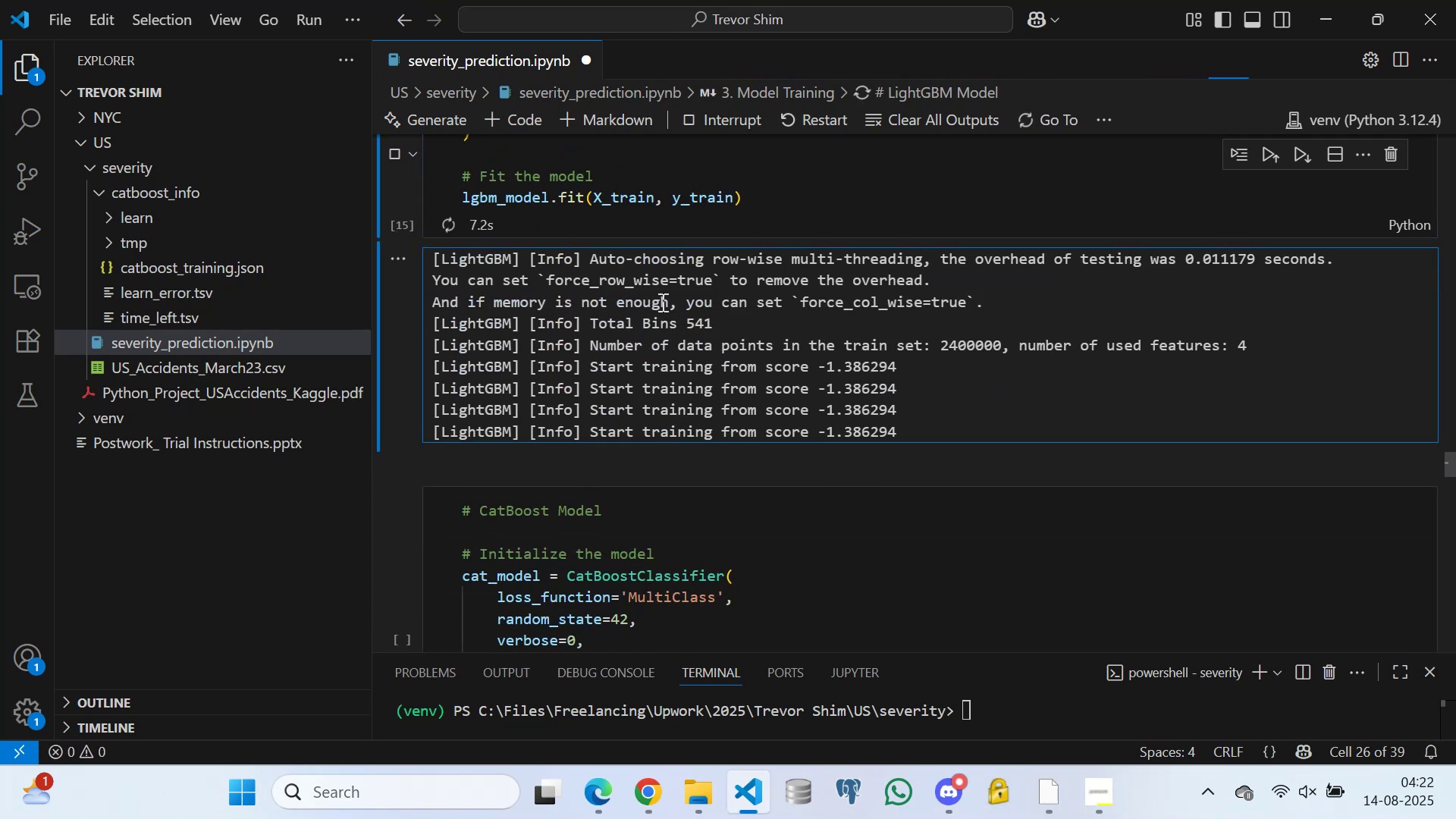 
triple_click([673, 301])
 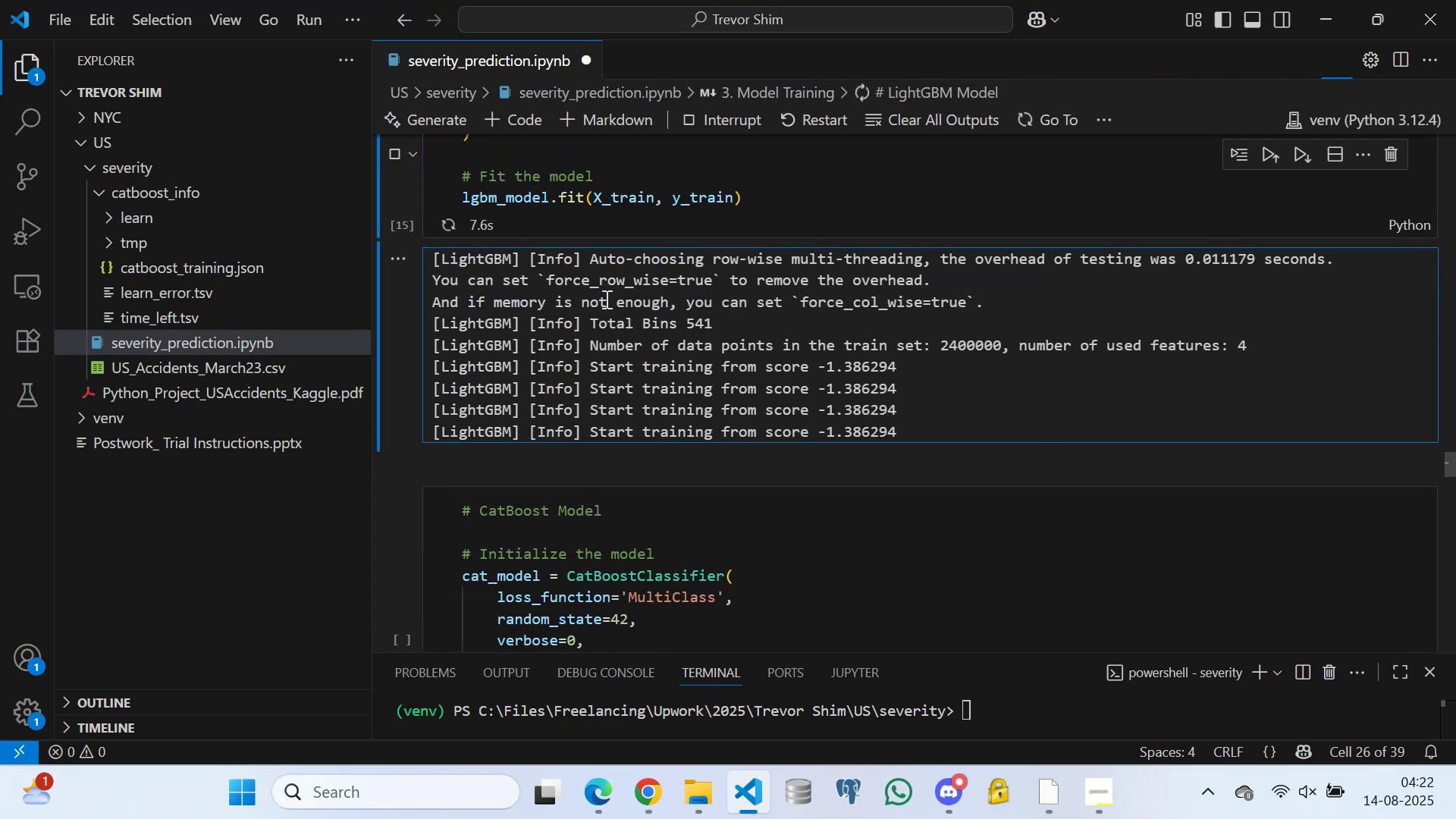 
triple_click([605, 299])
 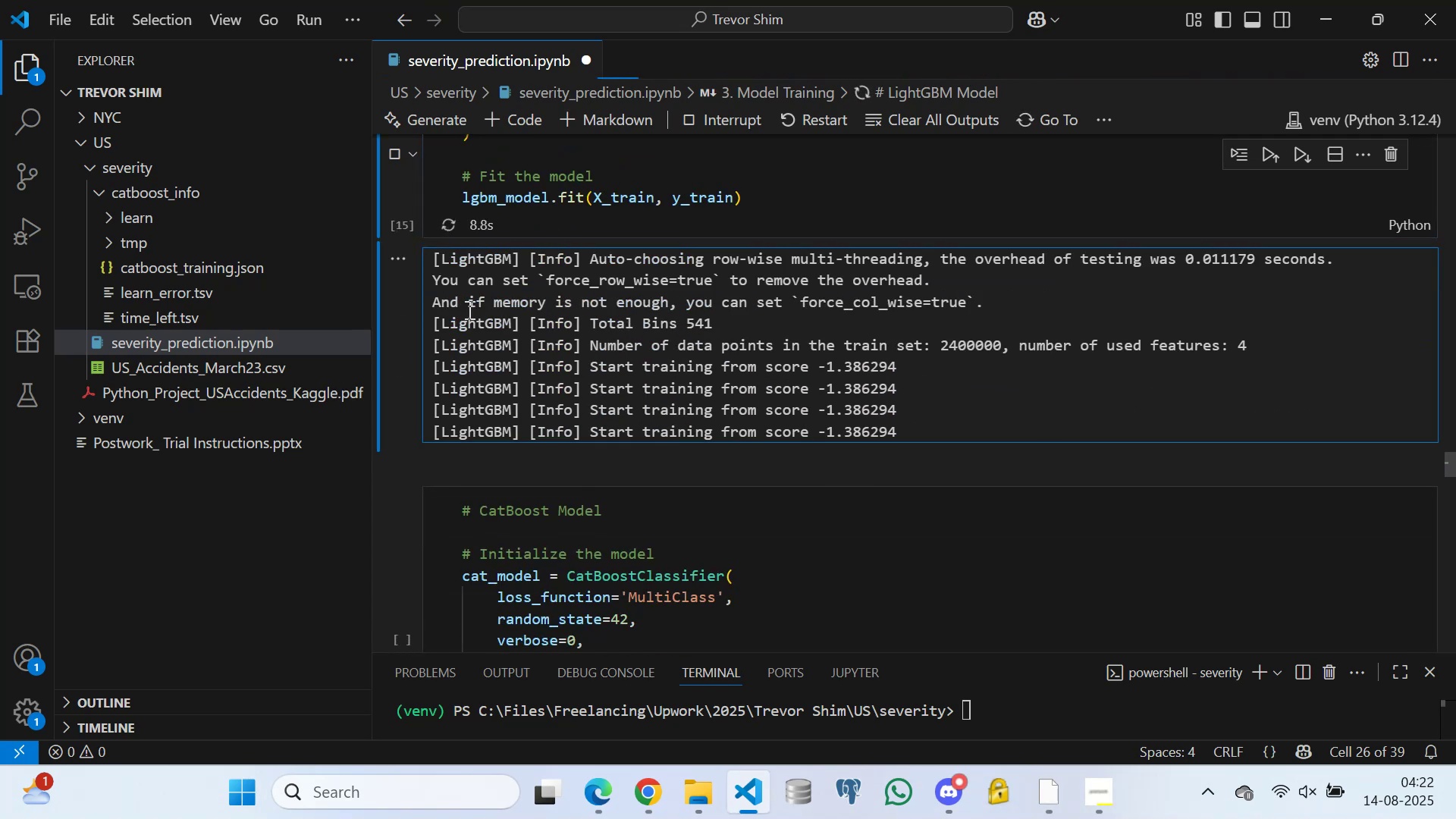 
triple_click([548, 306])
 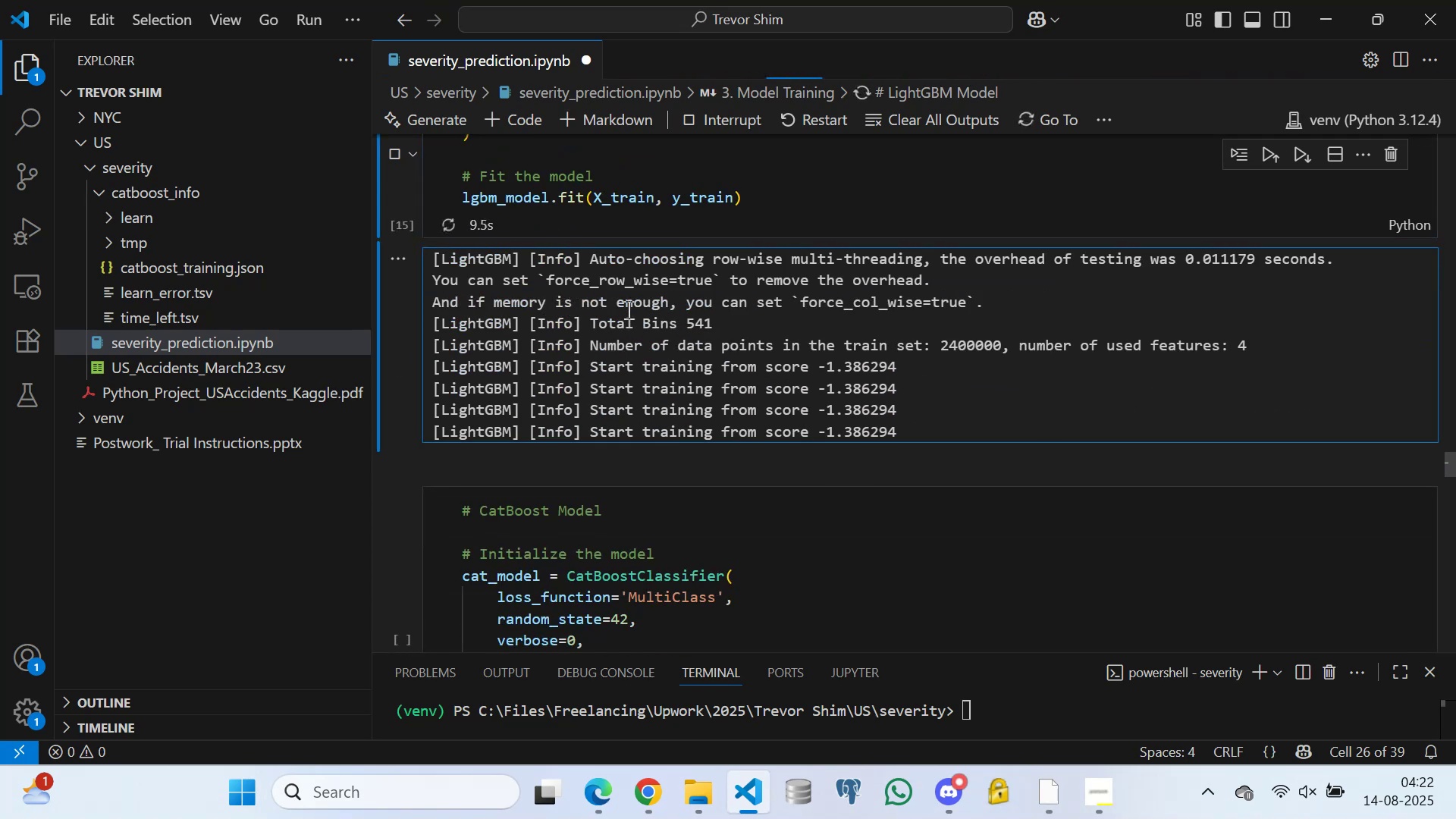 
triple_click([632, 311])
 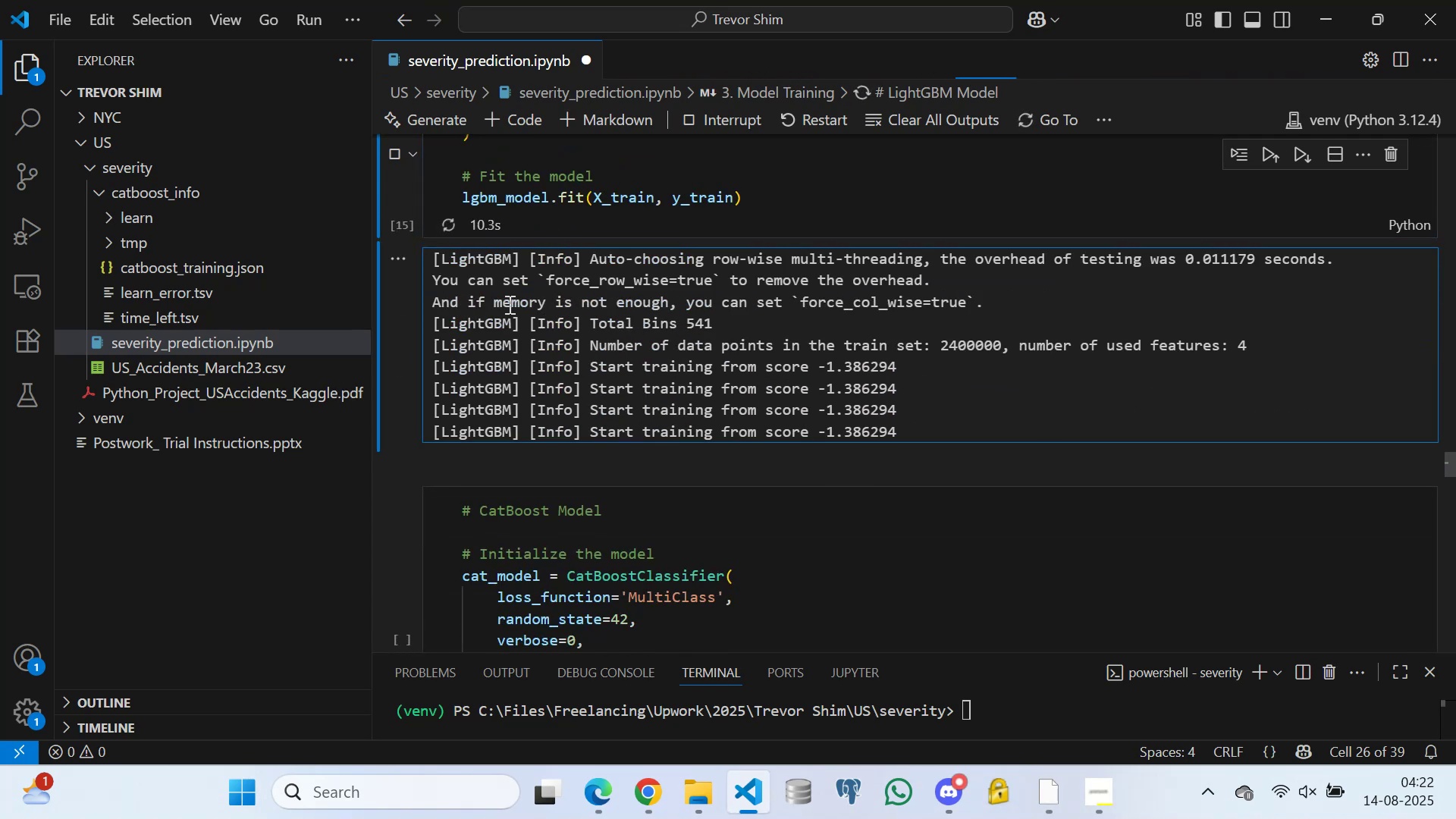 
triple_click([469, 305])
 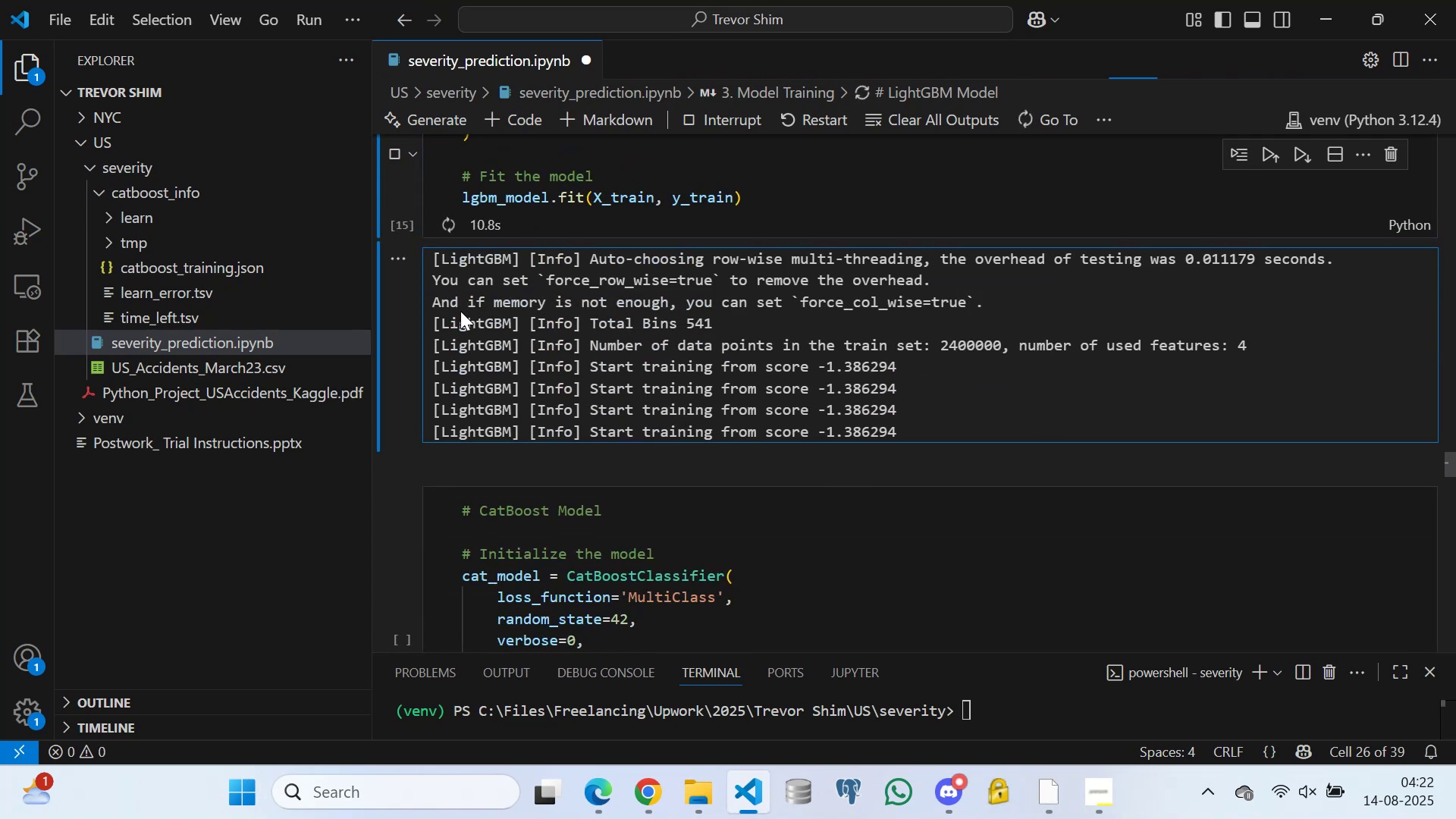 
triple_click([460, 311])
 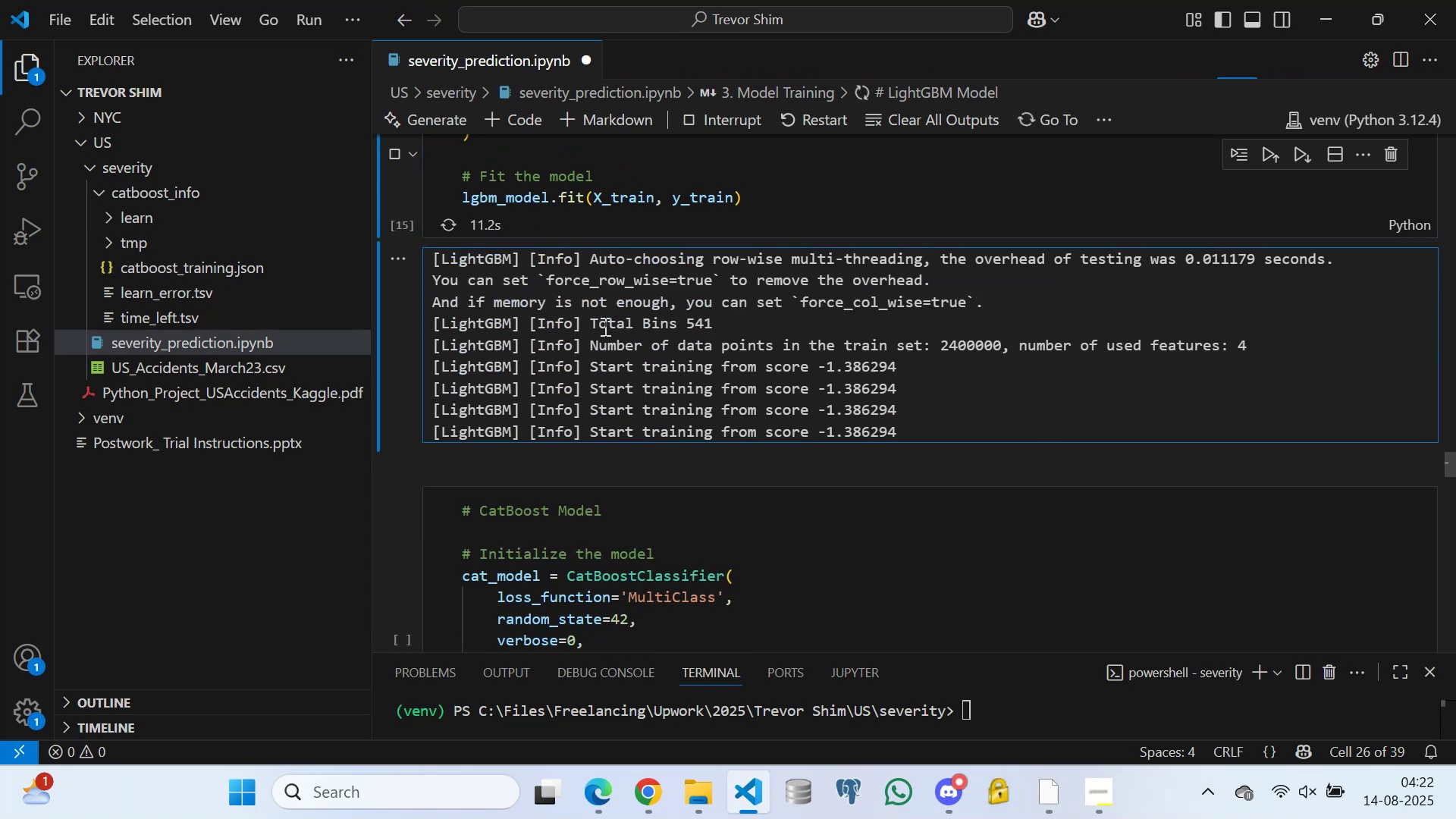 
triple_click([604, 326])
 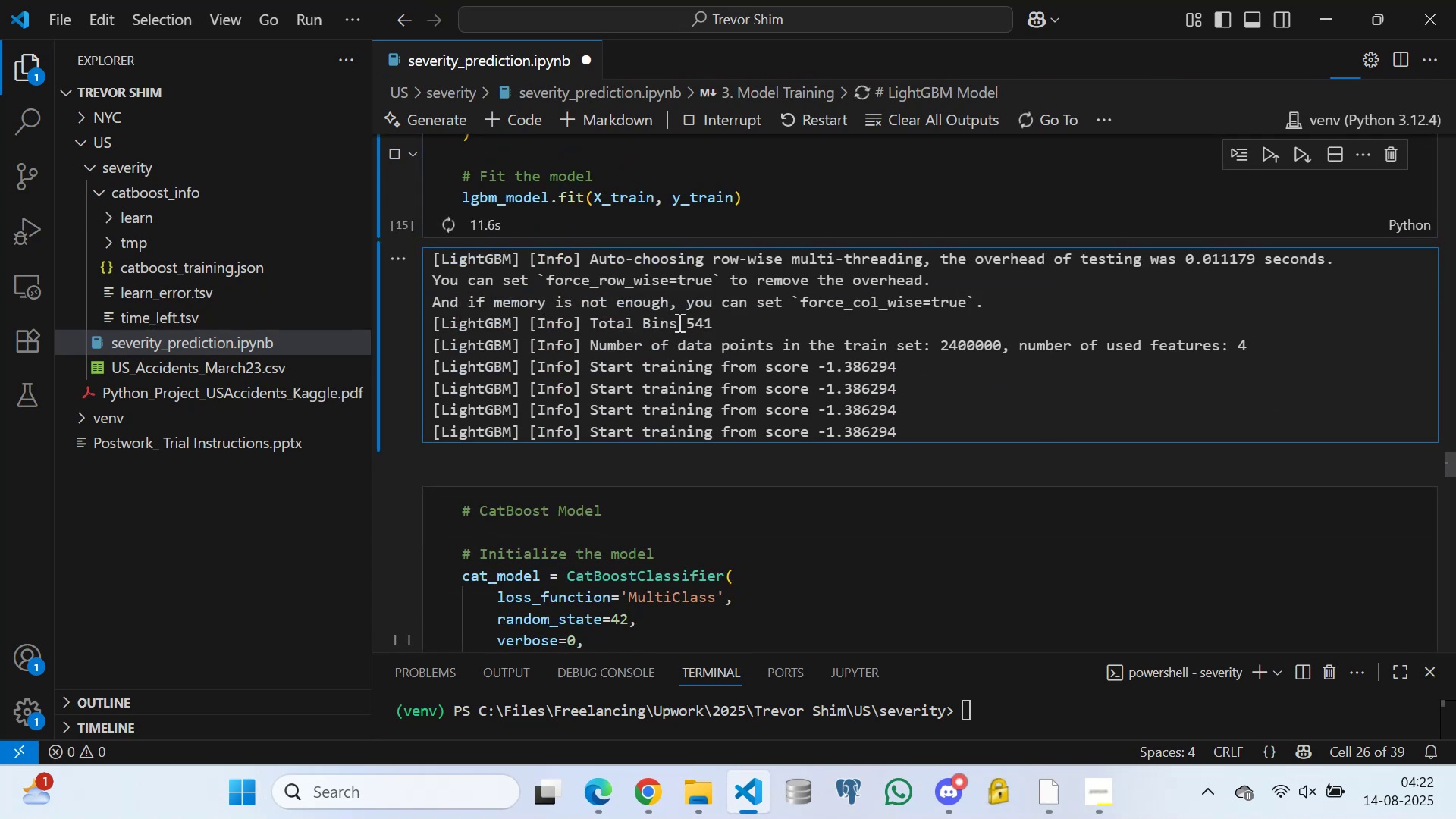 
triple_click([678, 322])
 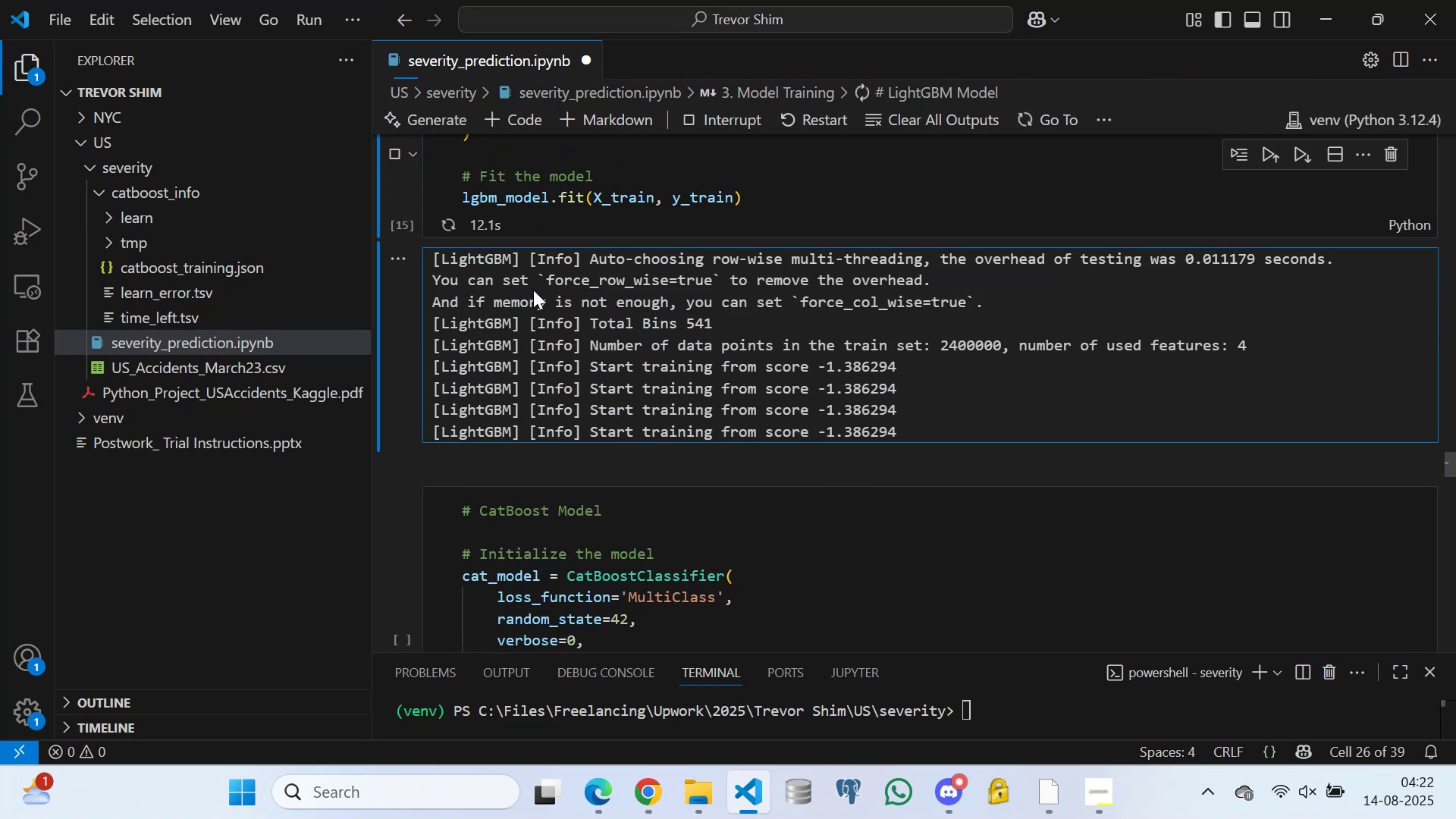 
triple_click([533, 290])
 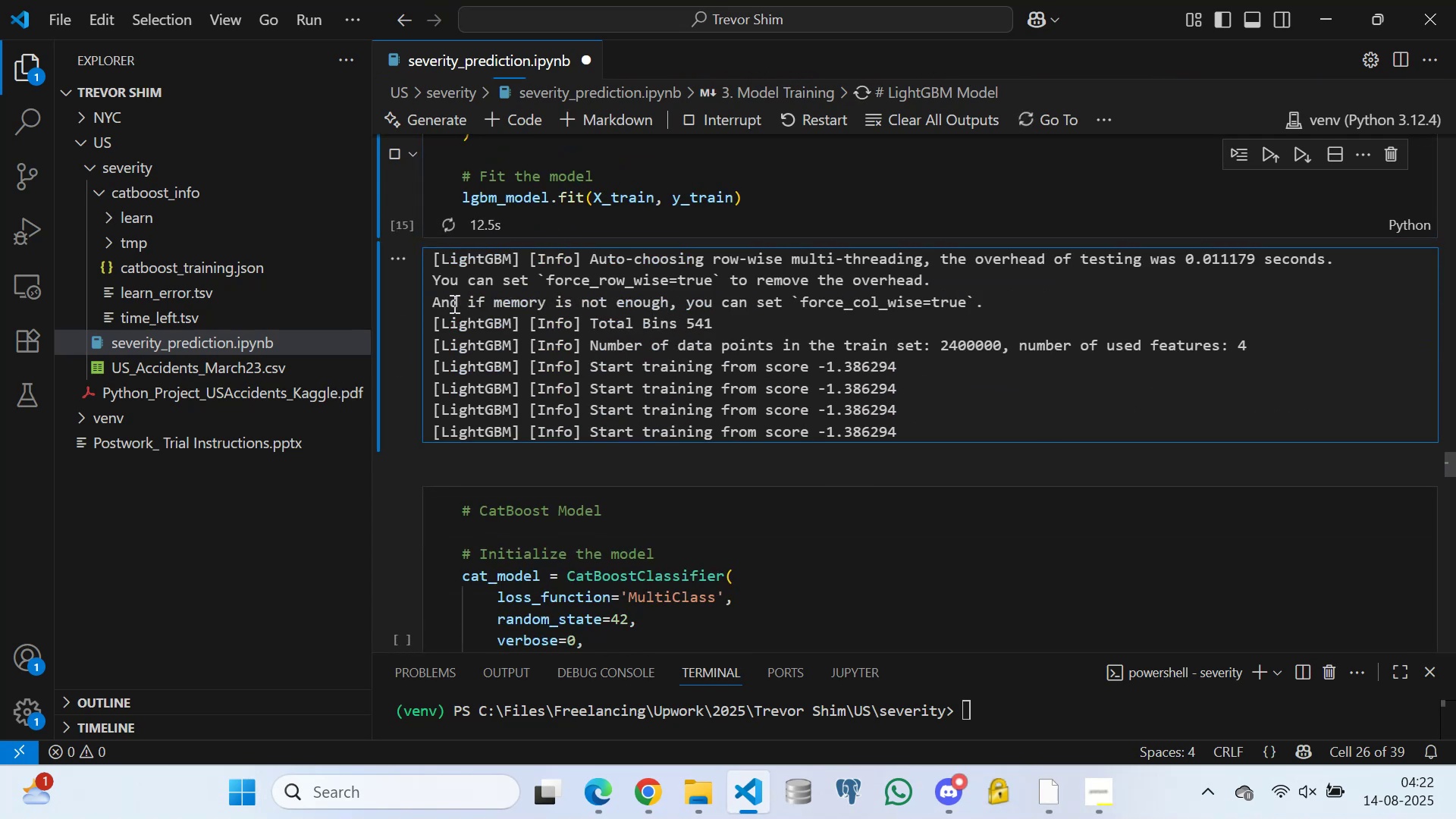 
triple_click([453, 303])
 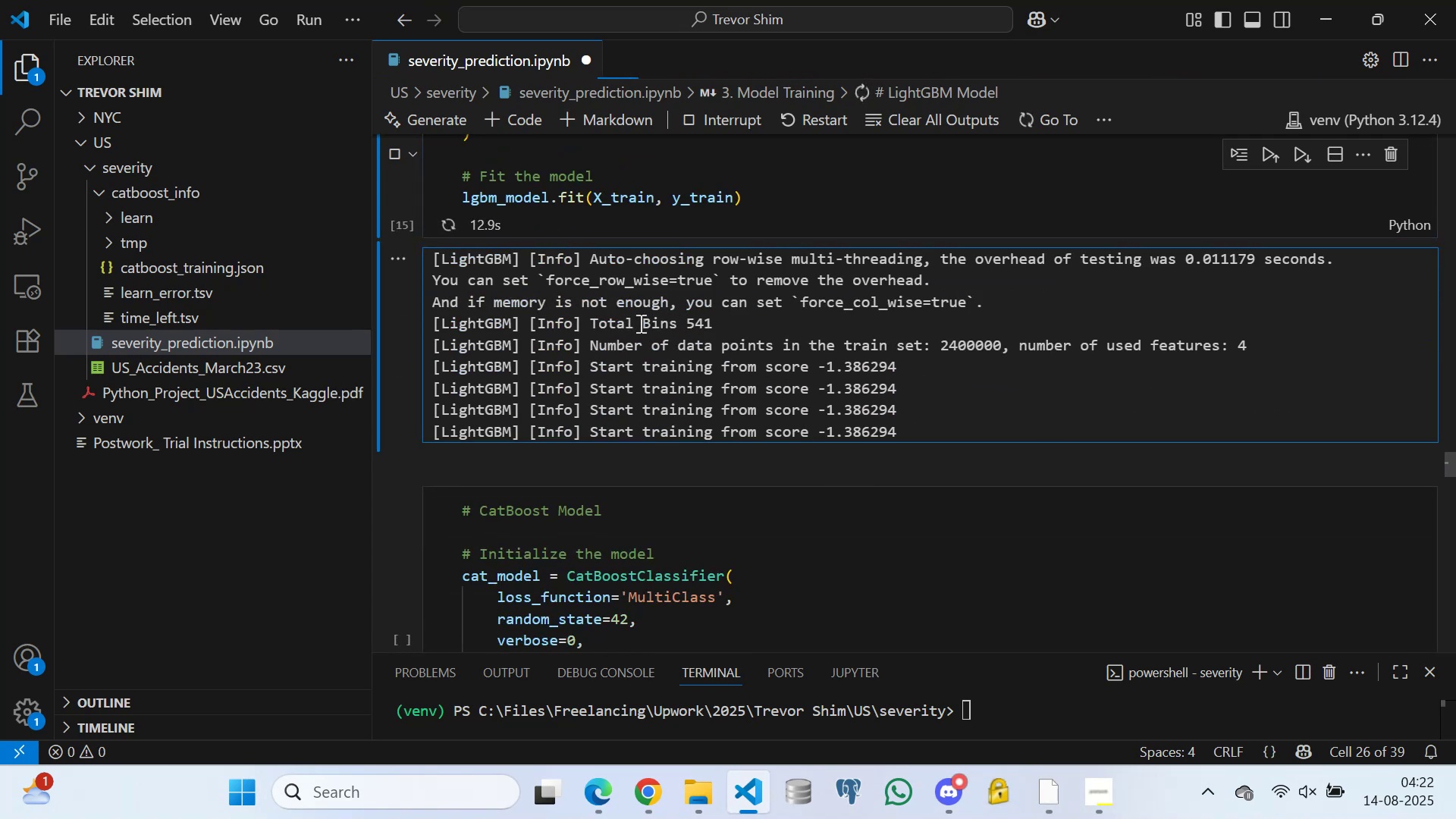 
triple_click([641, 323])
 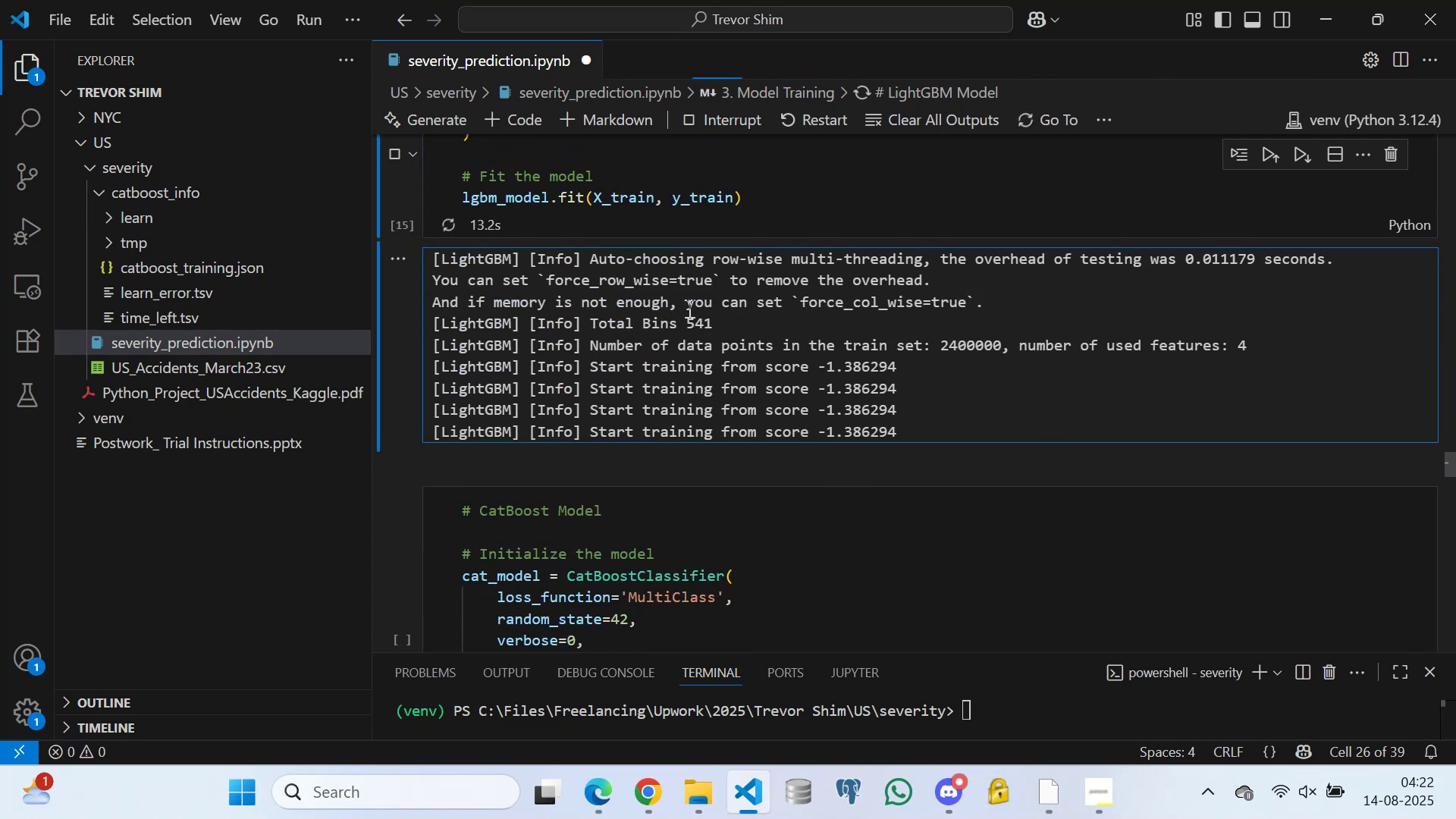 
triple_click([689, 308])
 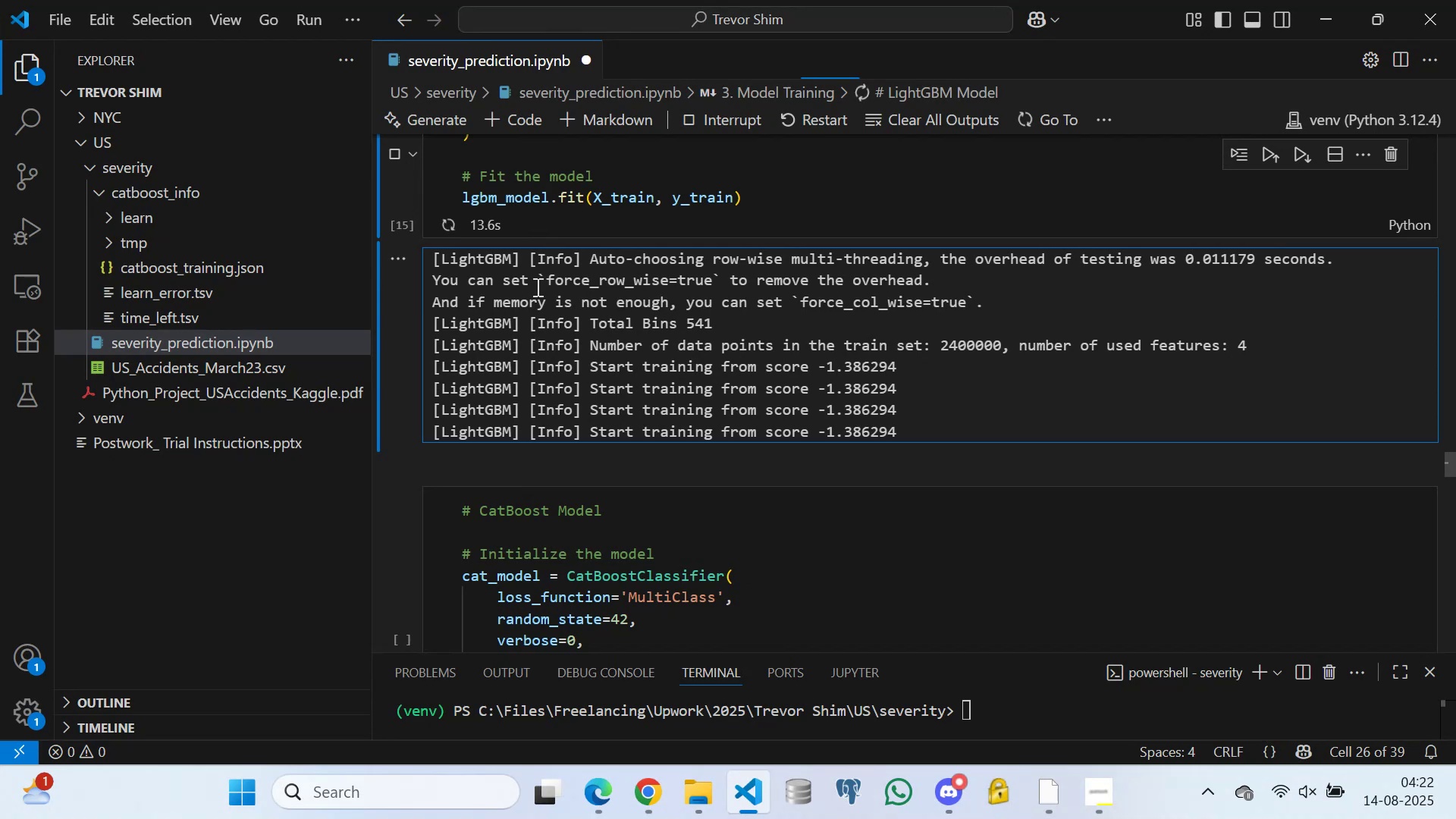 
triple_click([536, 287])
 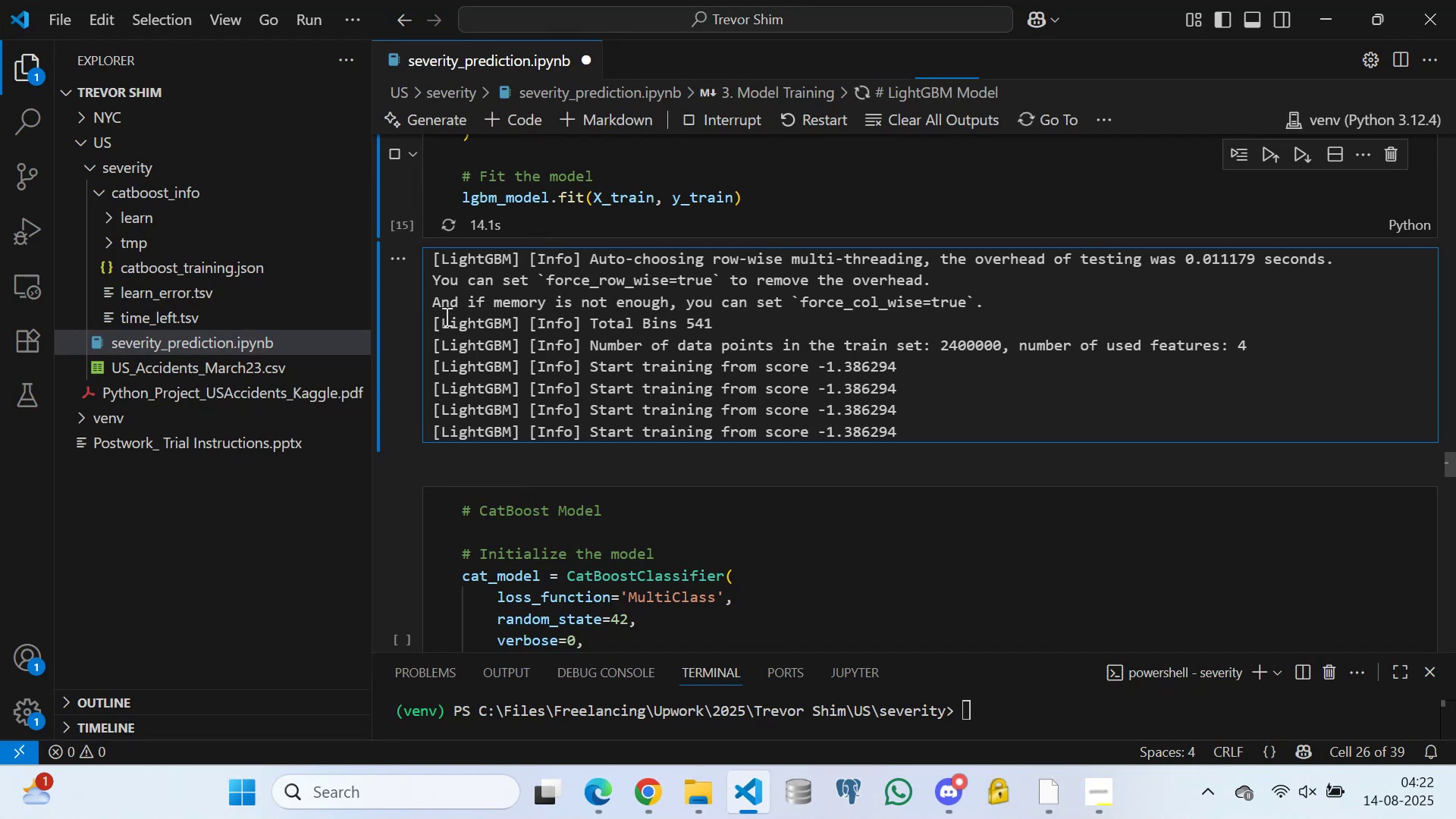 
triple_click([445, 316])
 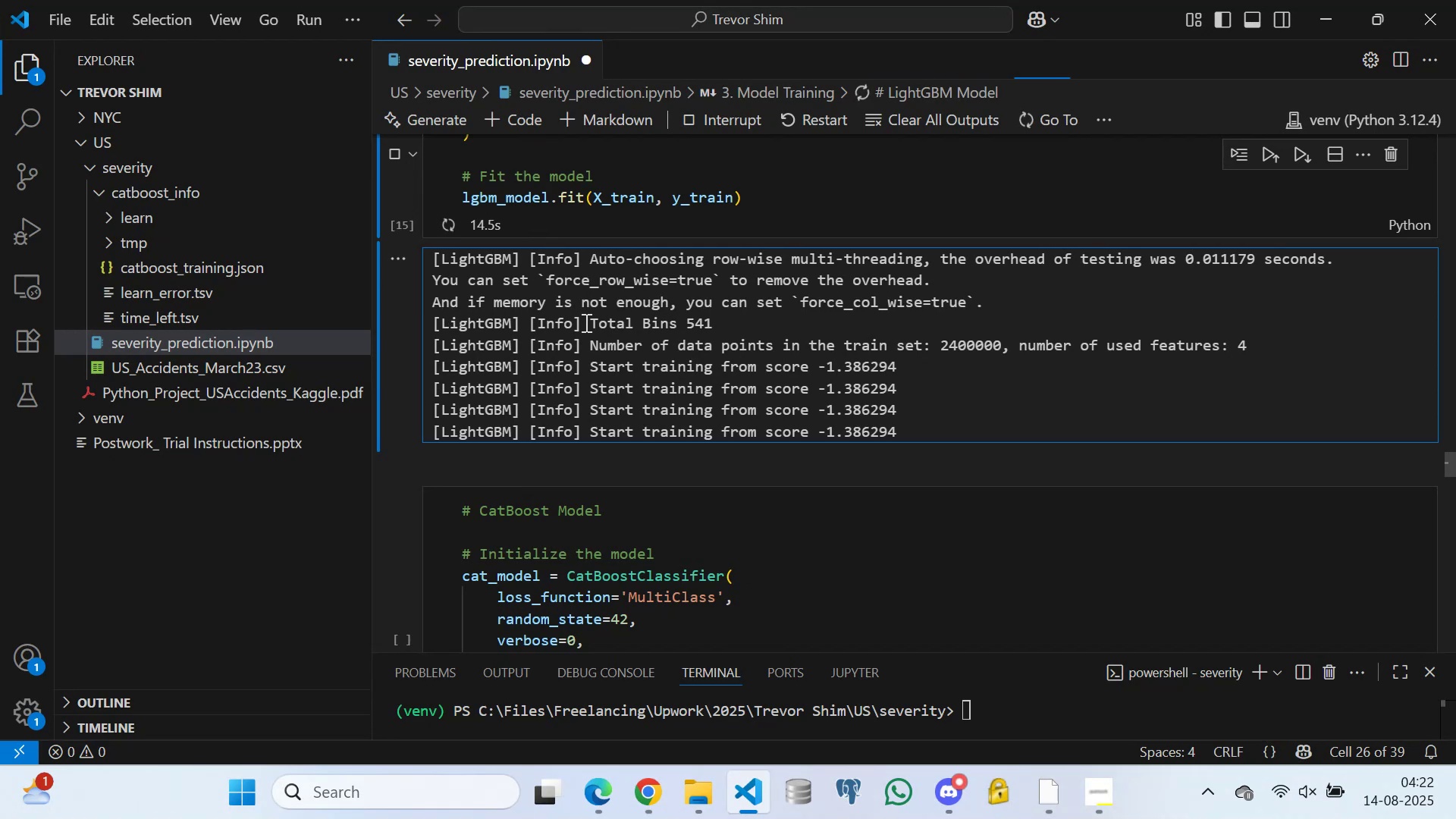 
triple_click([585, 322])
 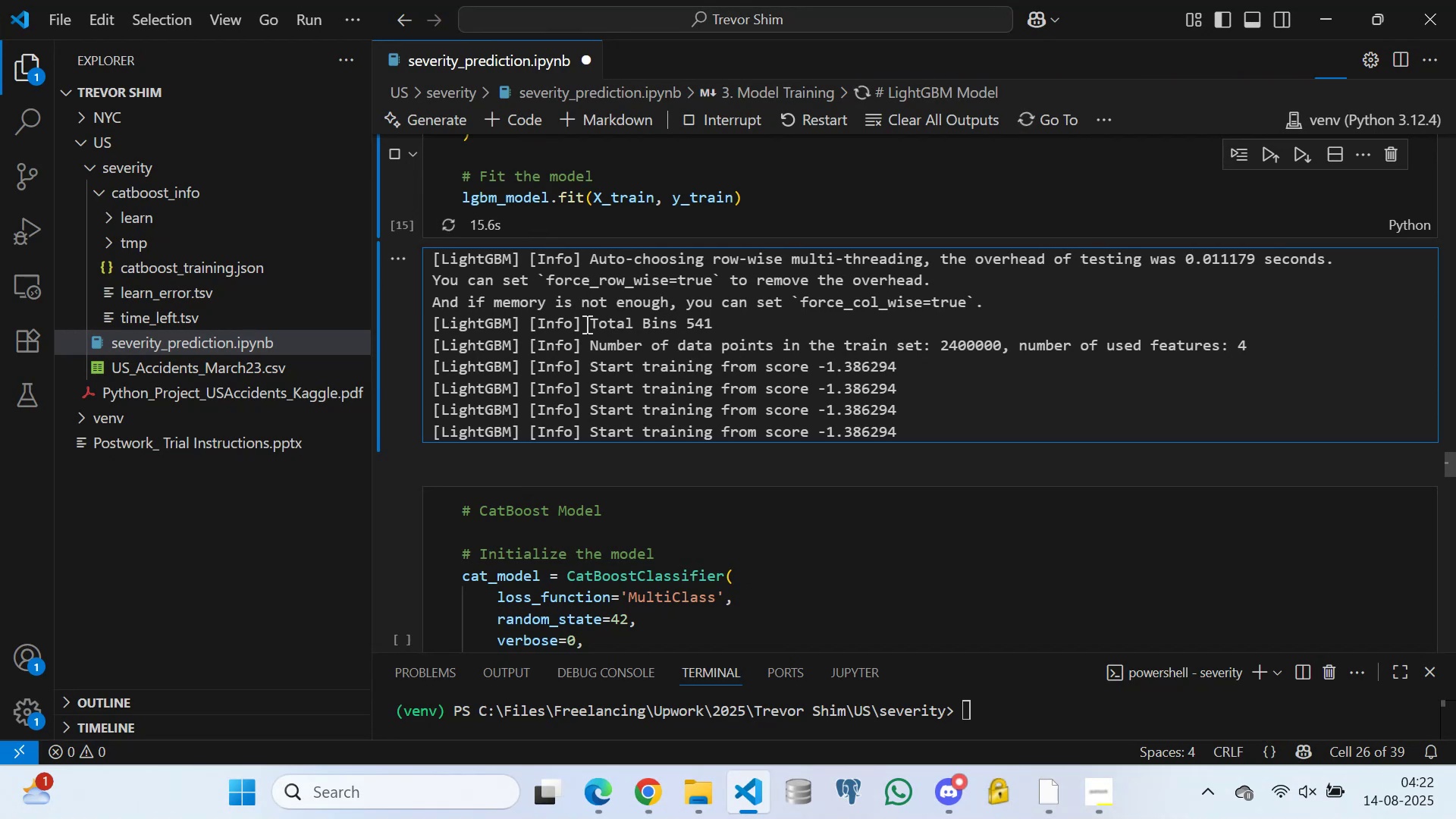 
type(ff)
 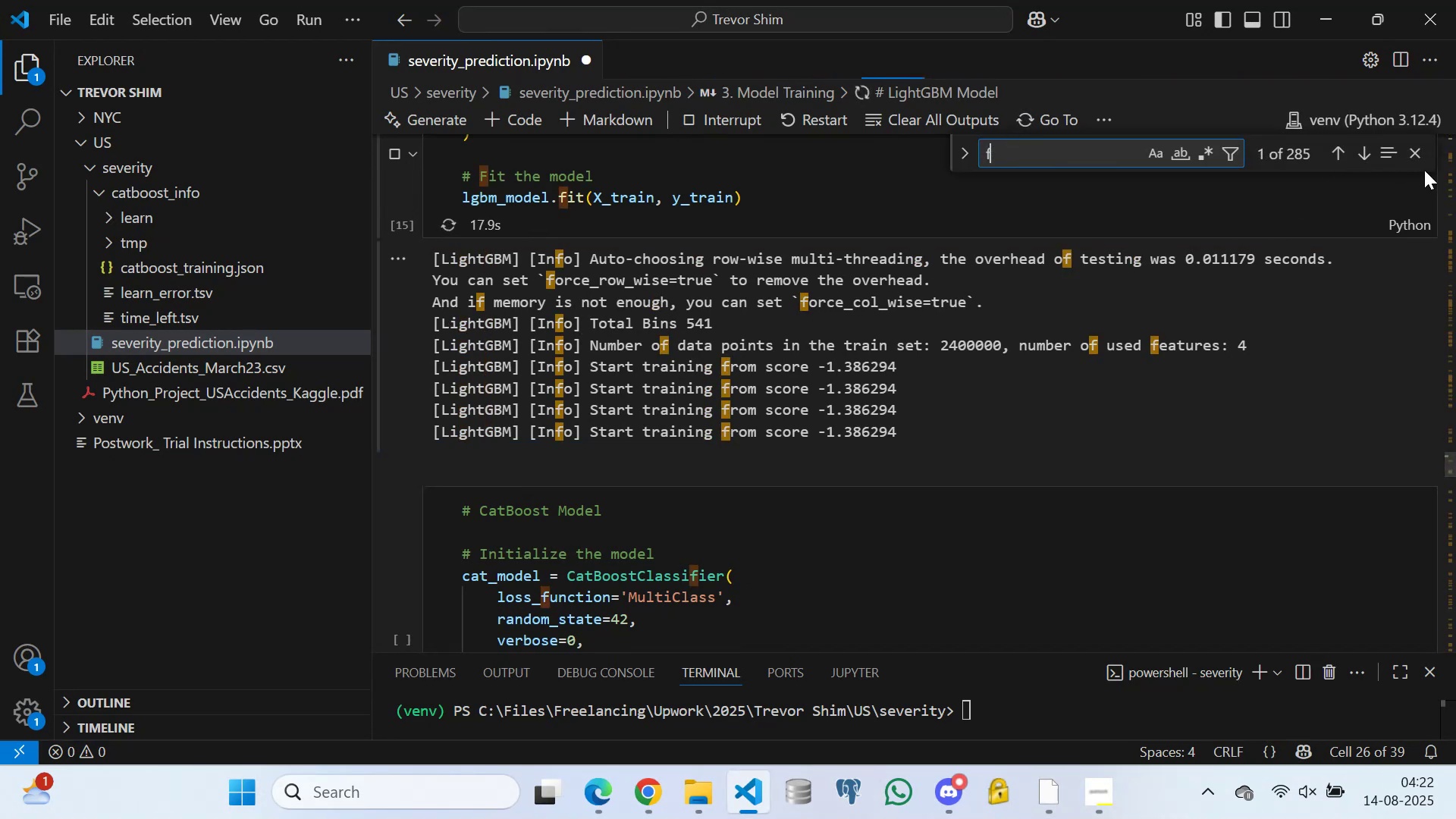 
left_click([1415, 149])
 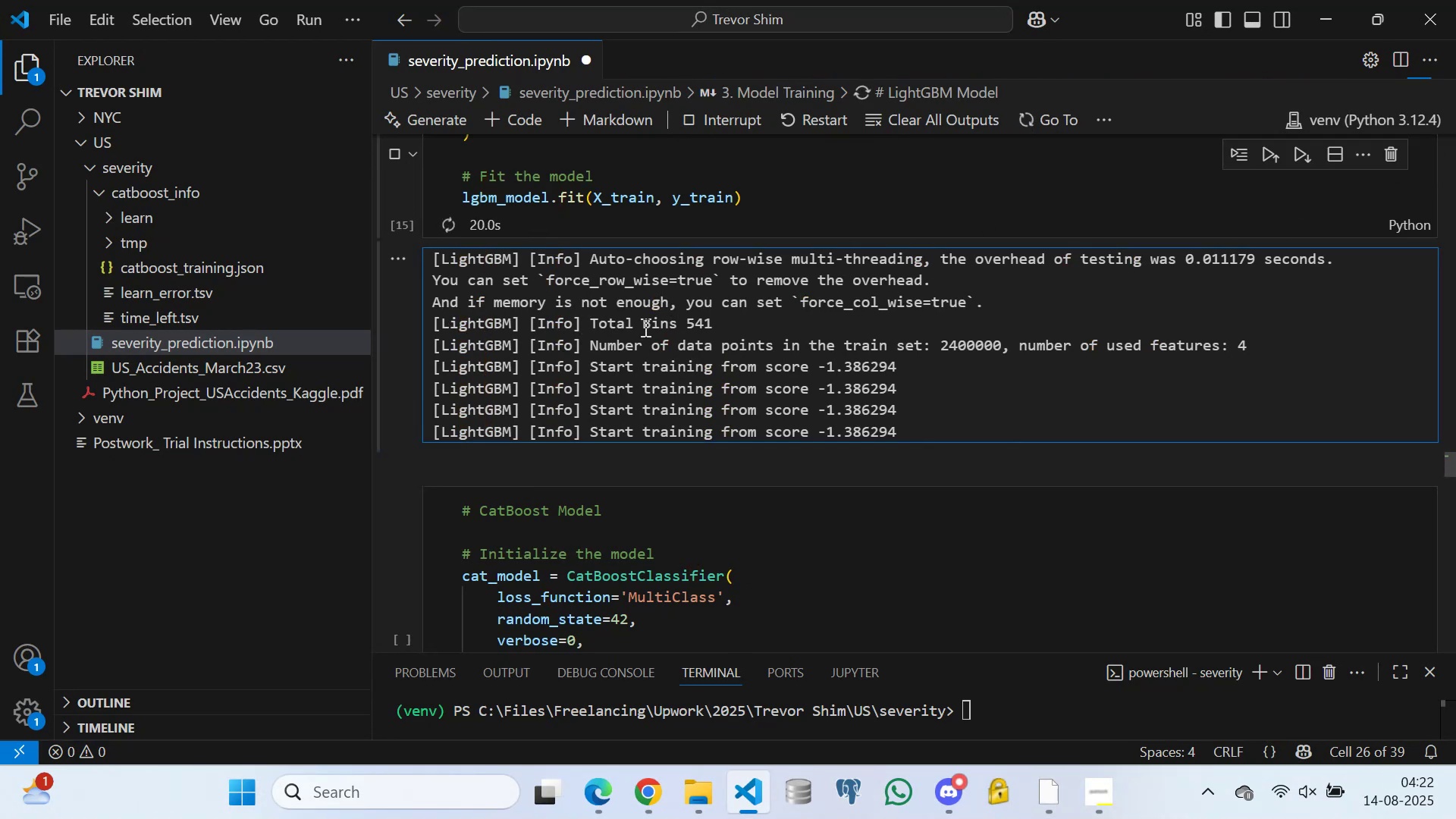 
double_click([736, 344])
 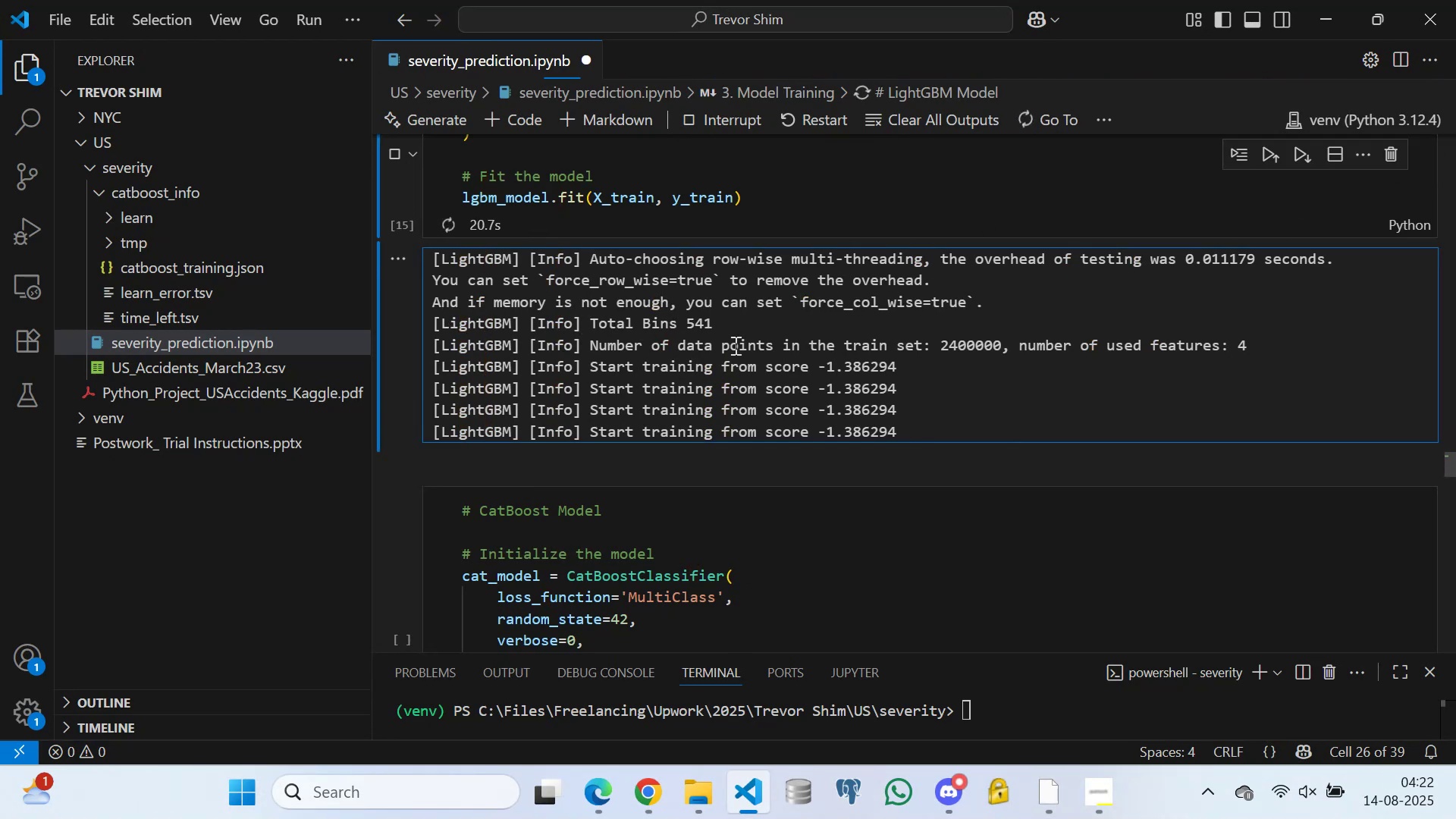 
scroll: coordinate [711, 363], scroll_direction: down, amount: 1.0
 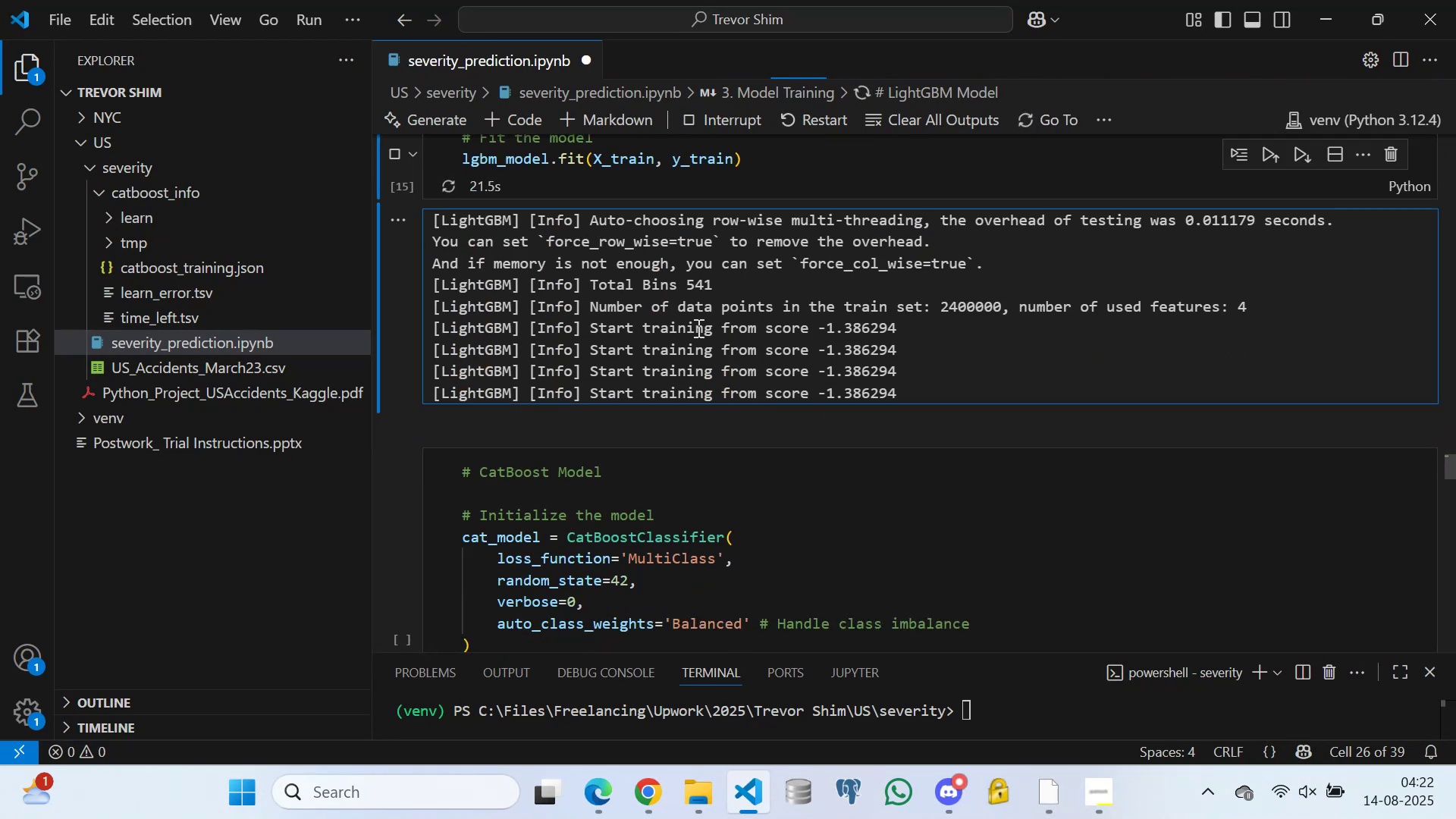 
left_click([695, 327])
 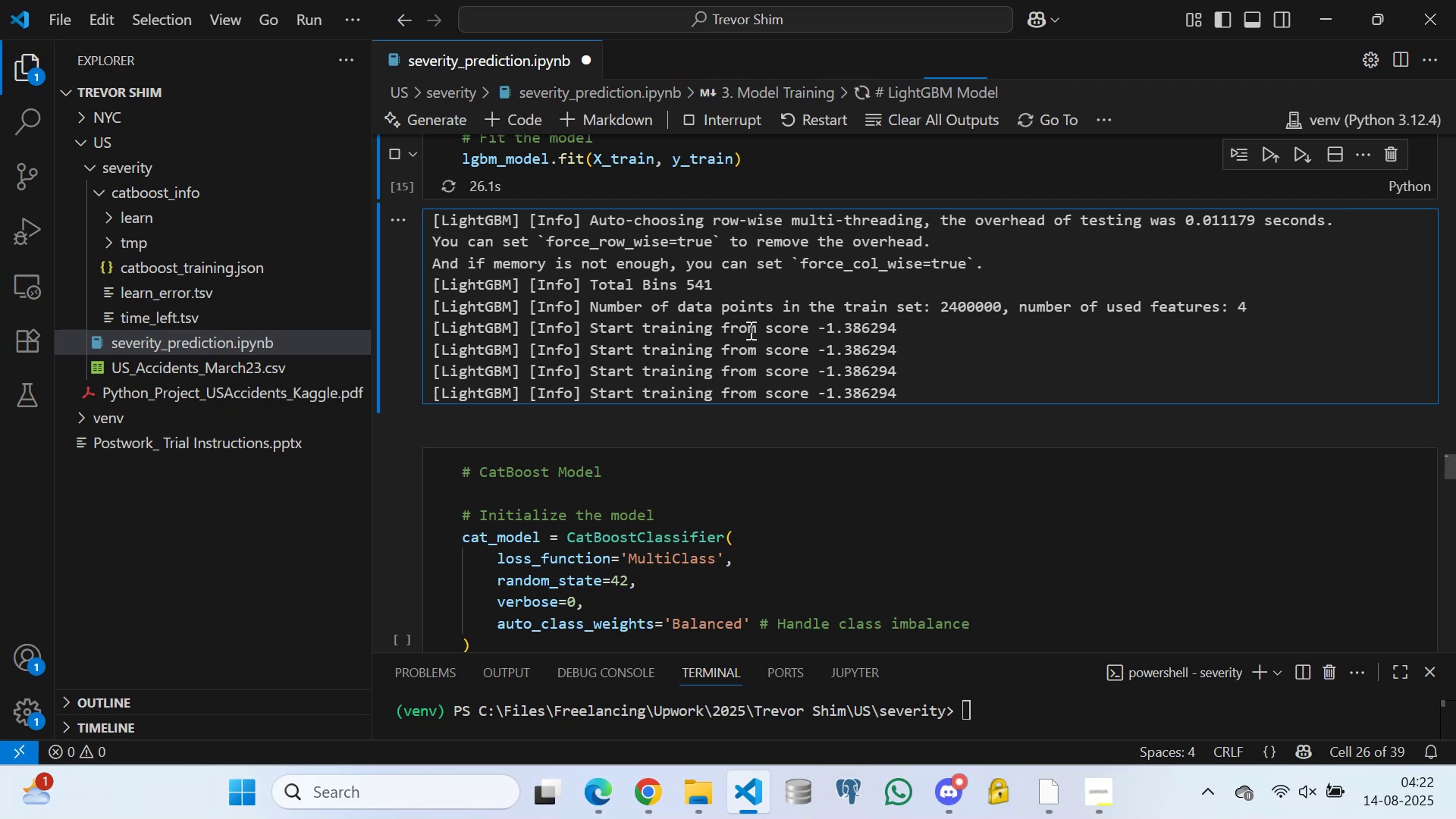 
wait(5.78)
 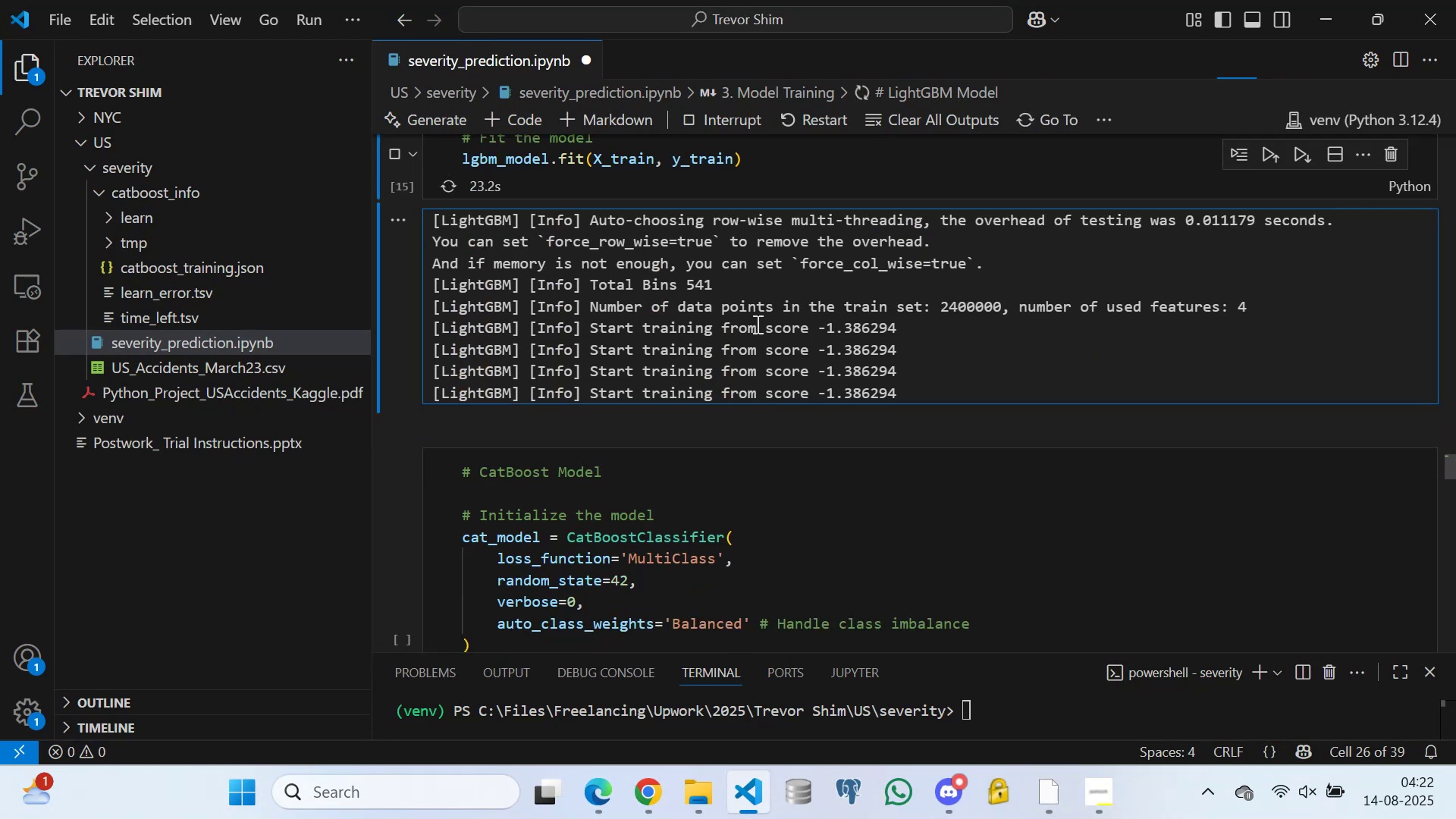 
left_click([780, 325])
 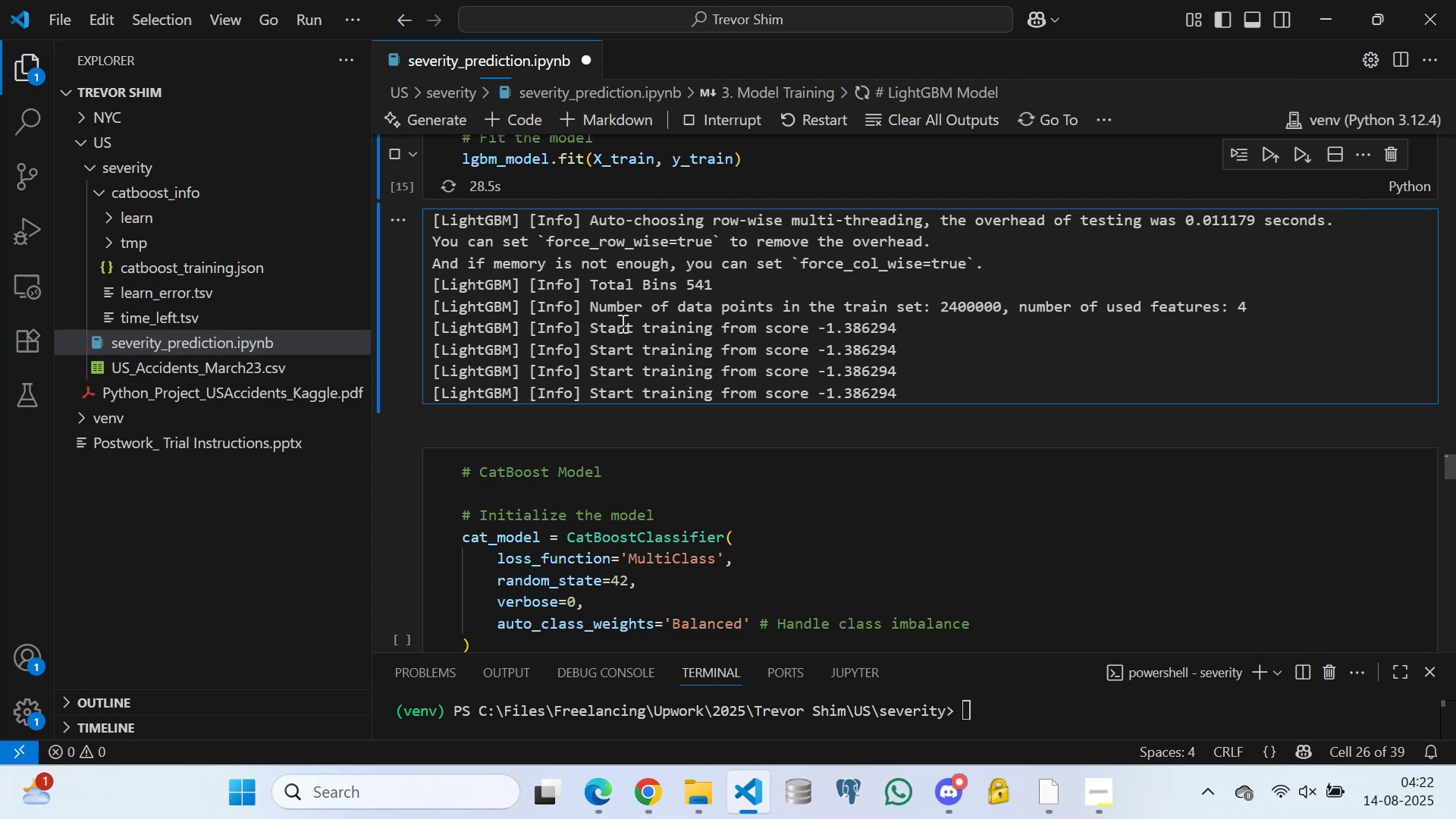 
double_click([511, 305])
 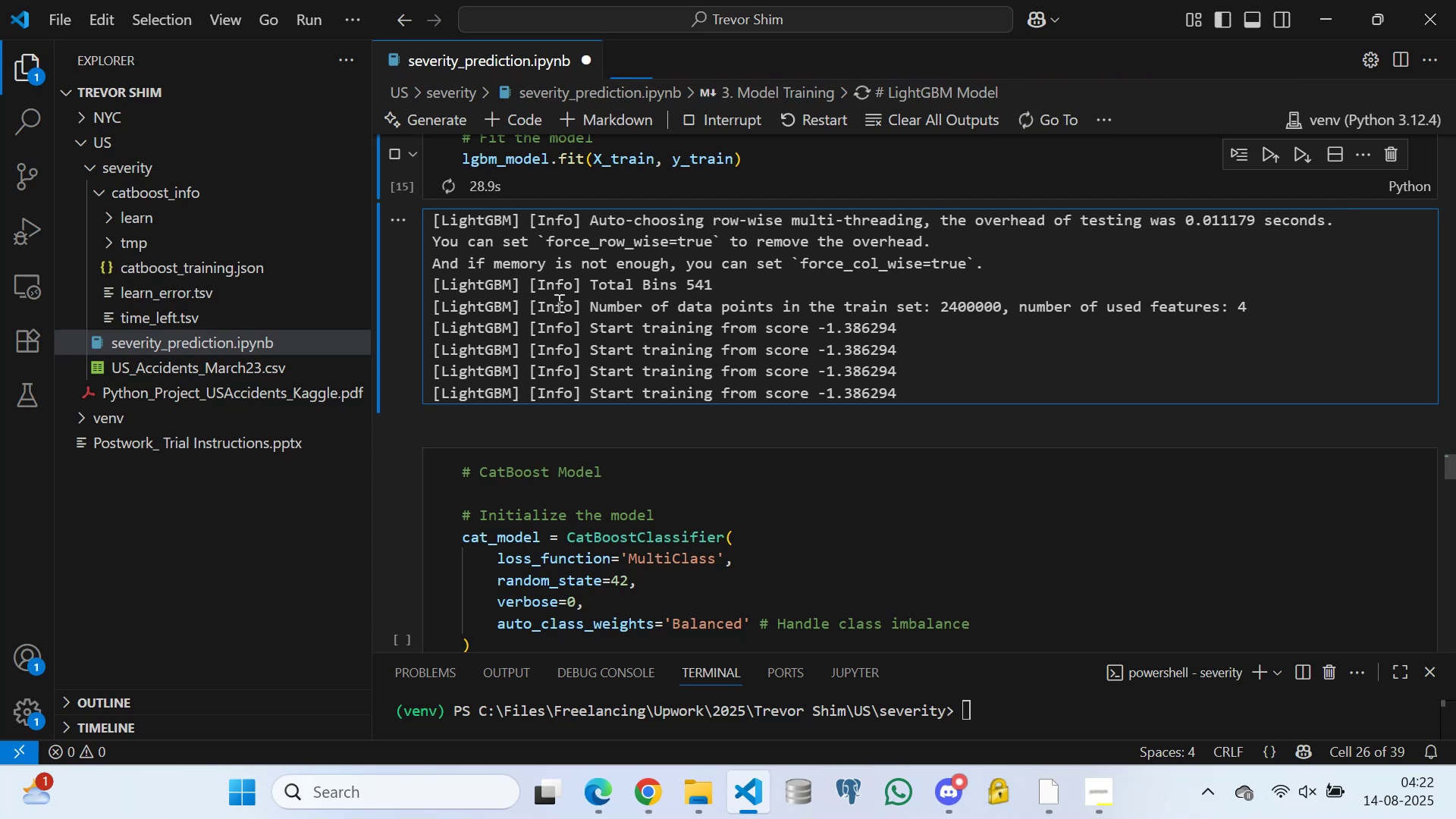 
mouse_move([639, 296])
 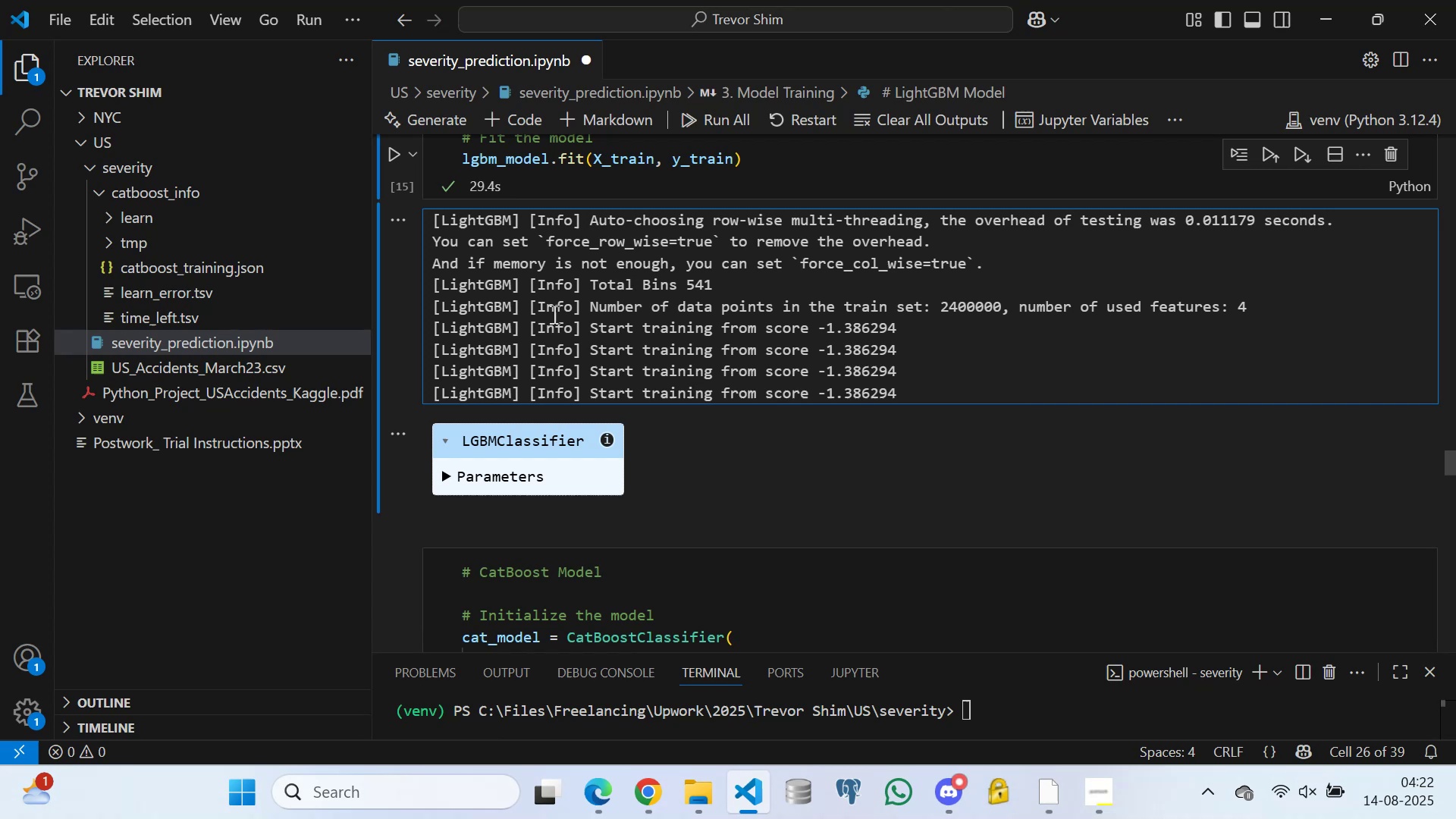 
scroll: coordinate [561, 400], scroll_direction: down, amount: 8.0
 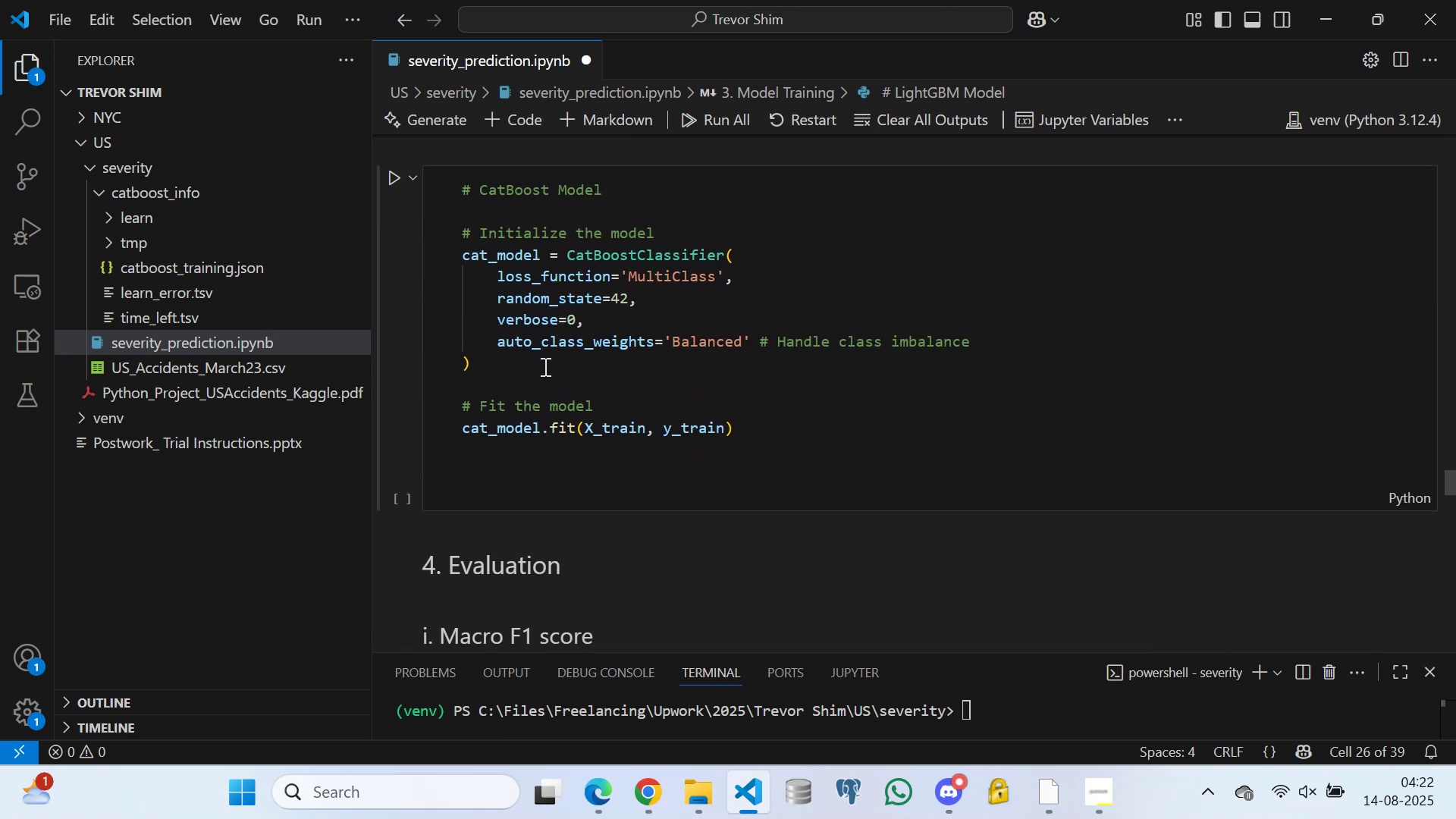 
left_click([543, 367])
 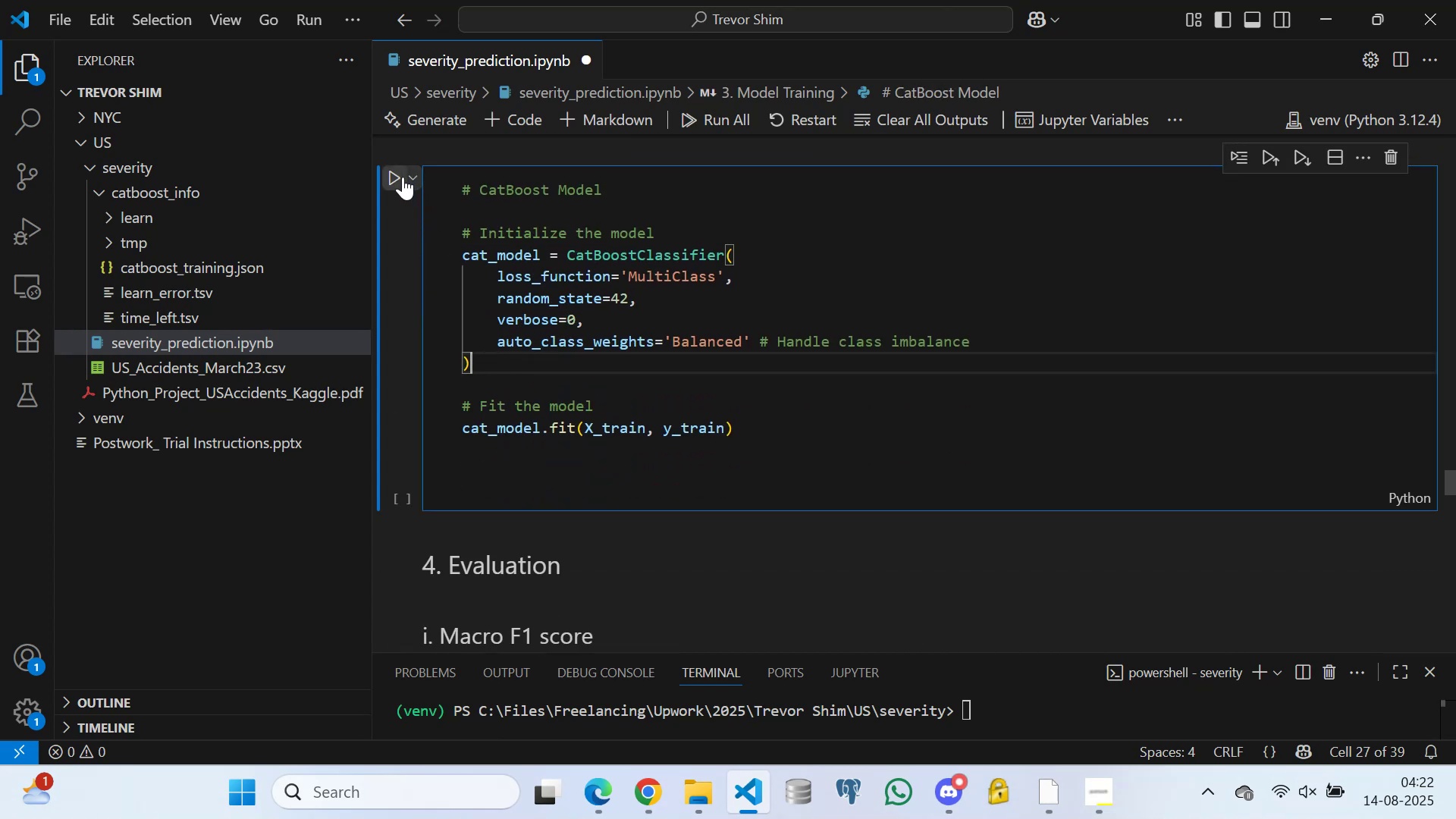 
left_click([397, 174])
 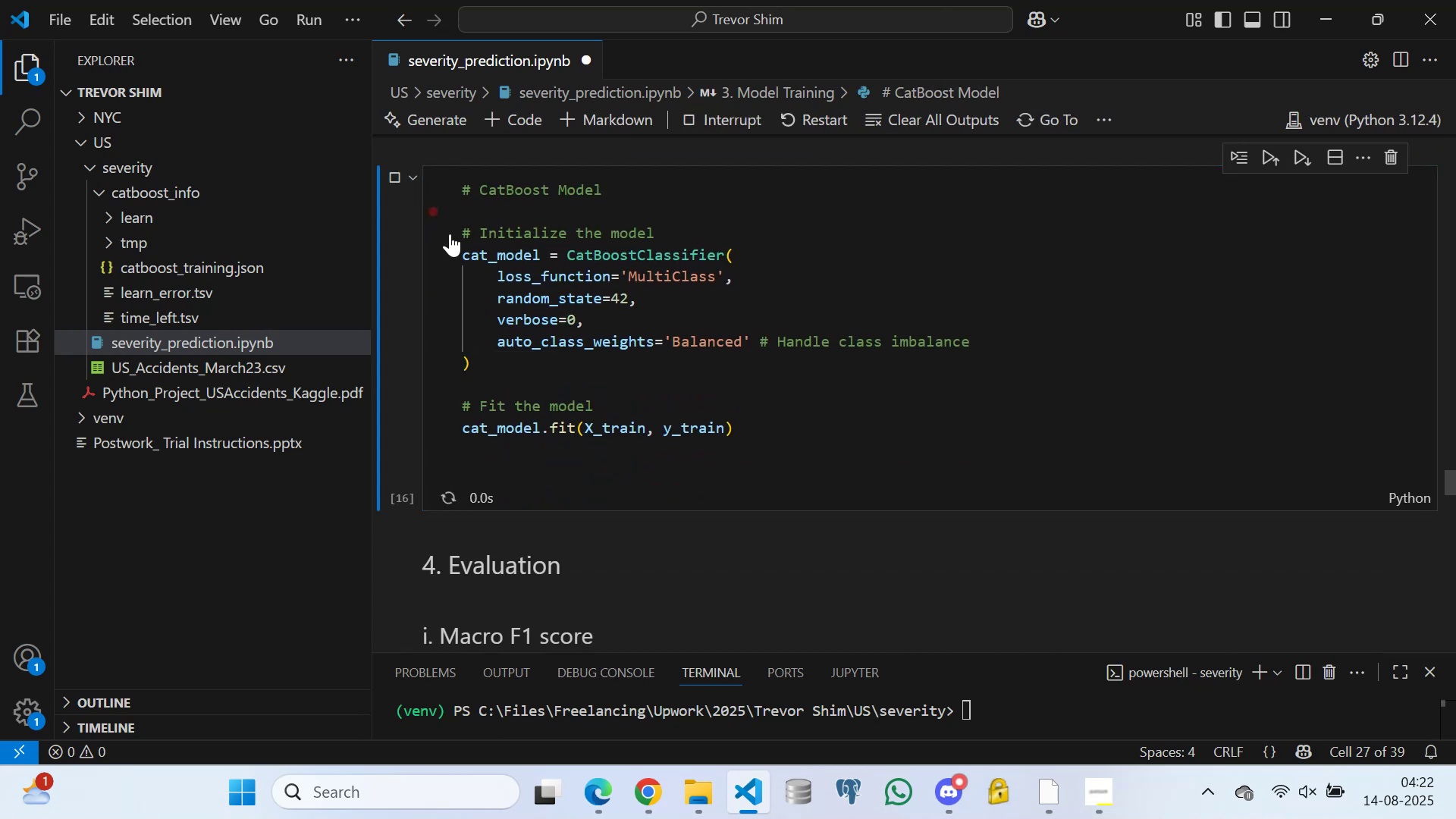 
scroll: coordinate [524, 337], scroll_direction: down, amount: 4.0
 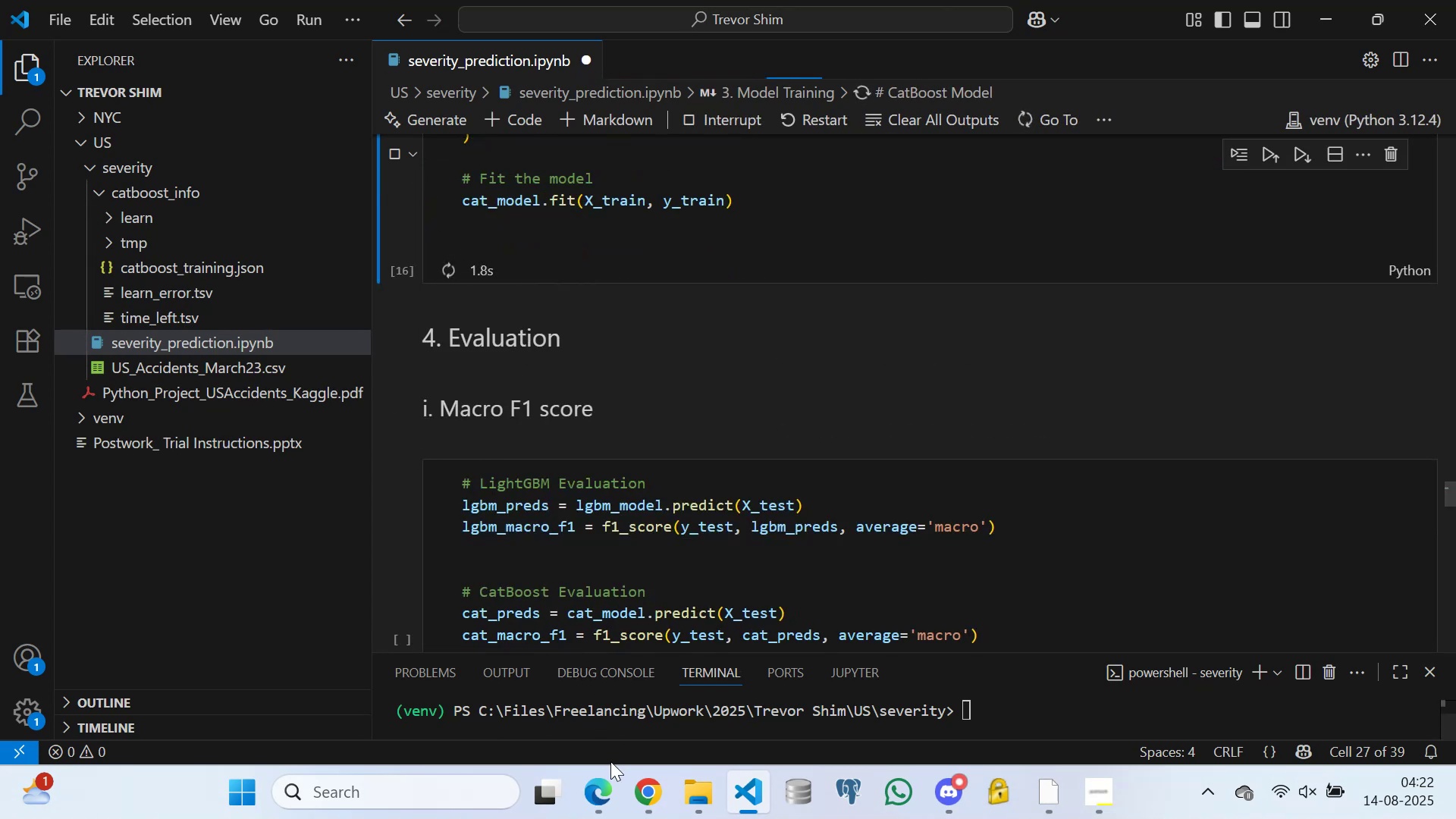 
left_click([603, 792])
 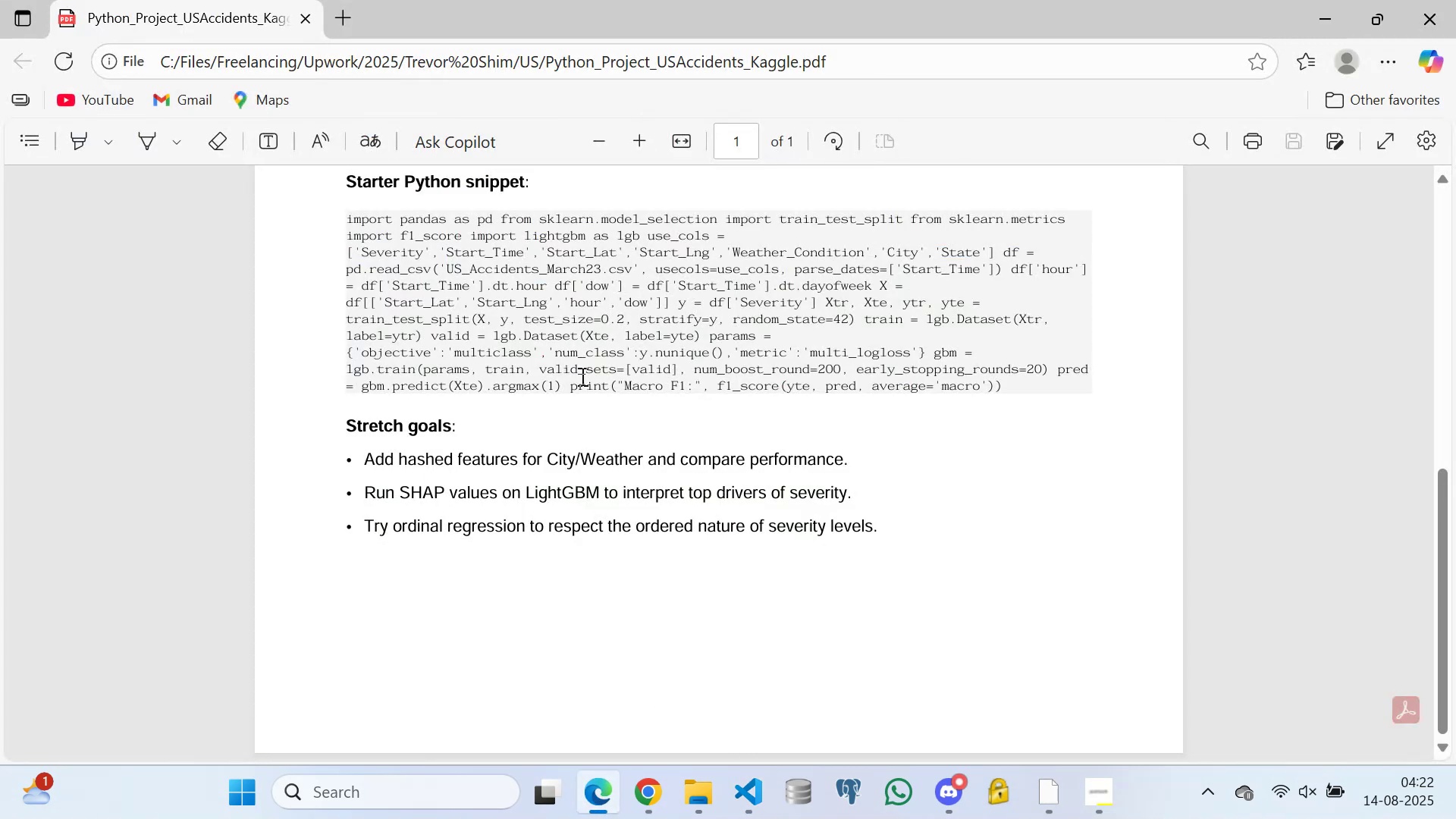 
double_click([555, 307])
 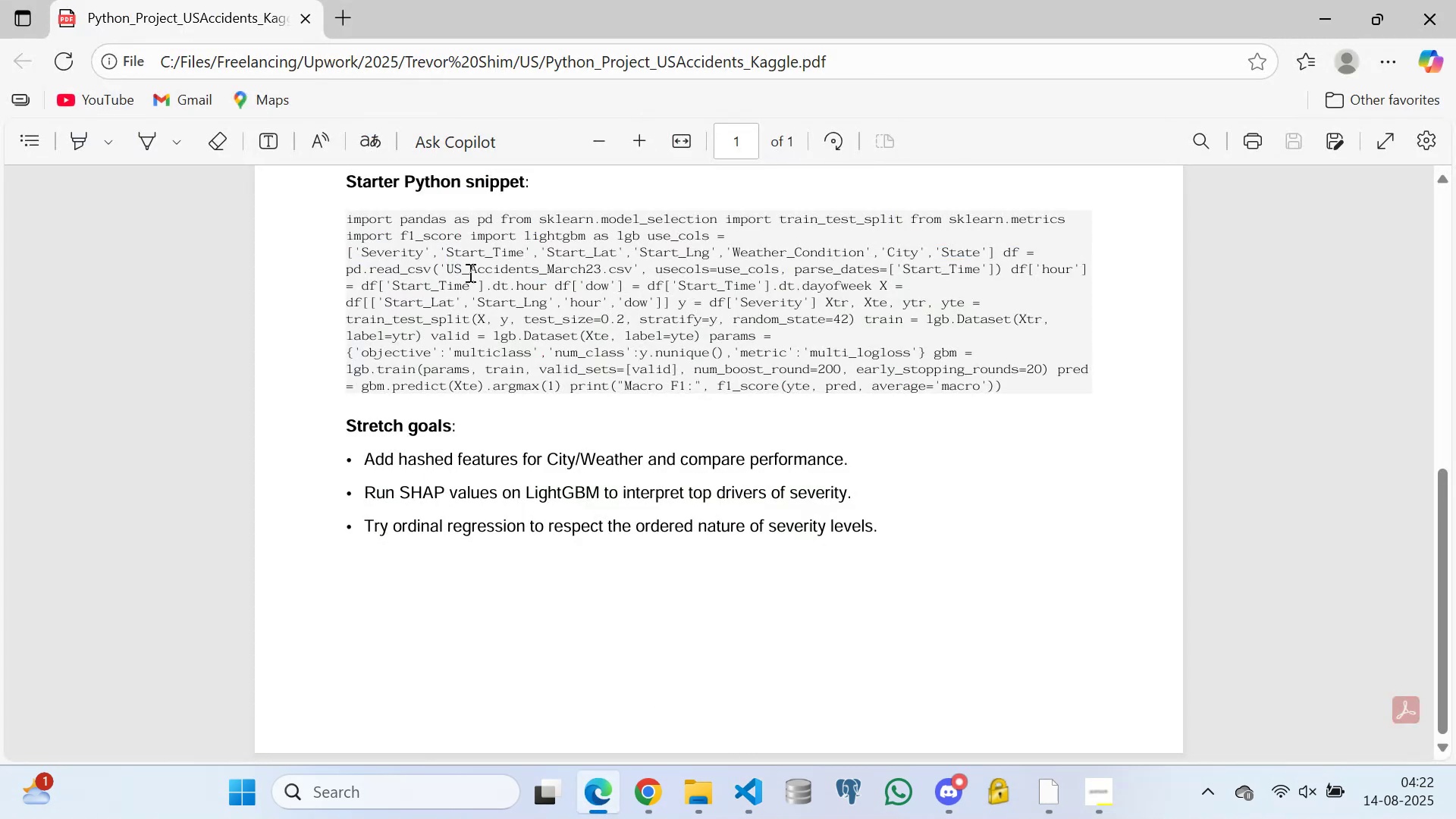 
triple_click([469, 272])
 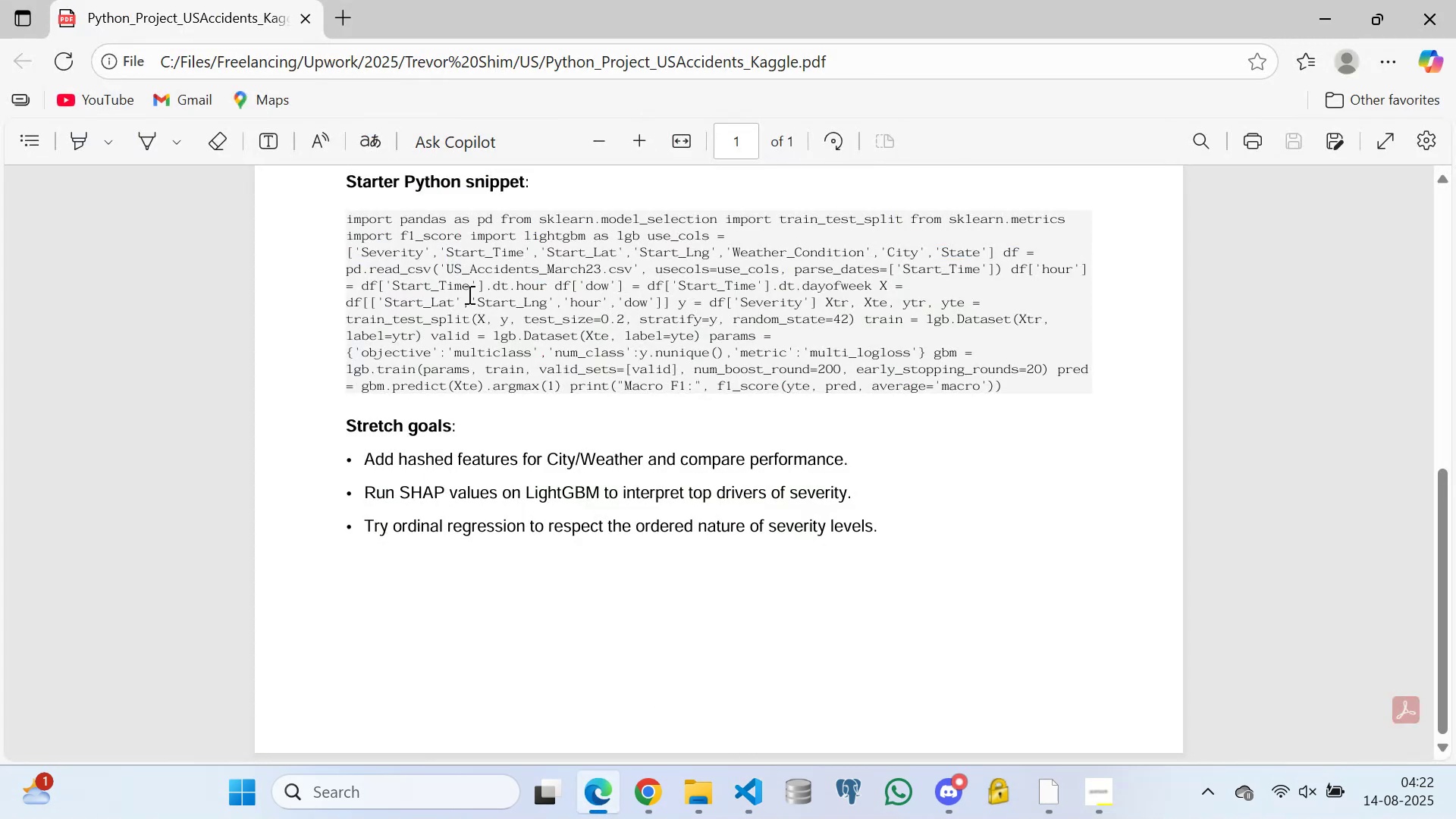 
left_click_drag(start_coordinate=[478, 324], to_coordinate=[473, 334])
 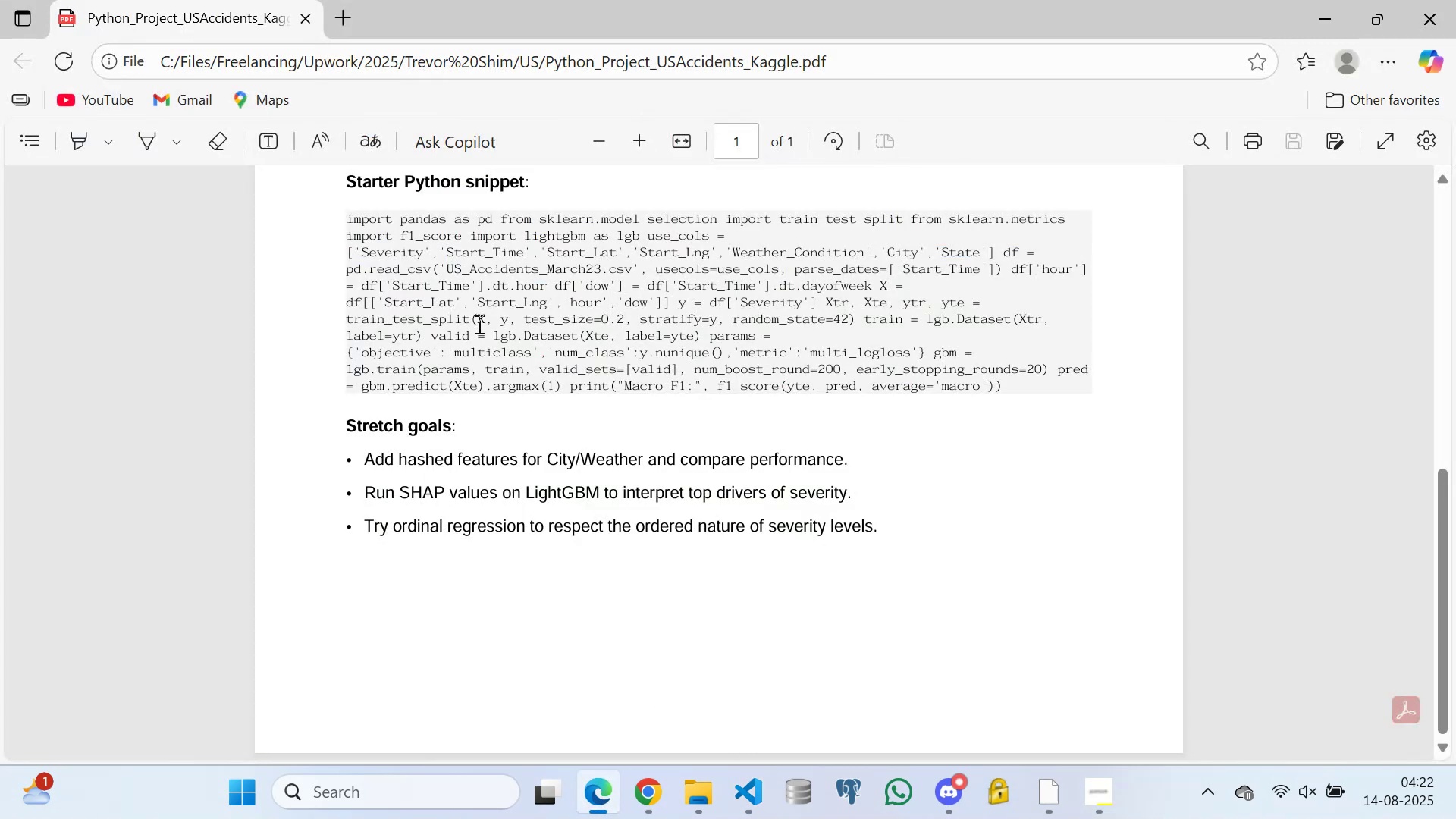 
mouse_move([466, 322])
 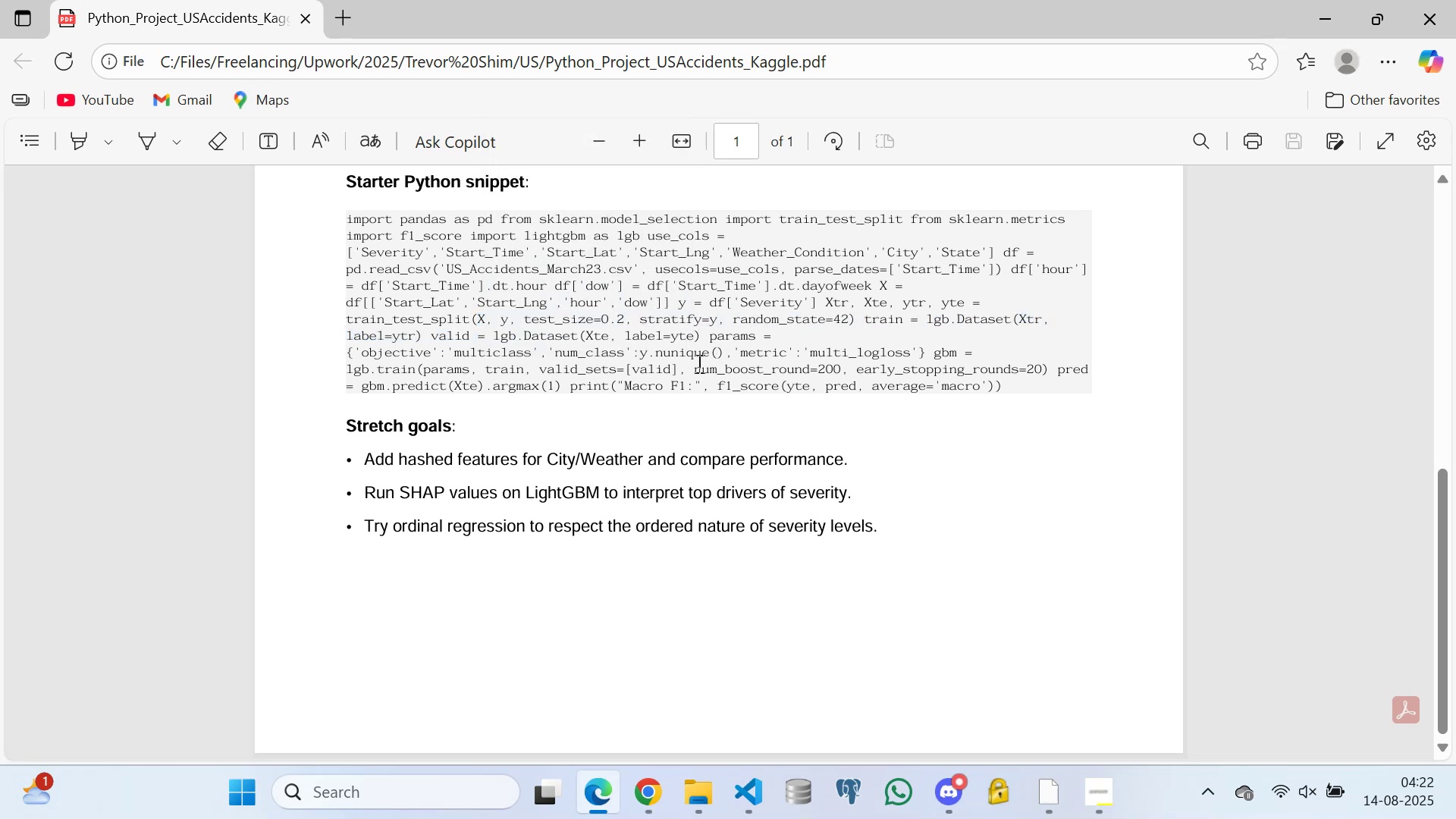 
left_click([623, 363])
 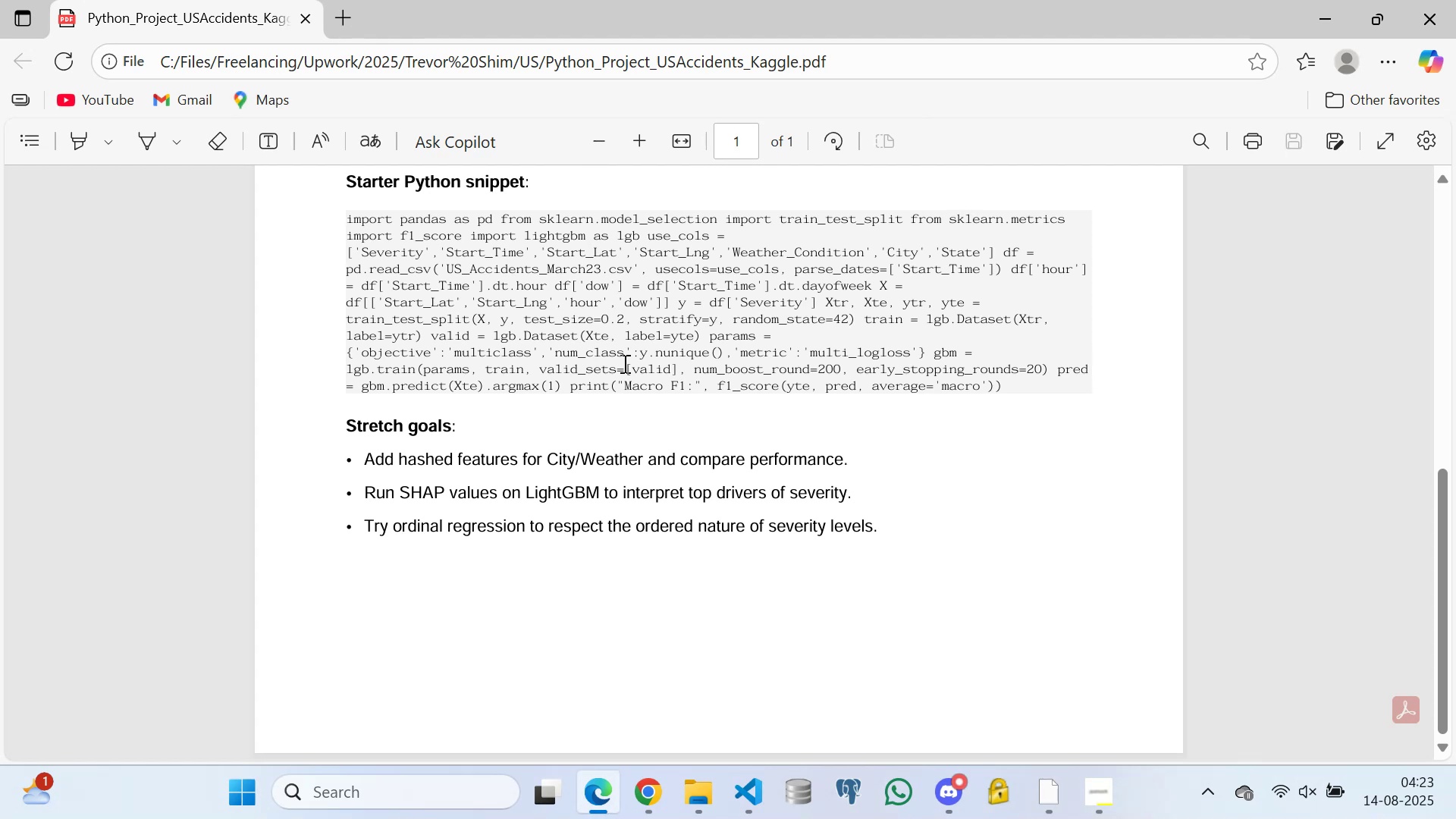 
wait(41.19)
 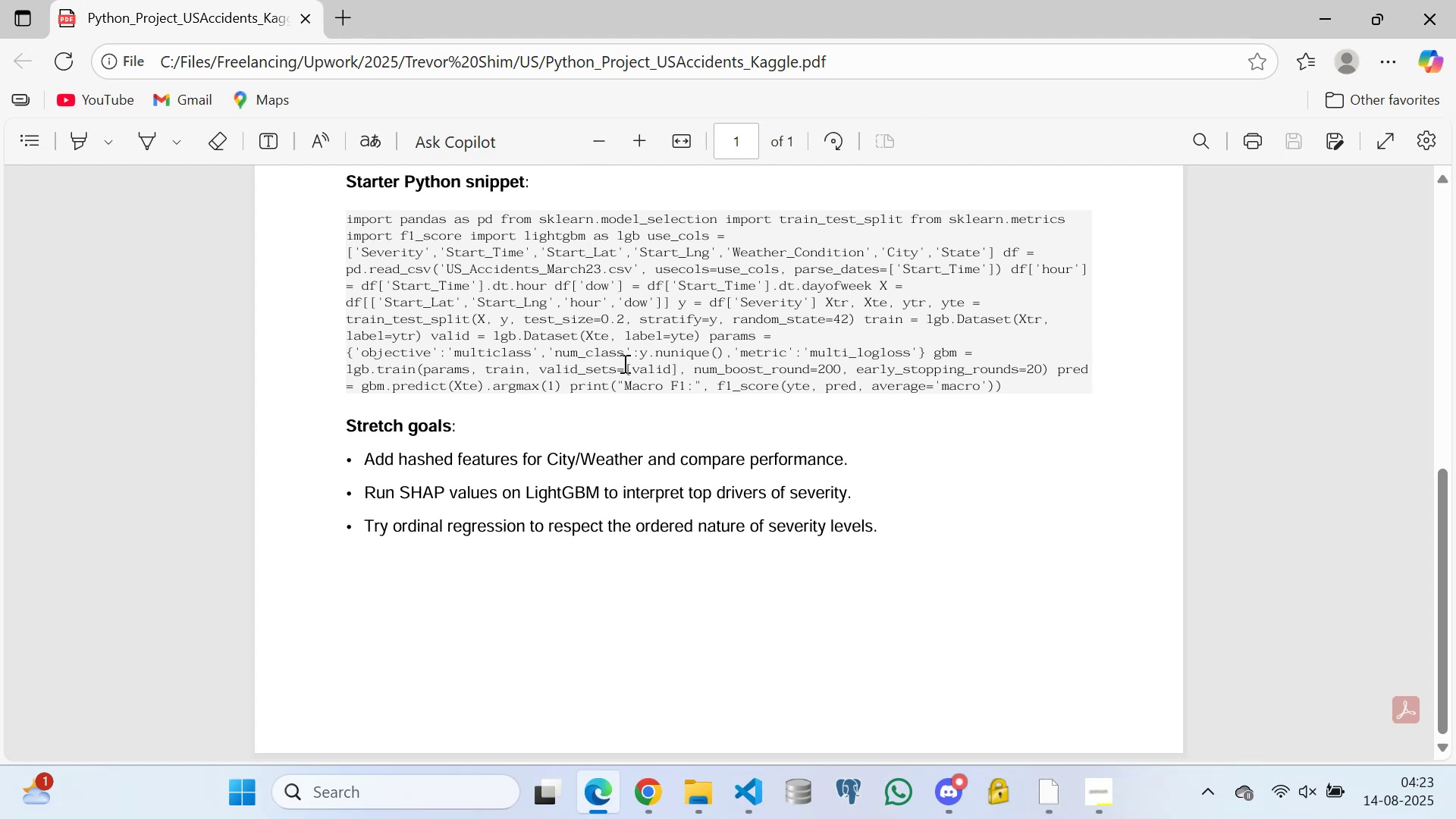 
type(hhjfdhhjkjfgjklgkkldf;lkgoihdiltillkh.jkgf.)
 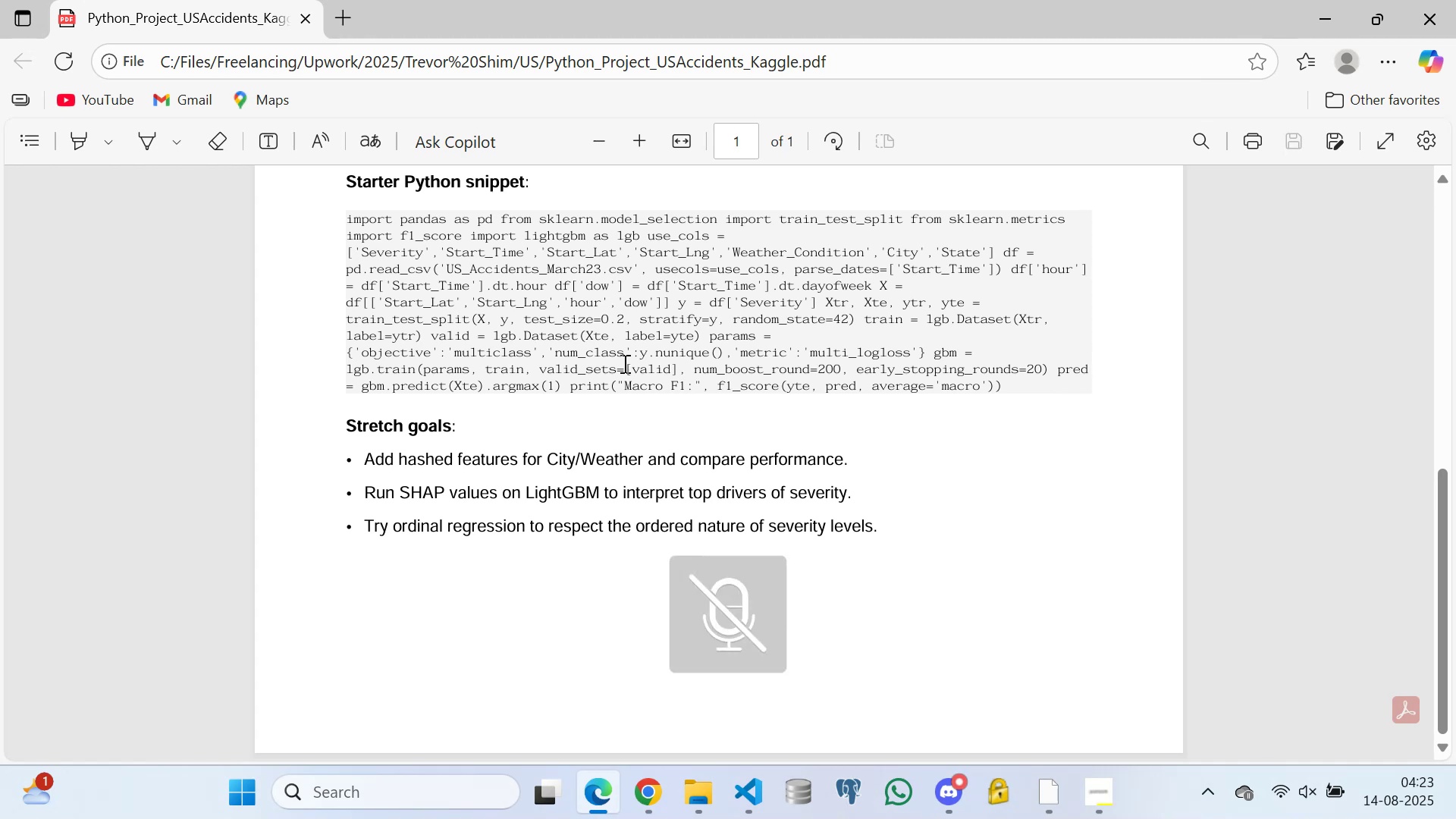 
scroll: coordinate [623, 363], scroll_direction: down, amount: 1.0
 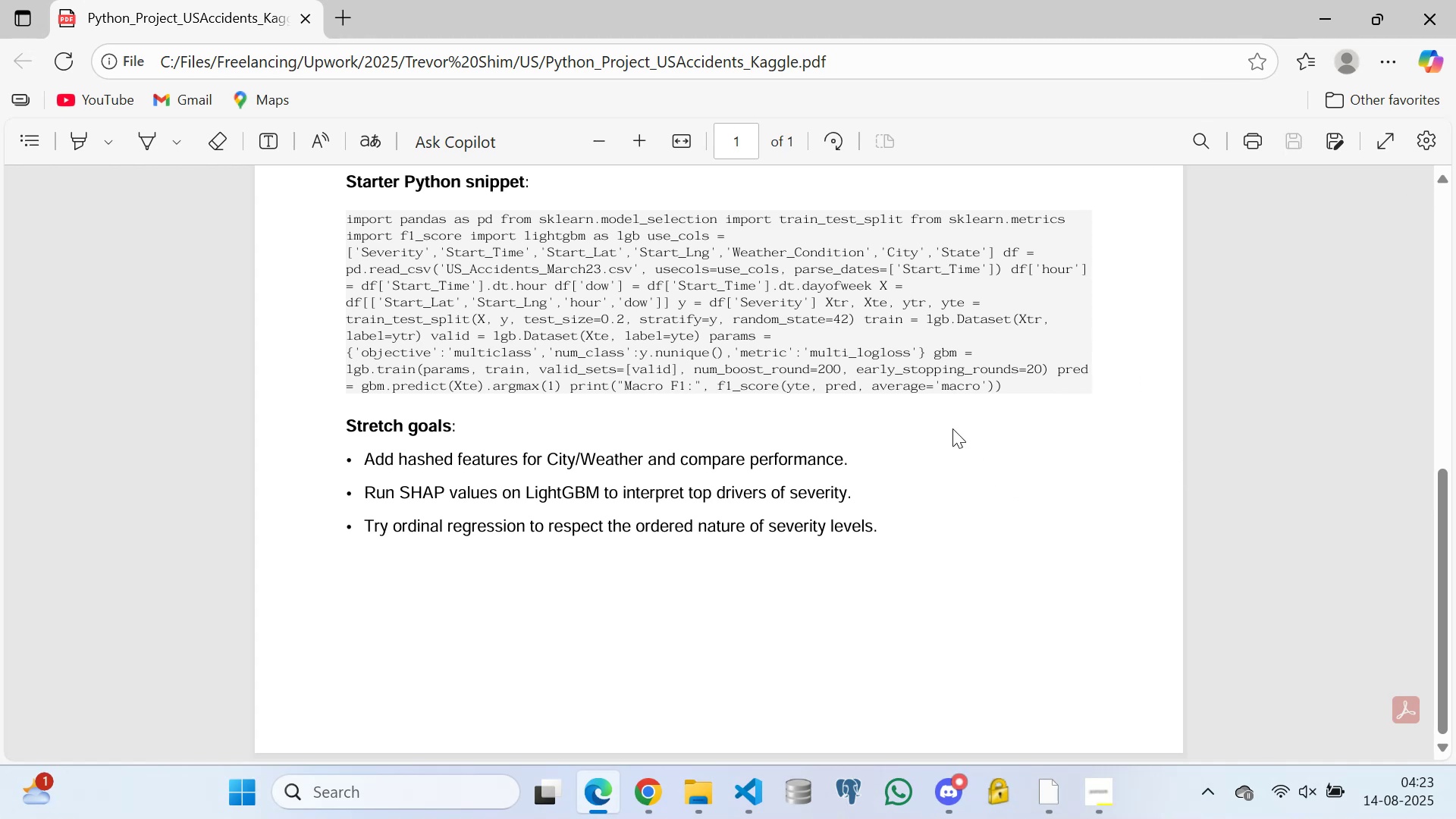 
double_click([898, 366])
 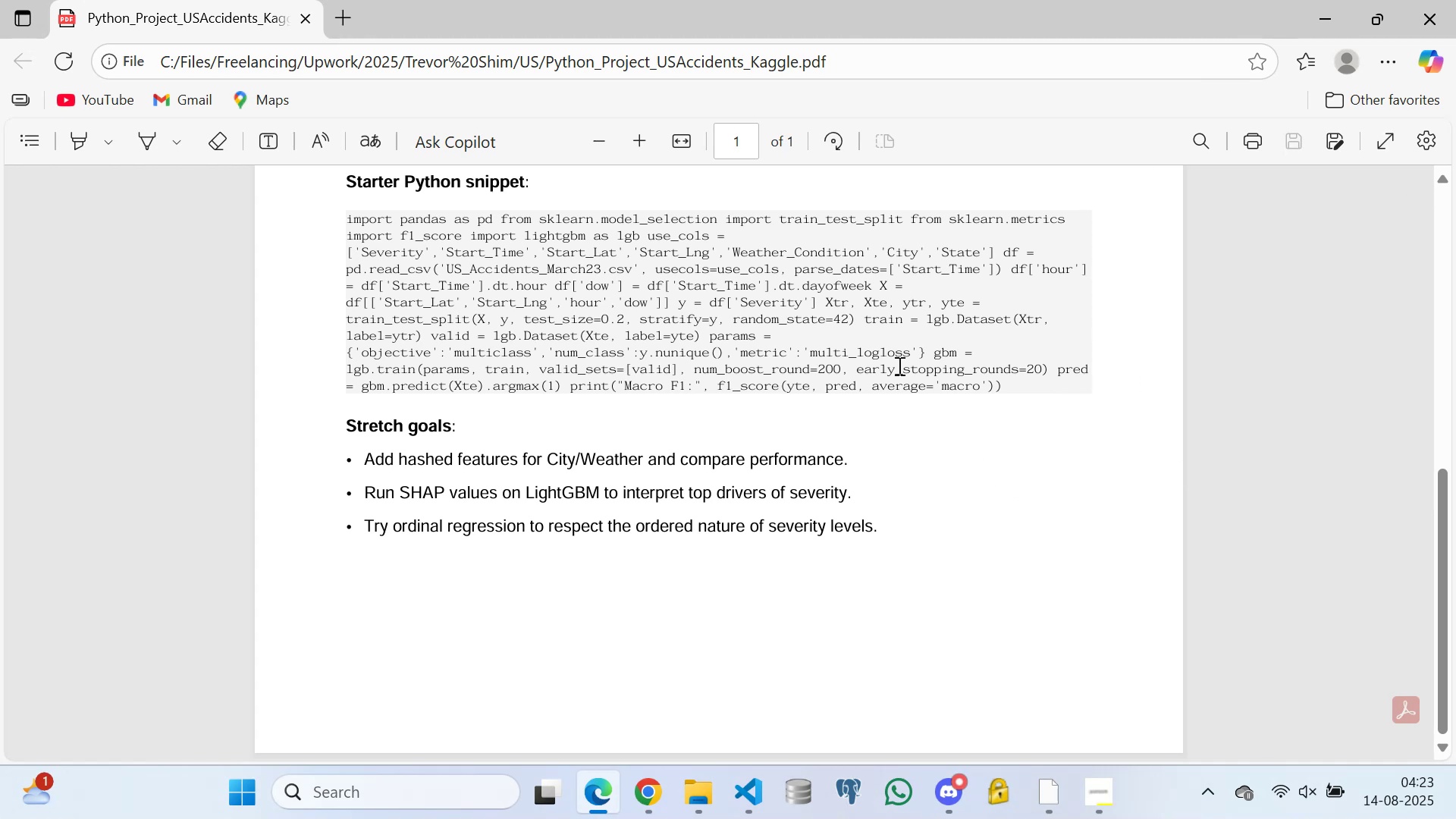 
left_click_drag(start_coordinate=[823, 362], to_coordinate=[857, 359])
 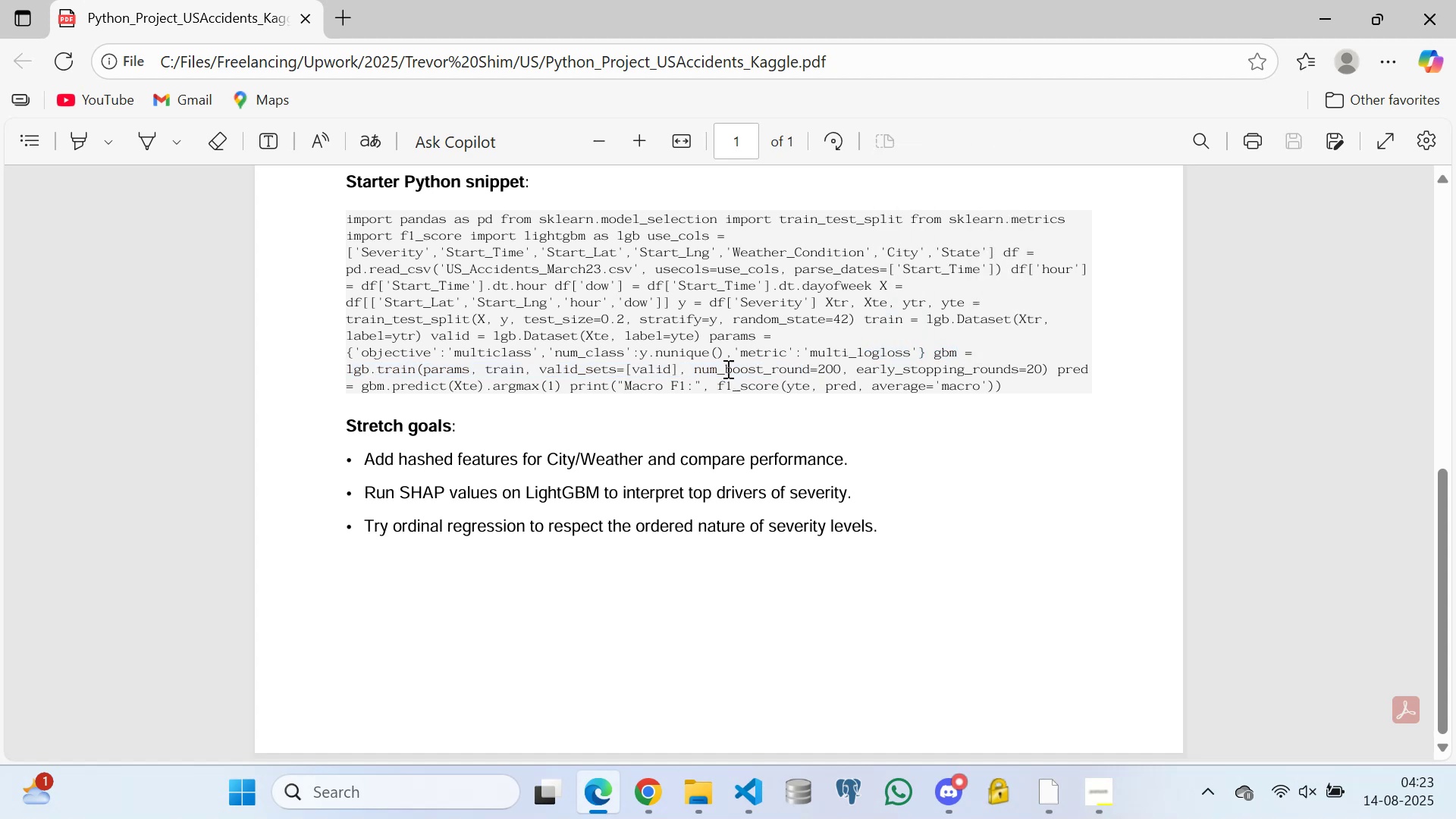 
double_click([679, 374])
 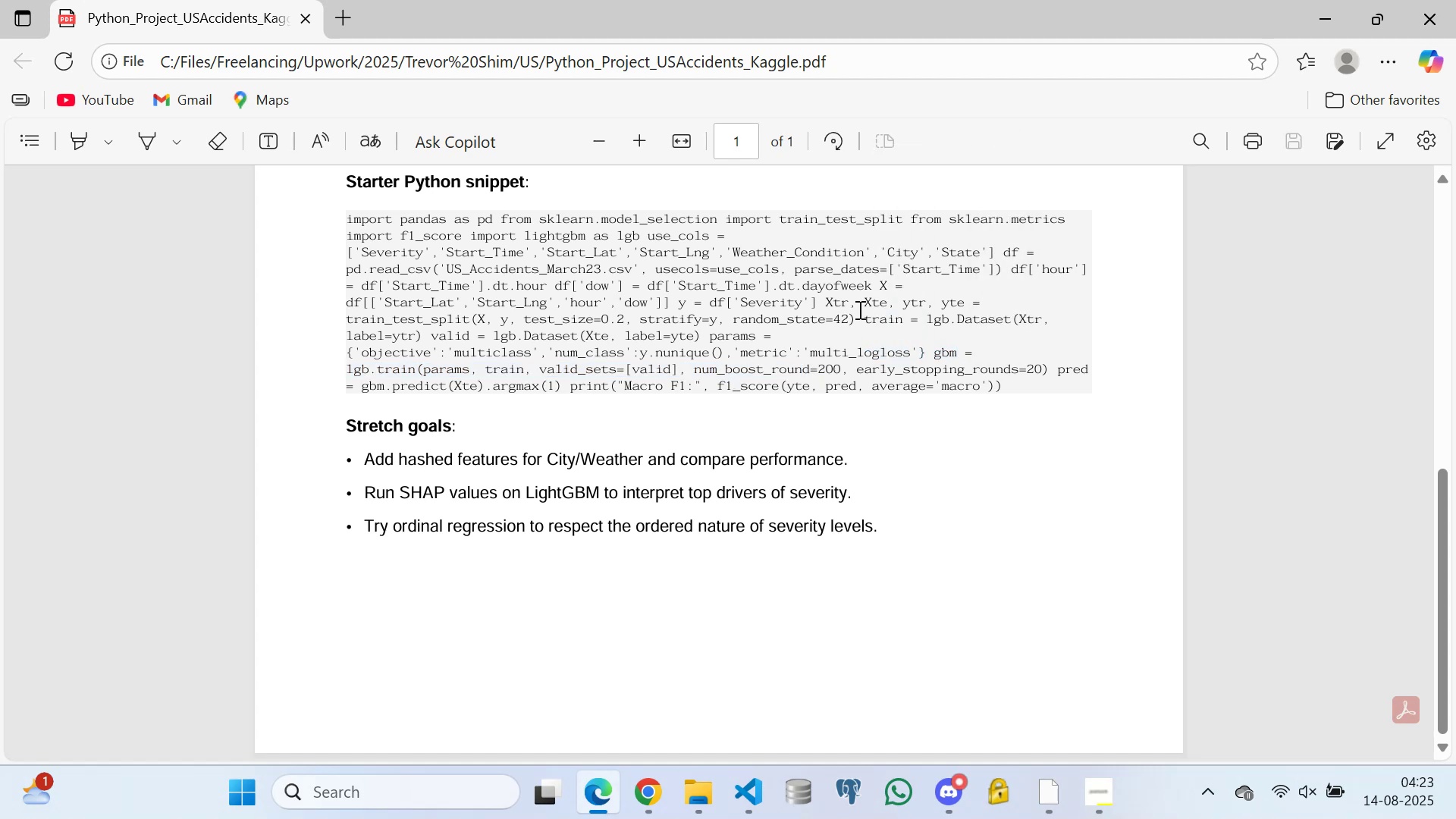 
triple_click([858, 309])
 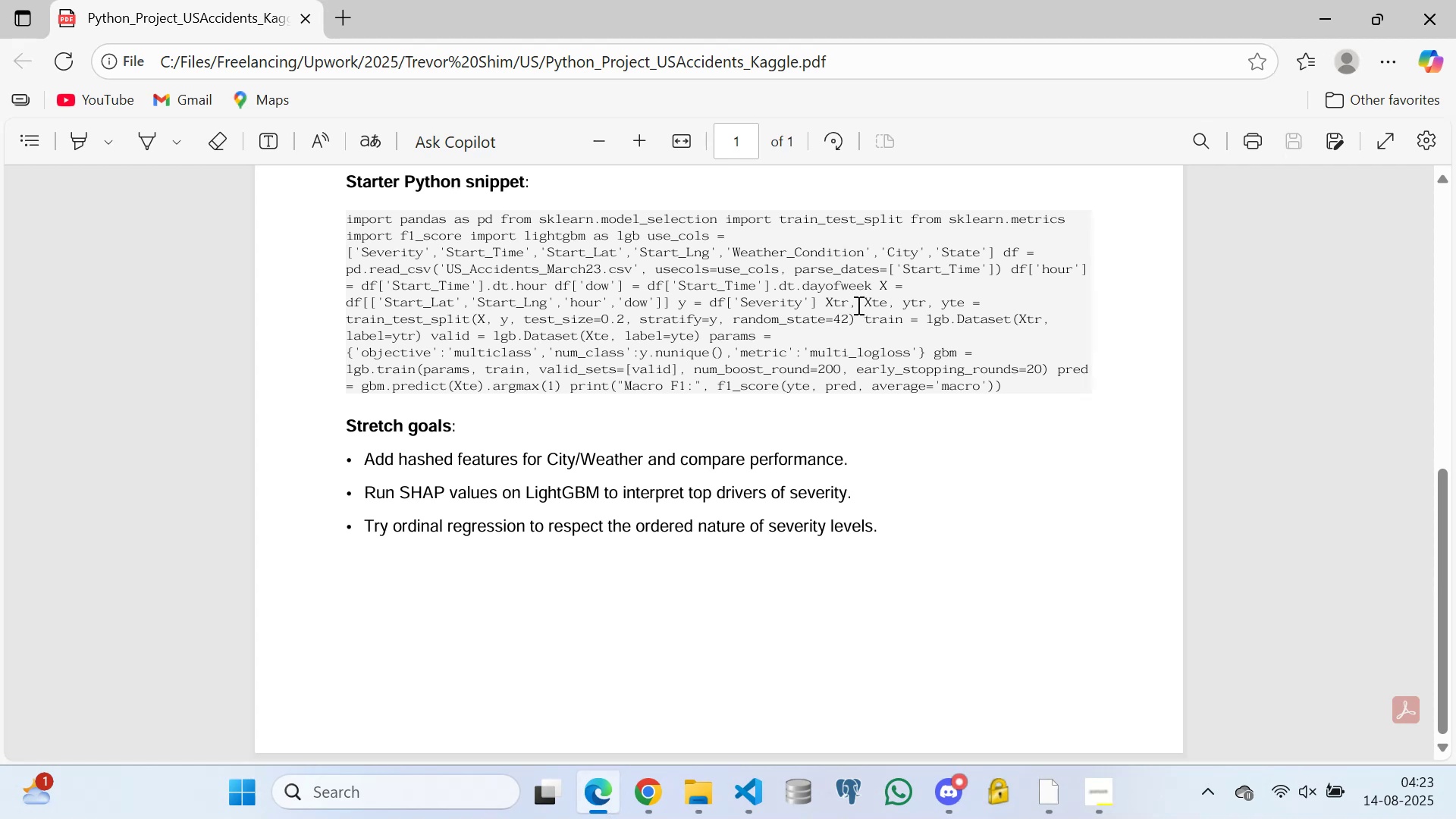 
wait(20.52)
 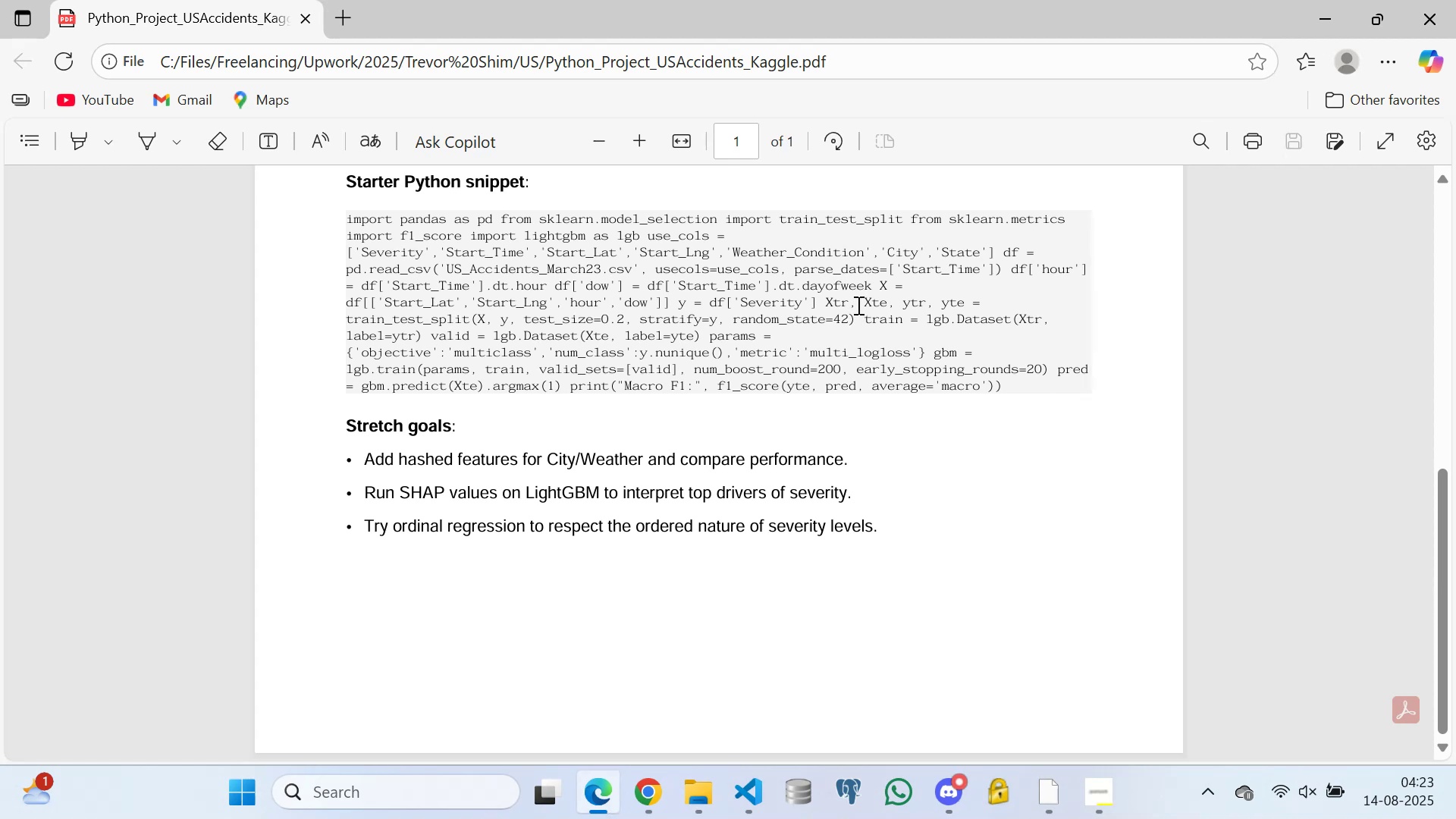 
hold_key(key=H, duration=0.4)
 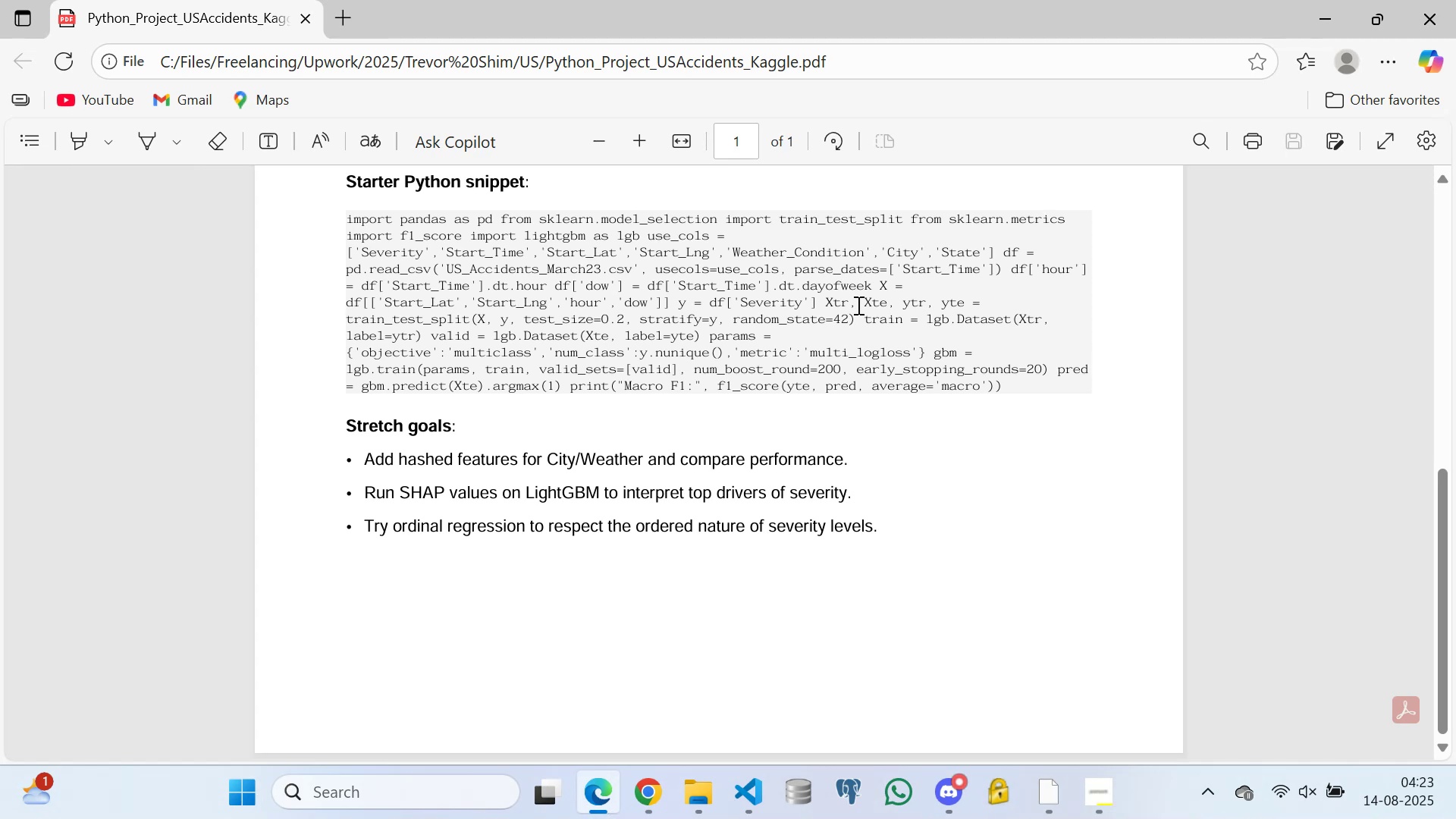 
type(gy)
 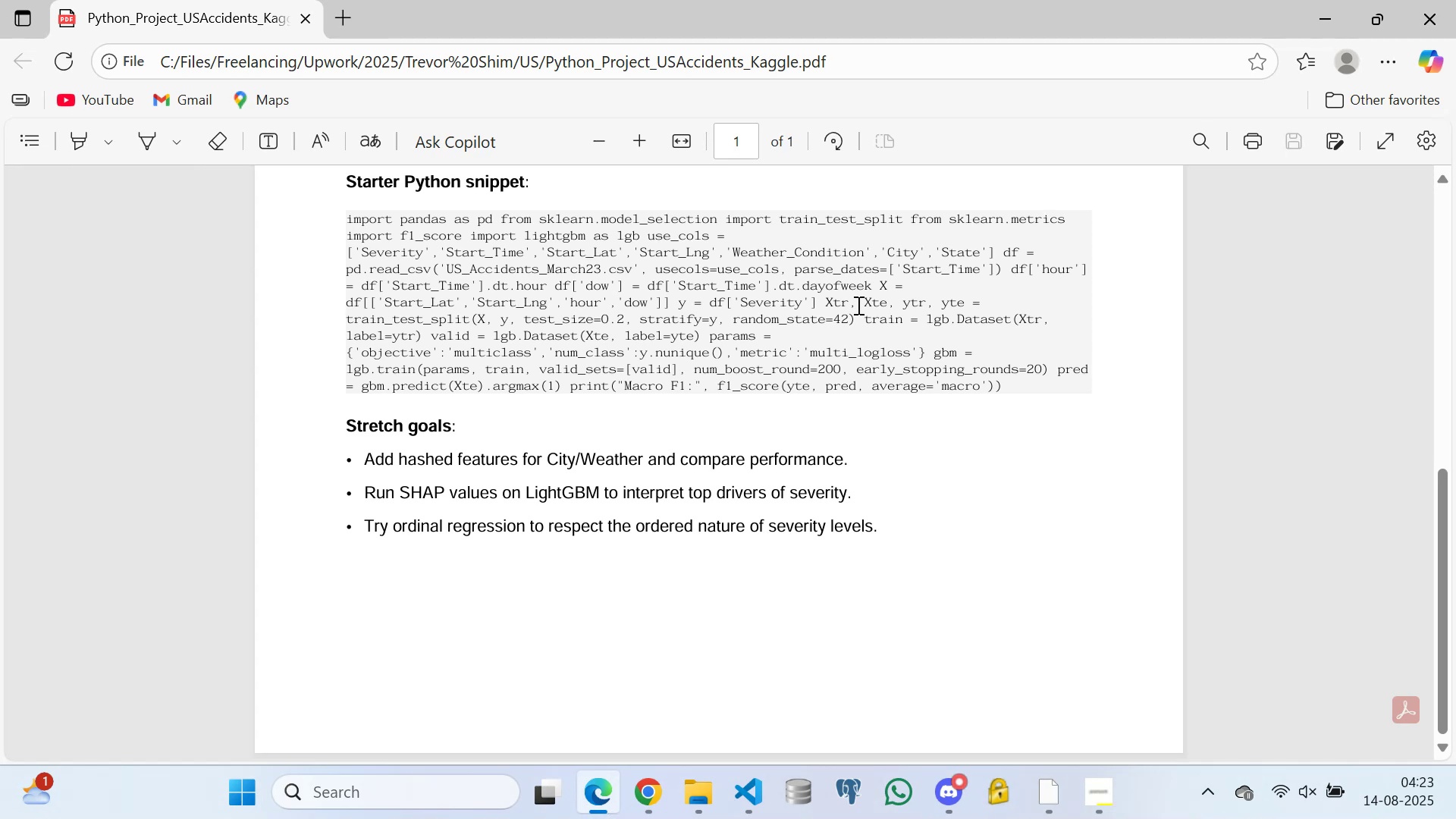 
hold_key(key=U, duration=0.8)
 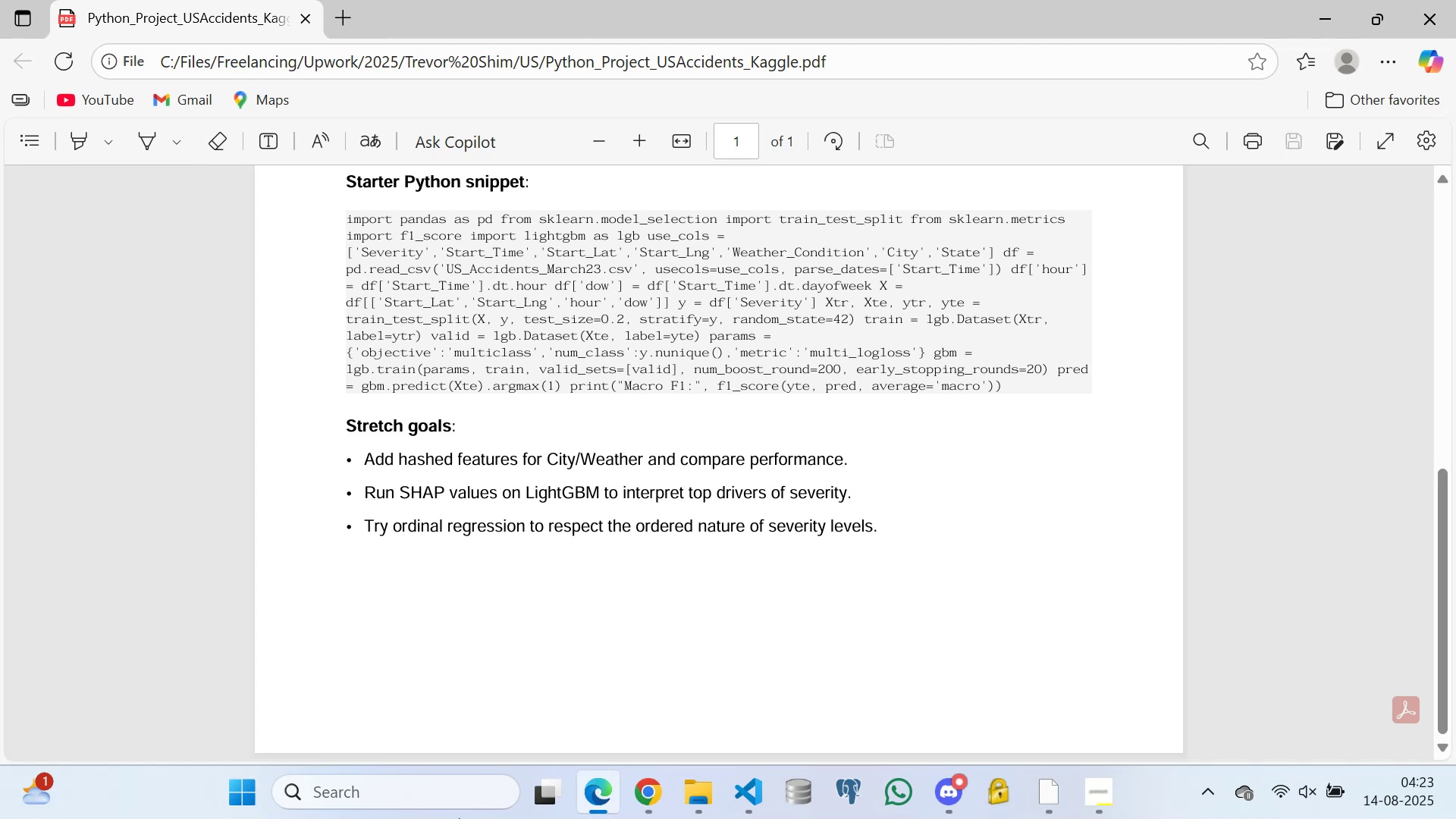 
left_click([850, 582])
 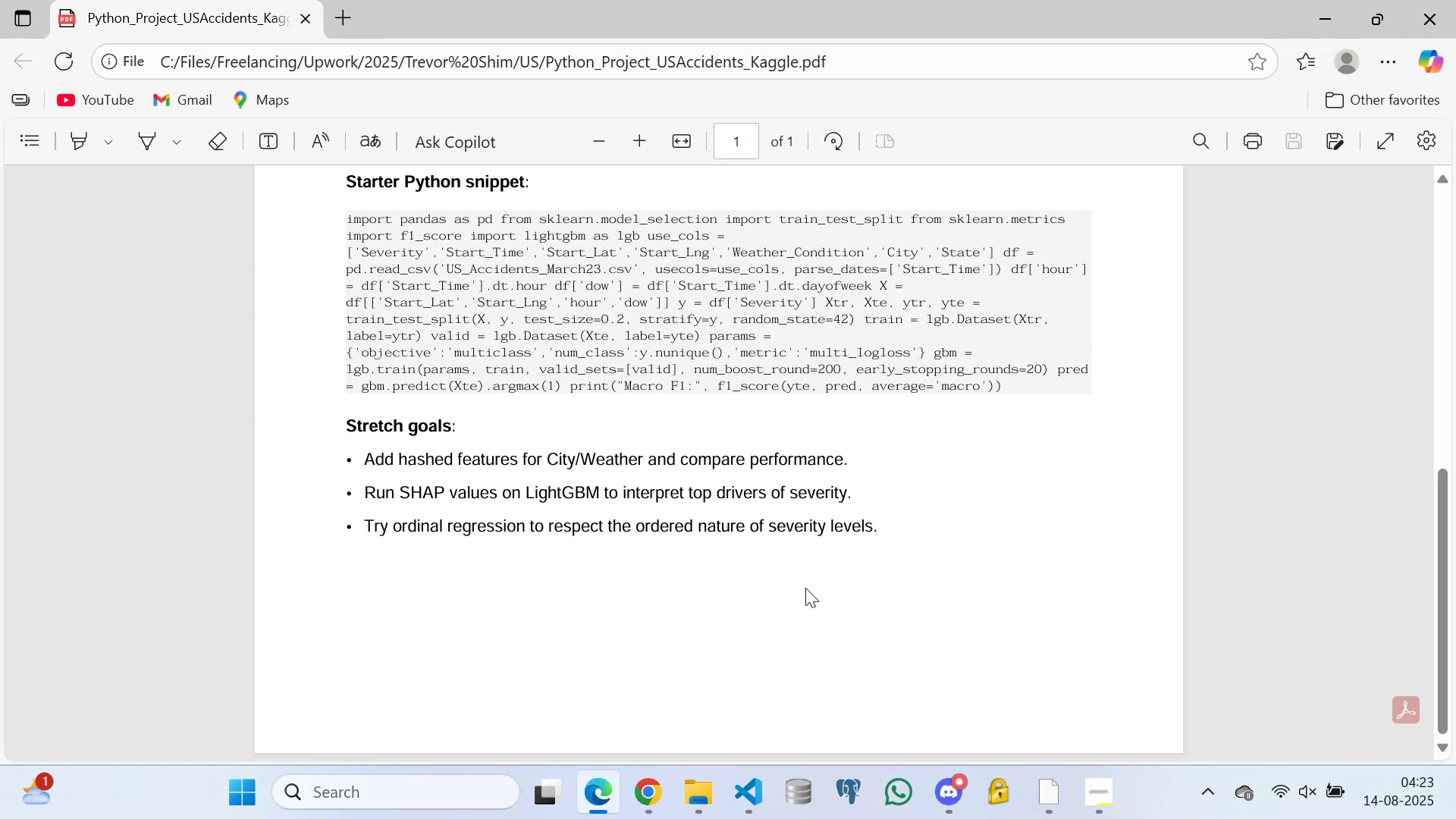 
scroll: coordinate [810, 576], scroll_direction: none, amount: 0.0
 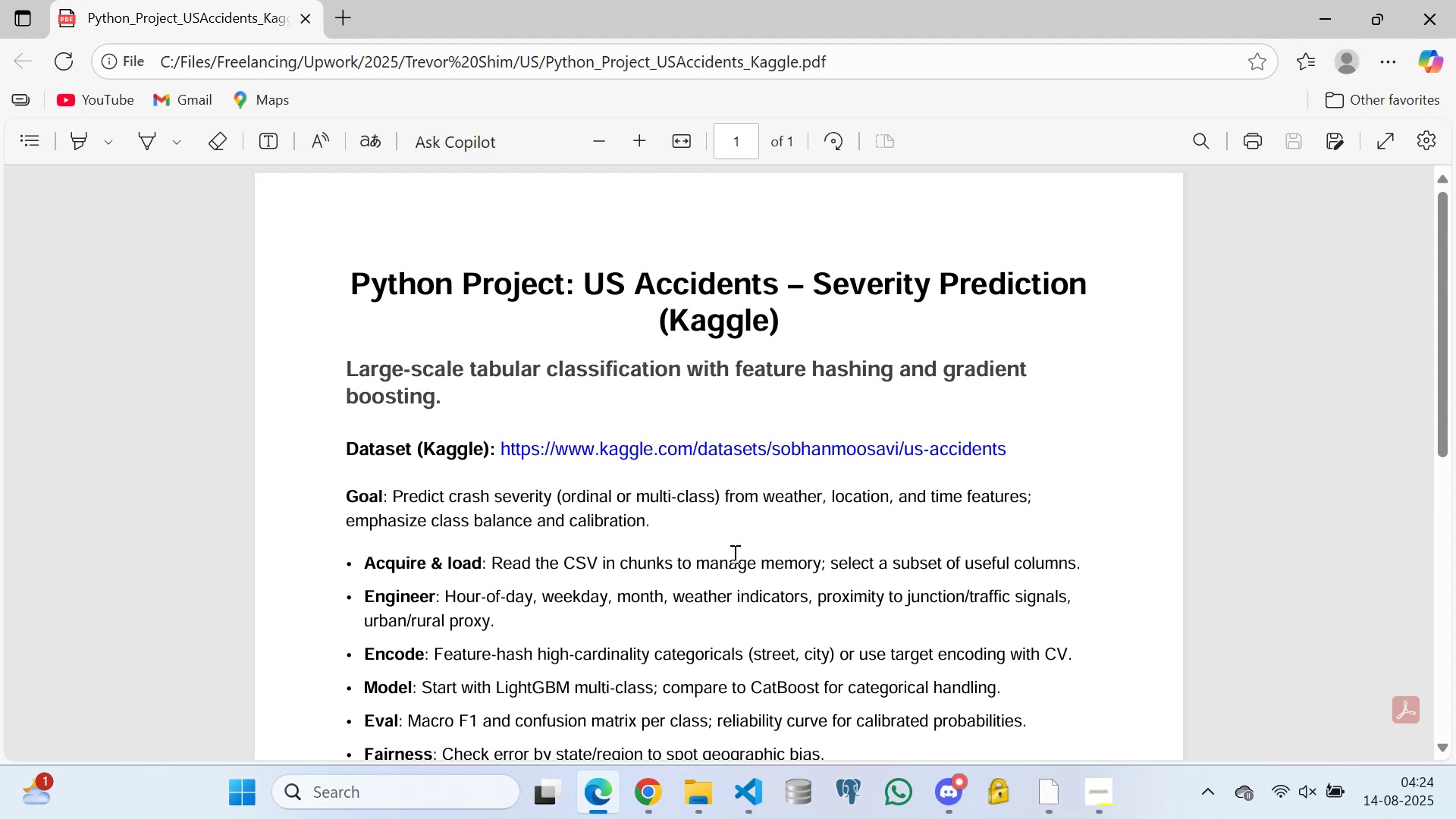 
wait(7.89)
 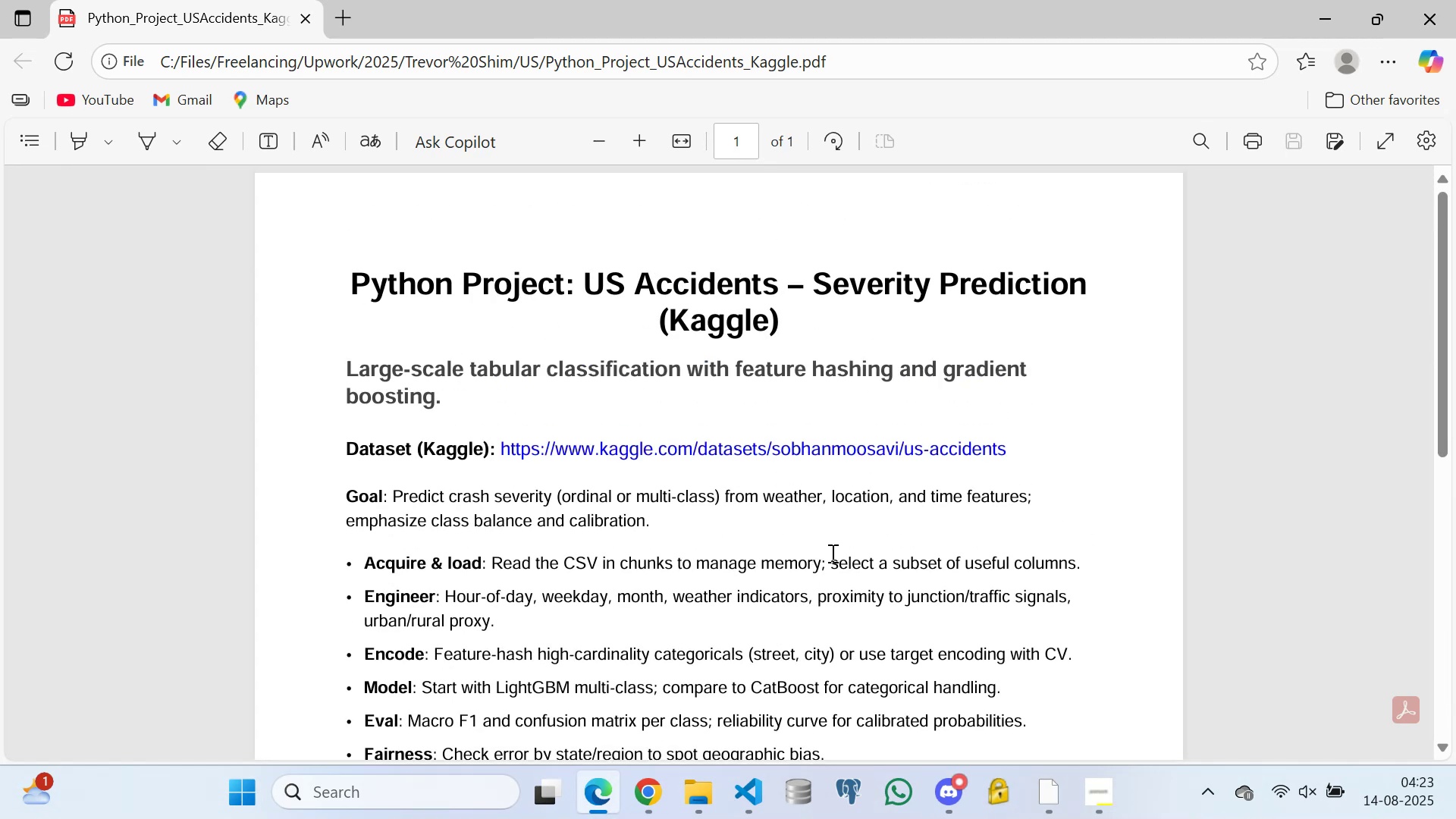 
scroll: coordinate [845, 544], scroll_direction: up, amount: 7.0
 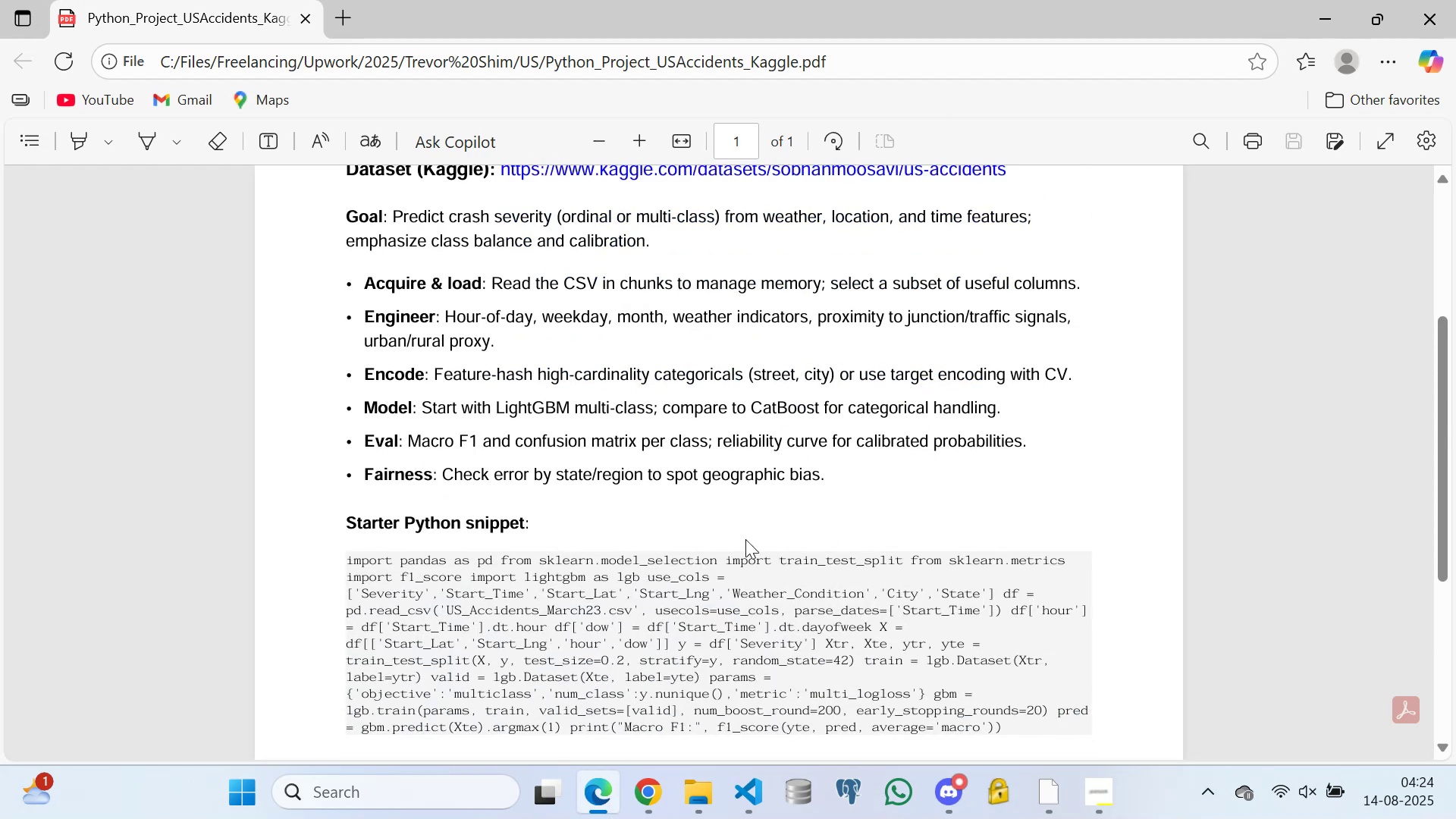 
left_click_drag(start_coordinate=[723, 502], to_coordinate=[720, 497])
 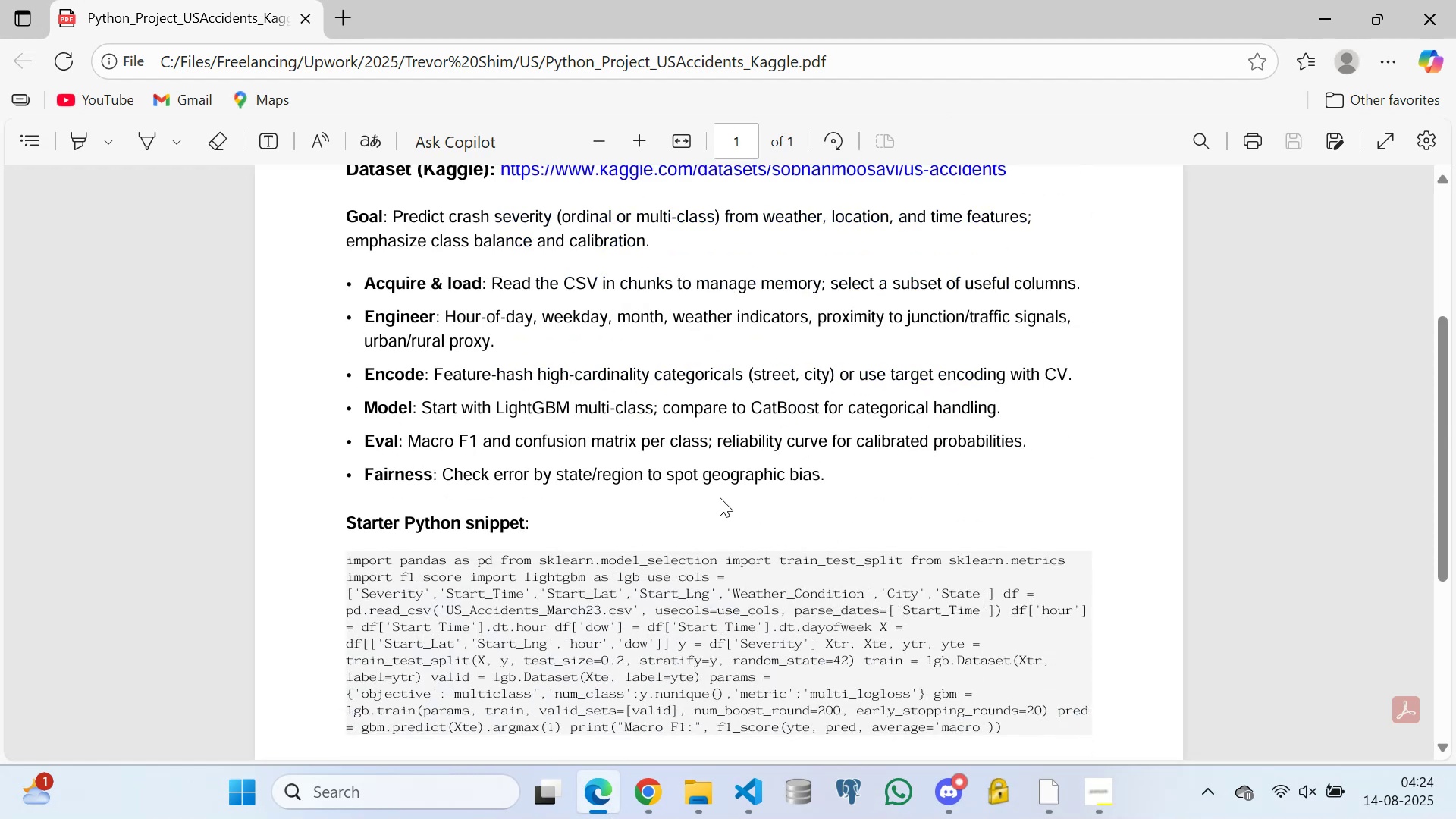 
left_click_drag(start_coordinate=[720, 498], to_coordinate=[733, 508])
 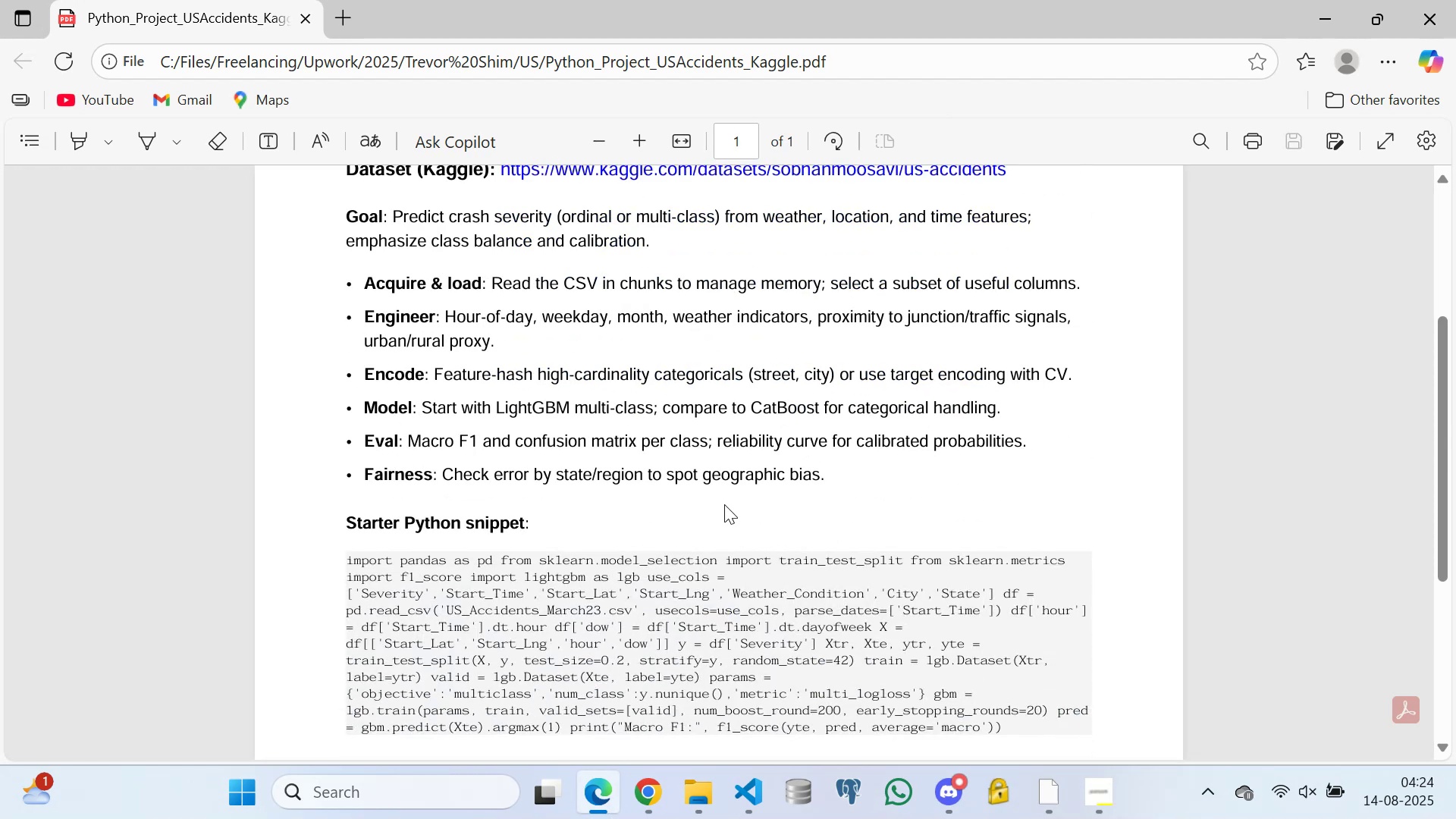 
triple_click([723, 504])
 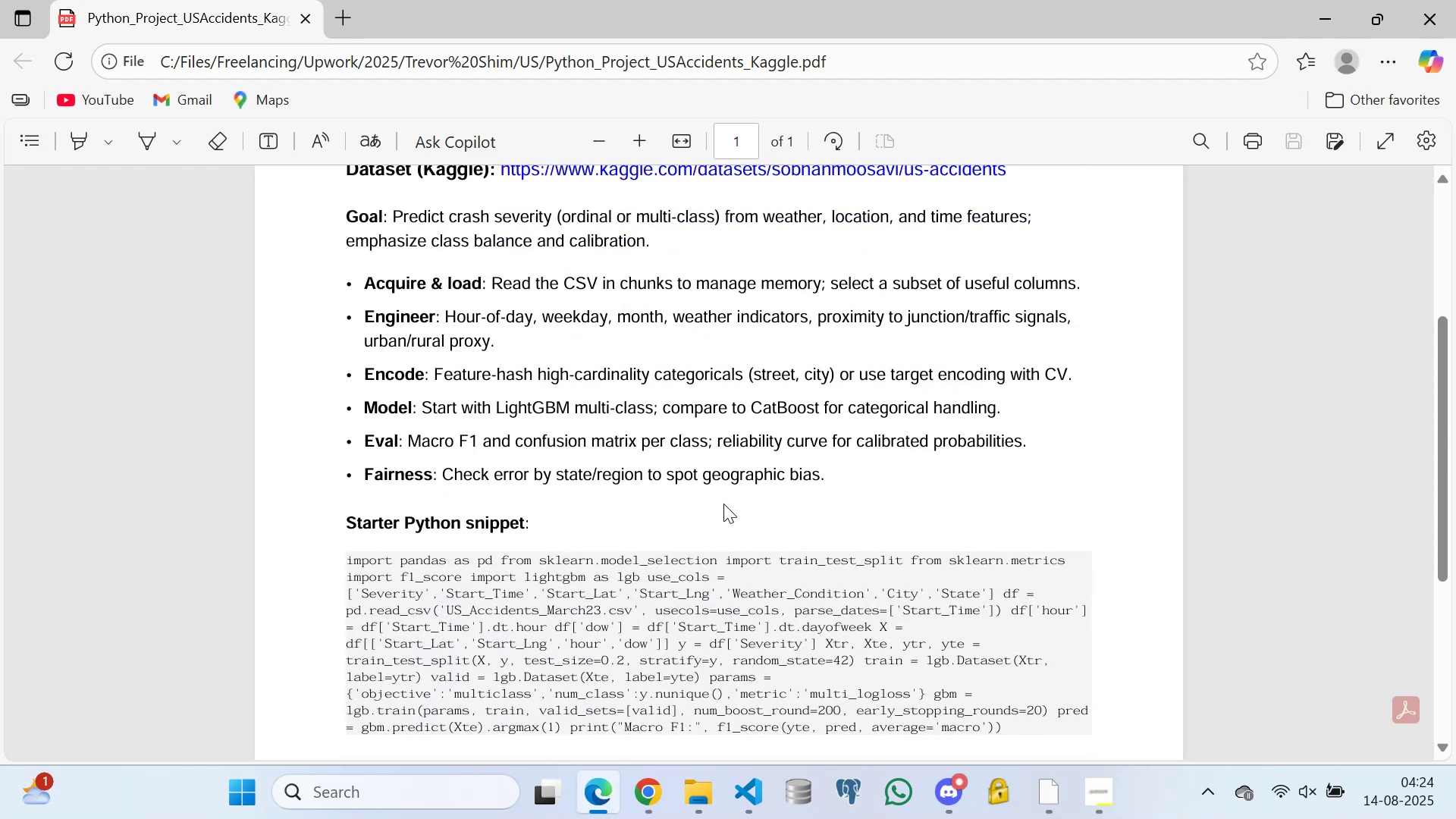 
triple_click([723, 504])
 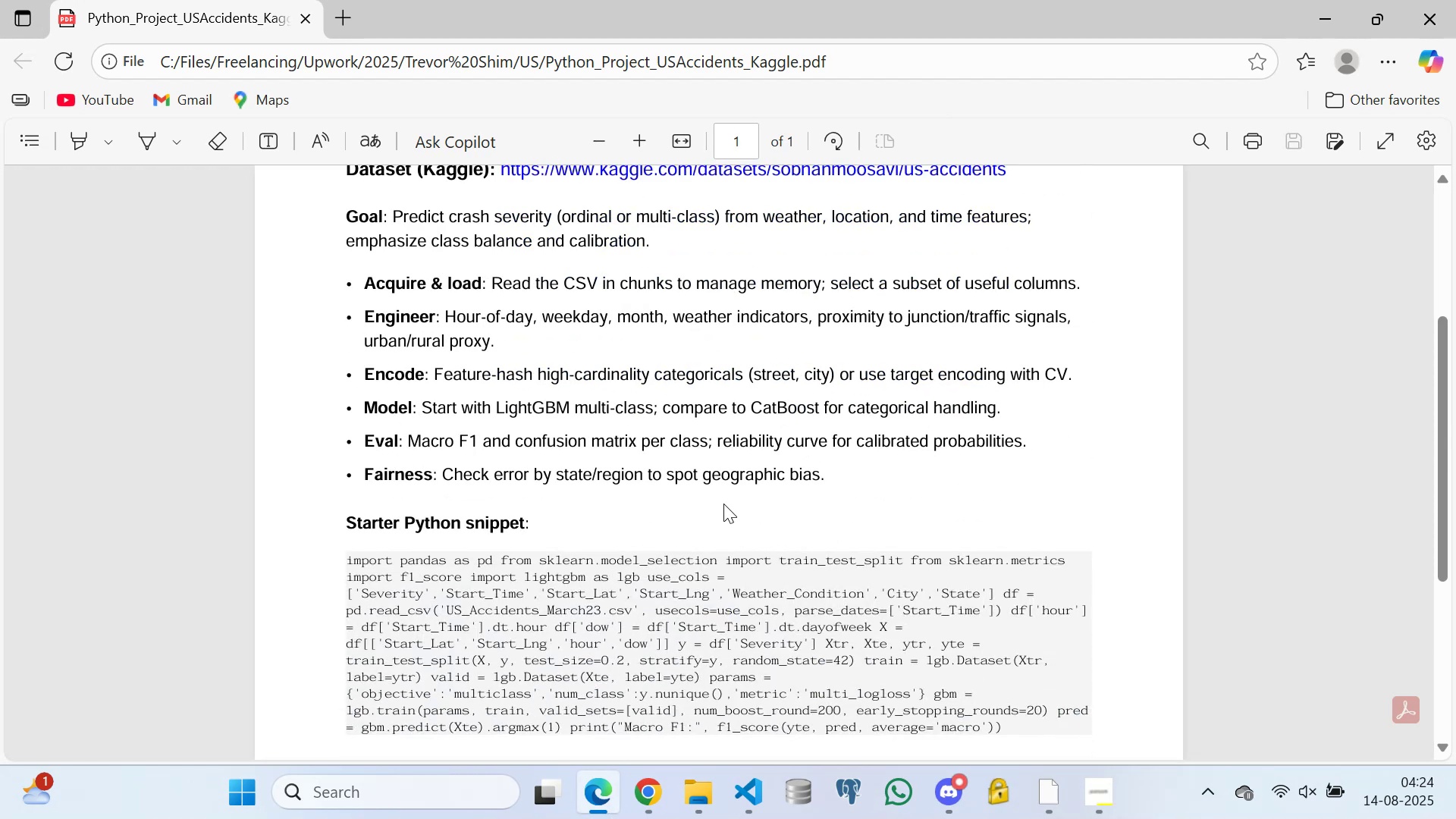 
left_click_drag(start_coordinate=[728, 506], to_coordinate=[736, 514])
 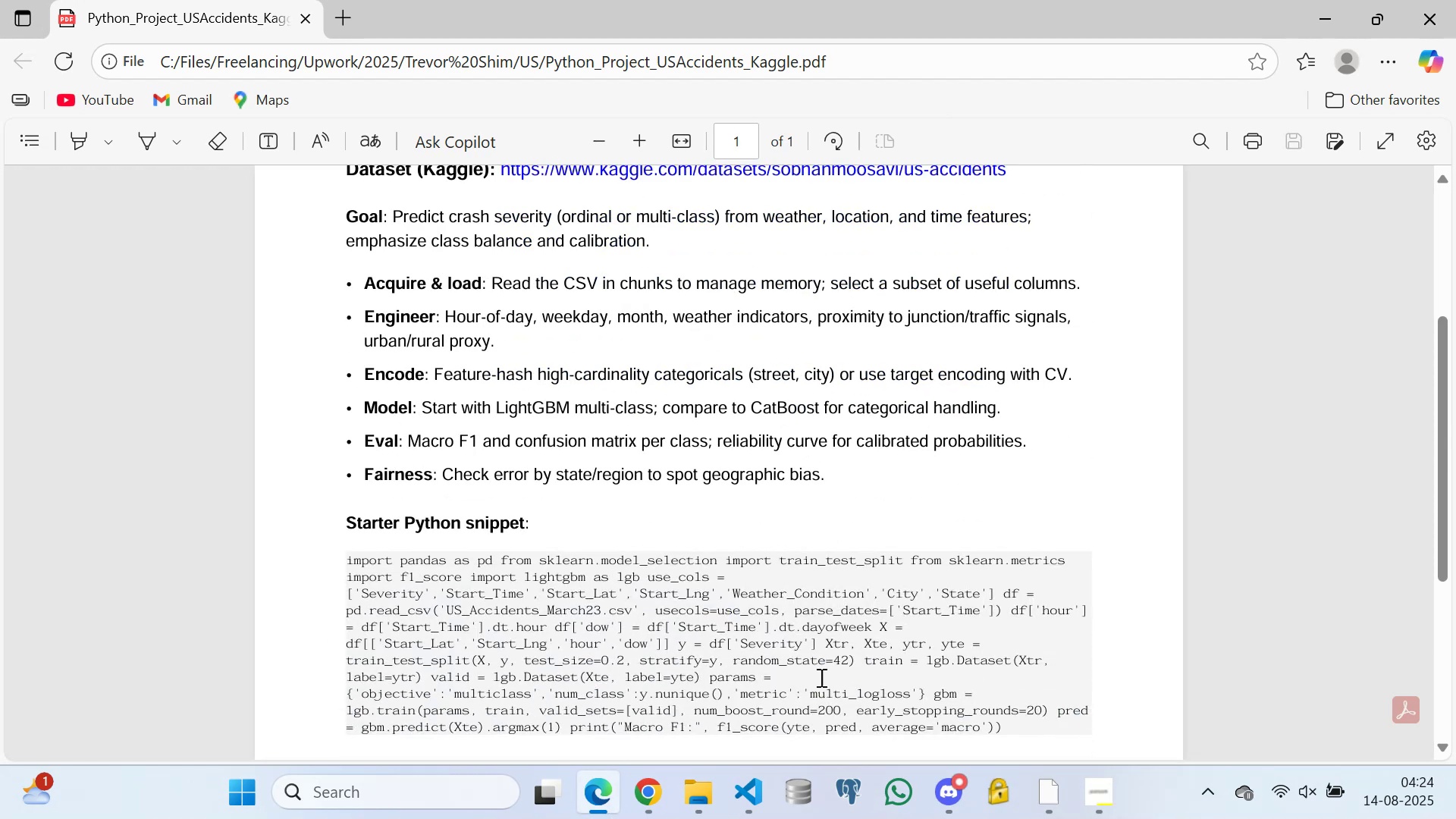 
type(ggghghghghhghhhggffyyfugiyffydtdtytyffyggyyfyfgguuugguiuudsqdcfku5ss)
 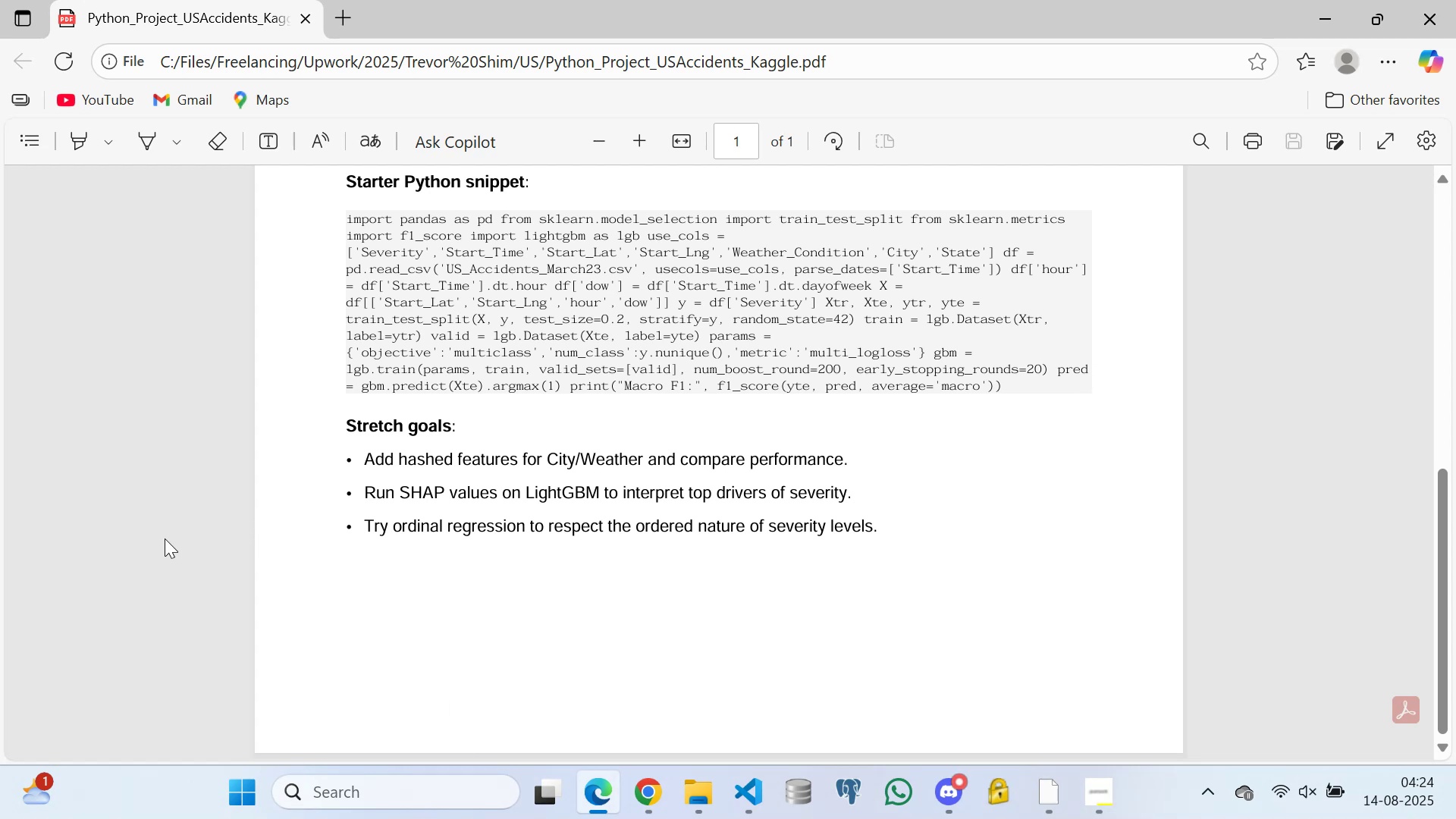 
scroll: coordinate [714, 501], scroll_direction: down, amount: 5.0
 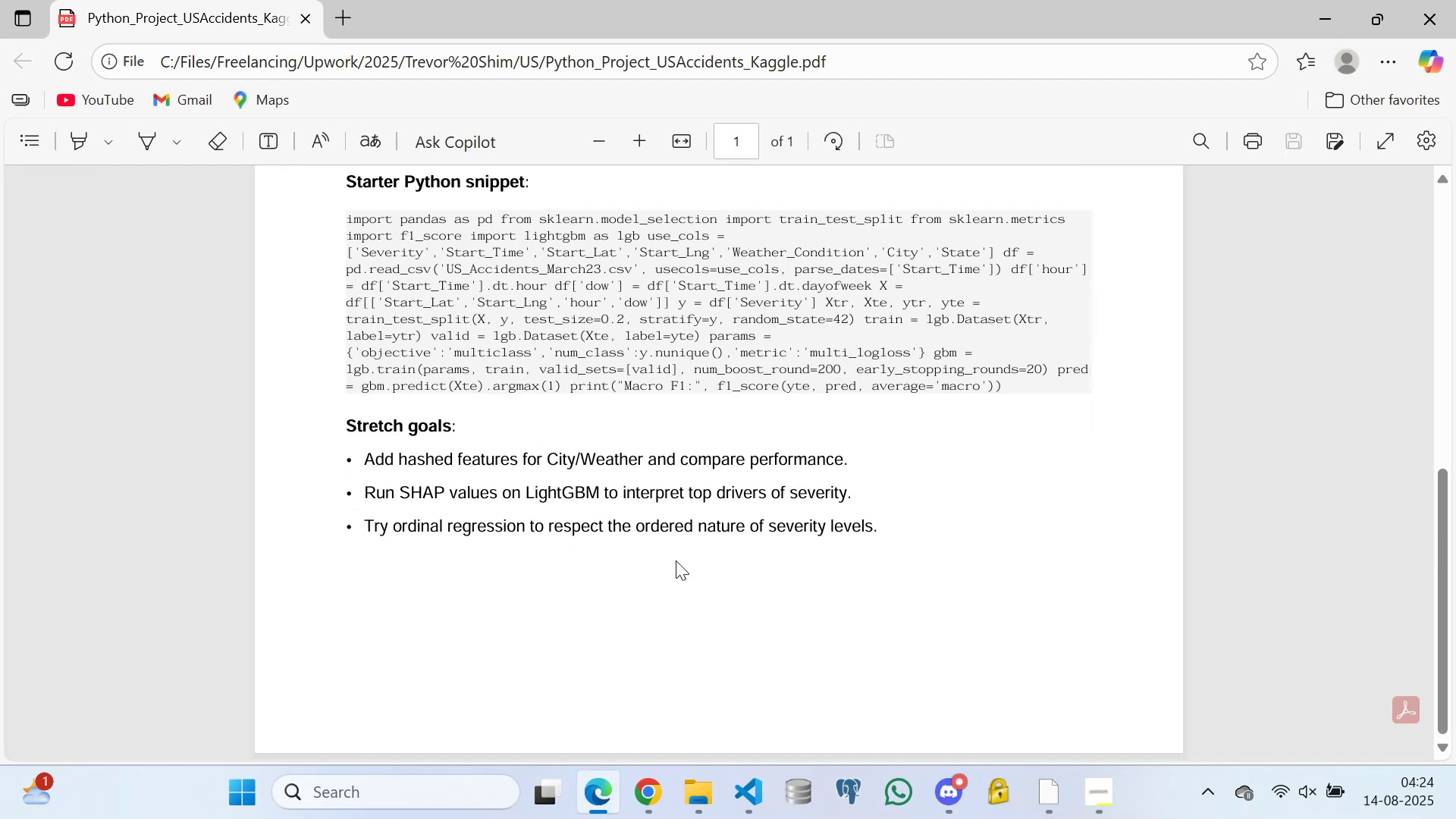 
hold_key(key=W, duration=0.32)
 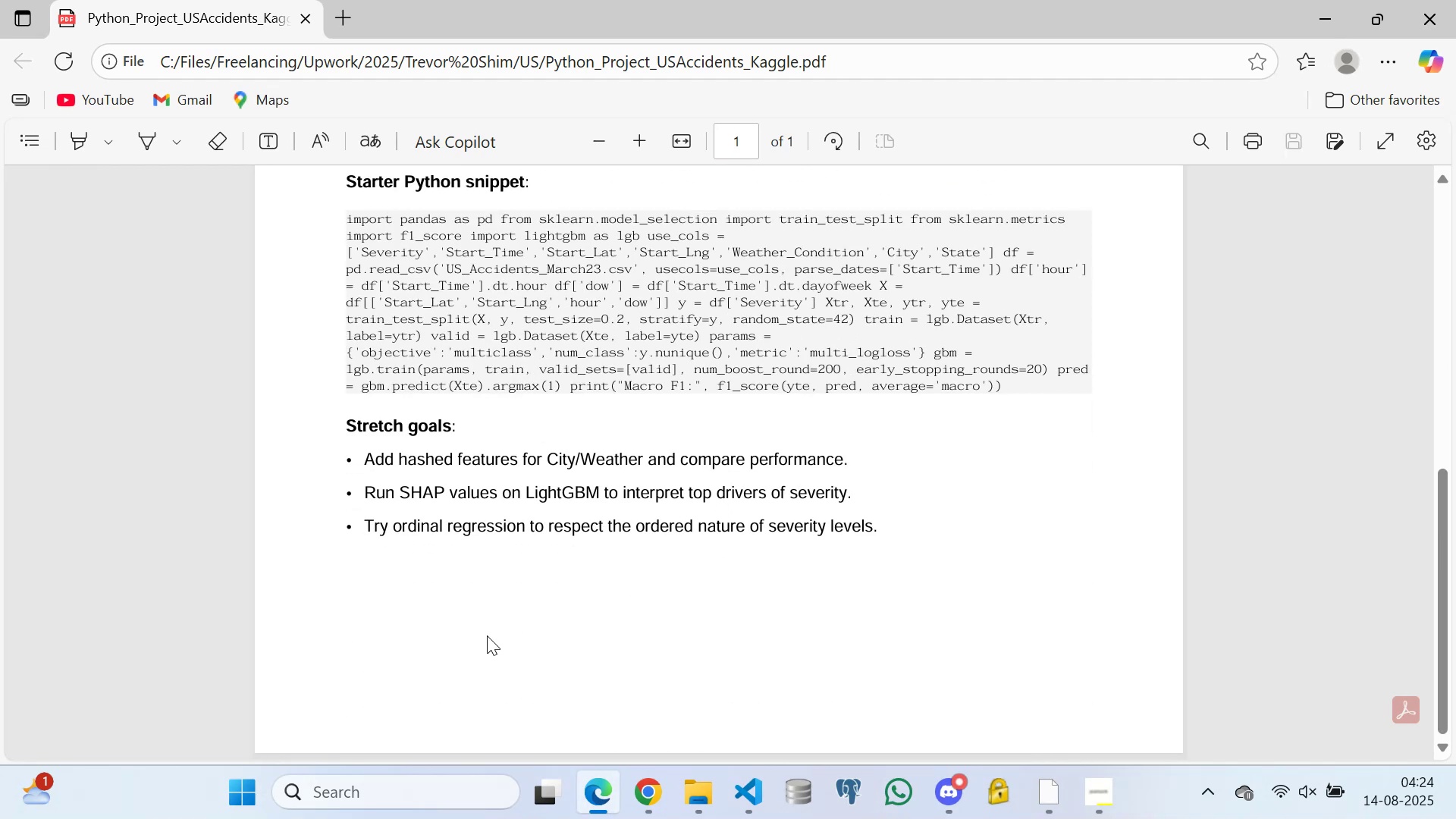 
hold_key(key=J, duration=0.4)
 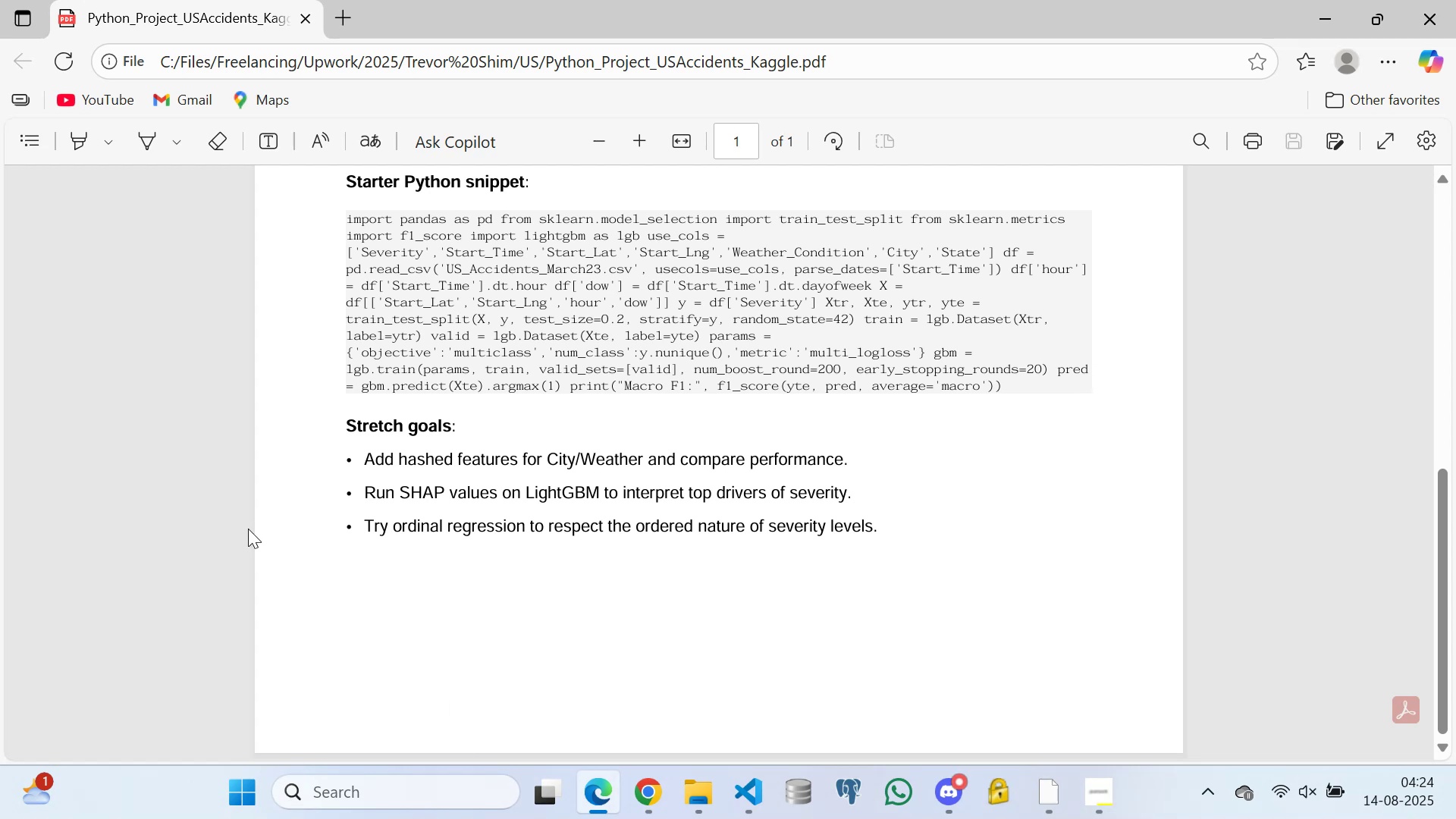 
hold_key(key=Space, duration=0.36)
 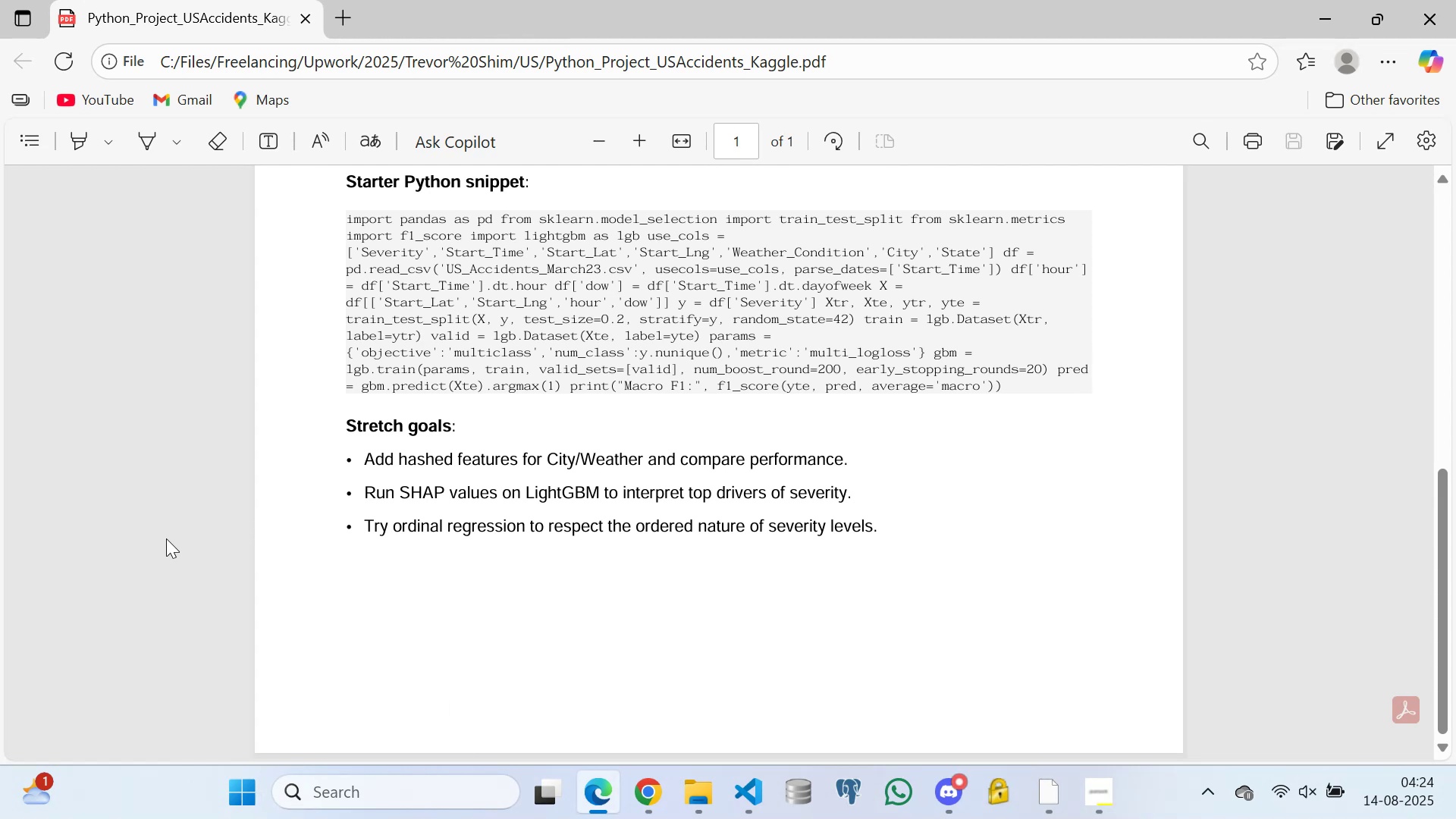 
type( hjgfh)
 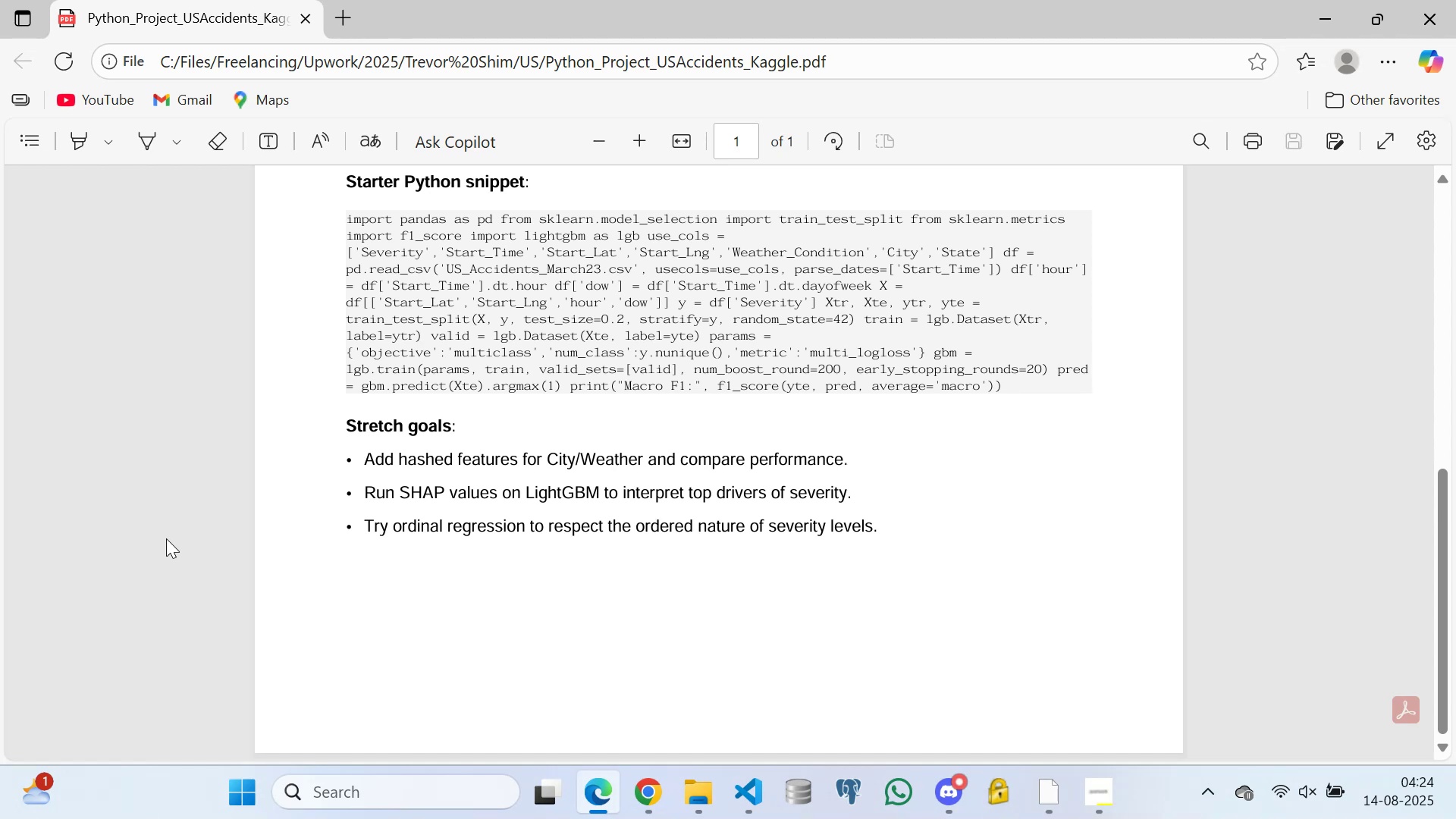 
hold_key(key=G, duration=0.71)
 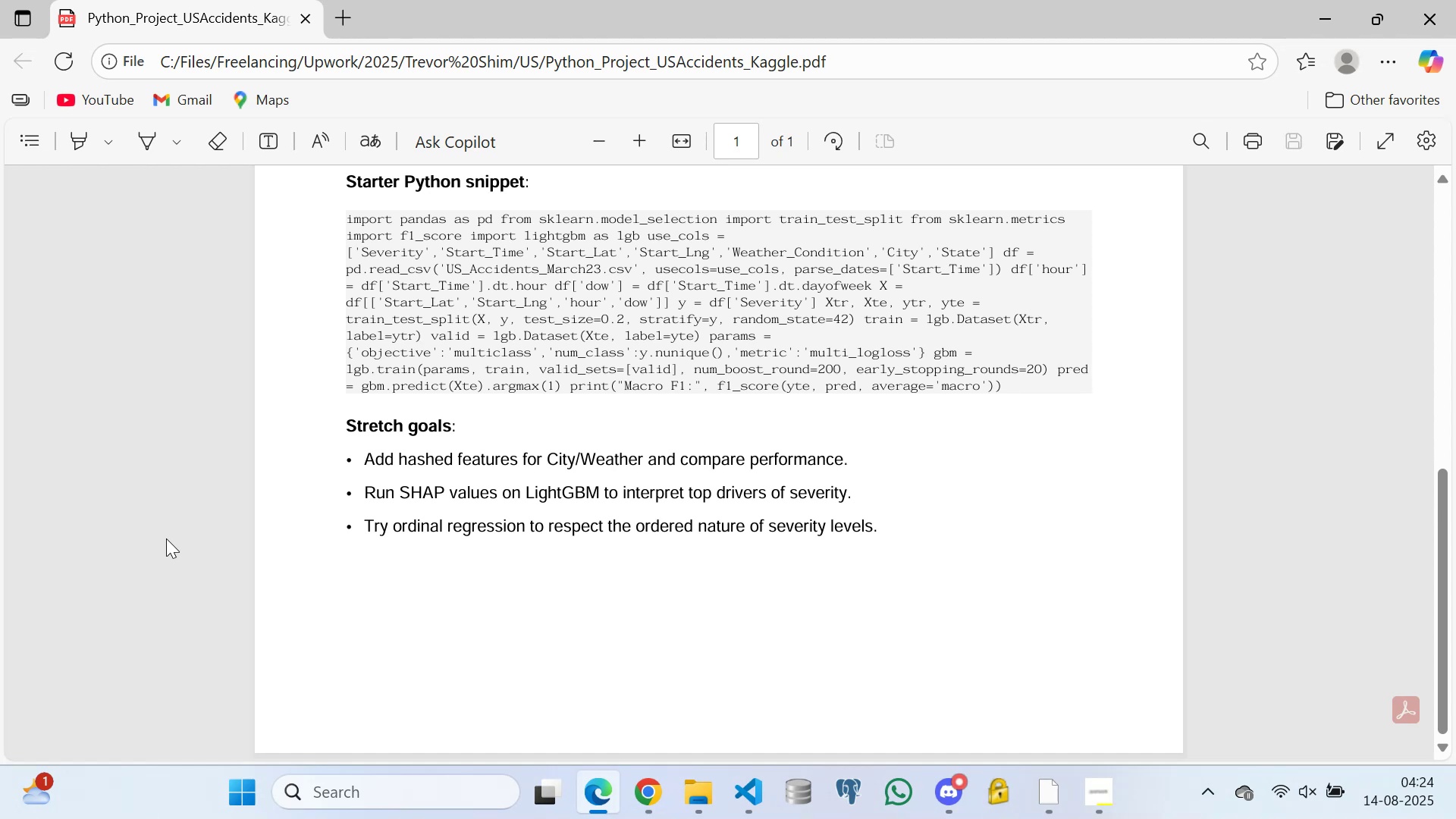 
hold_key(key=F, duration=0.33)
 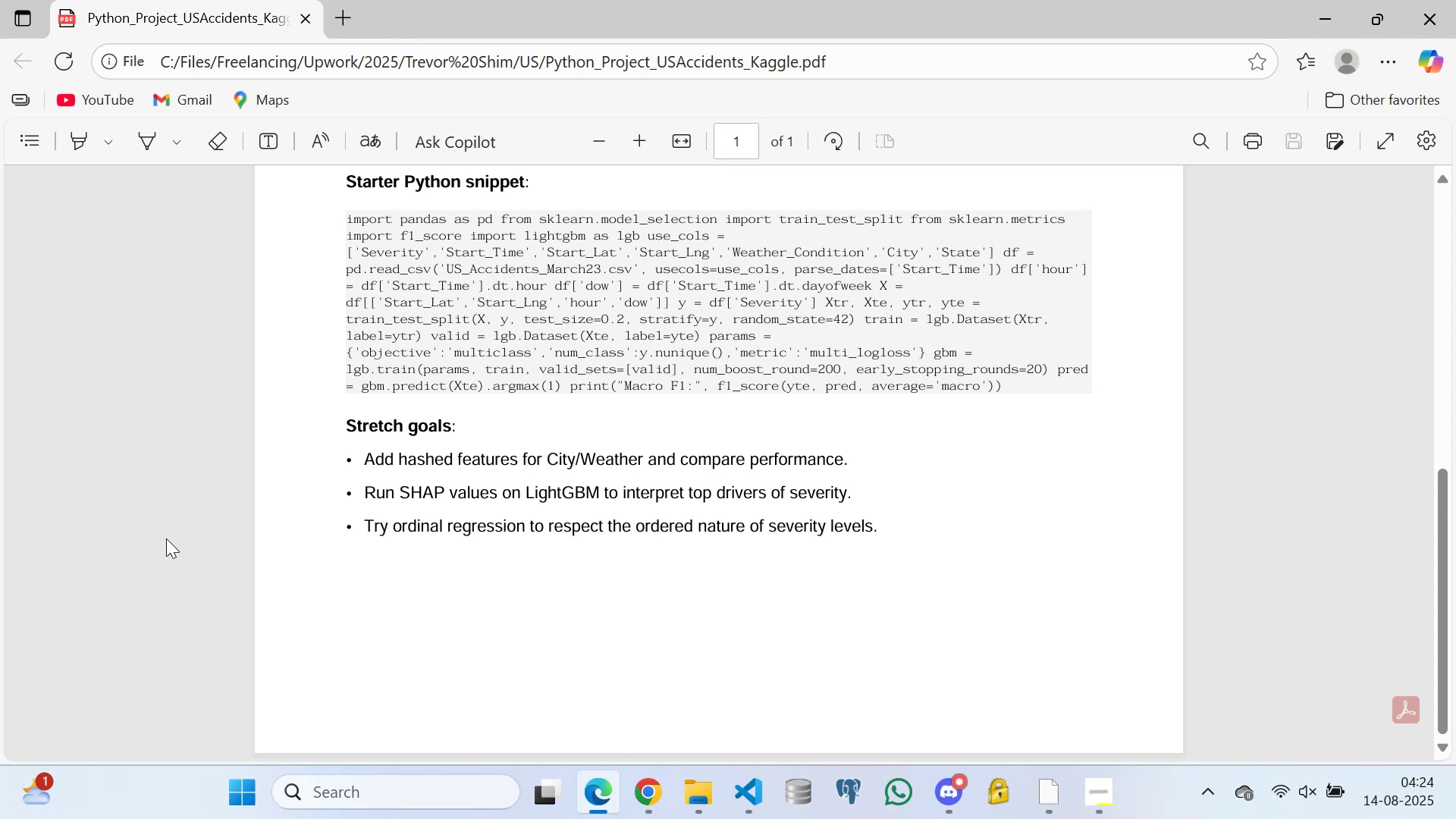 
hold_key(key=G, duration=0.36)
 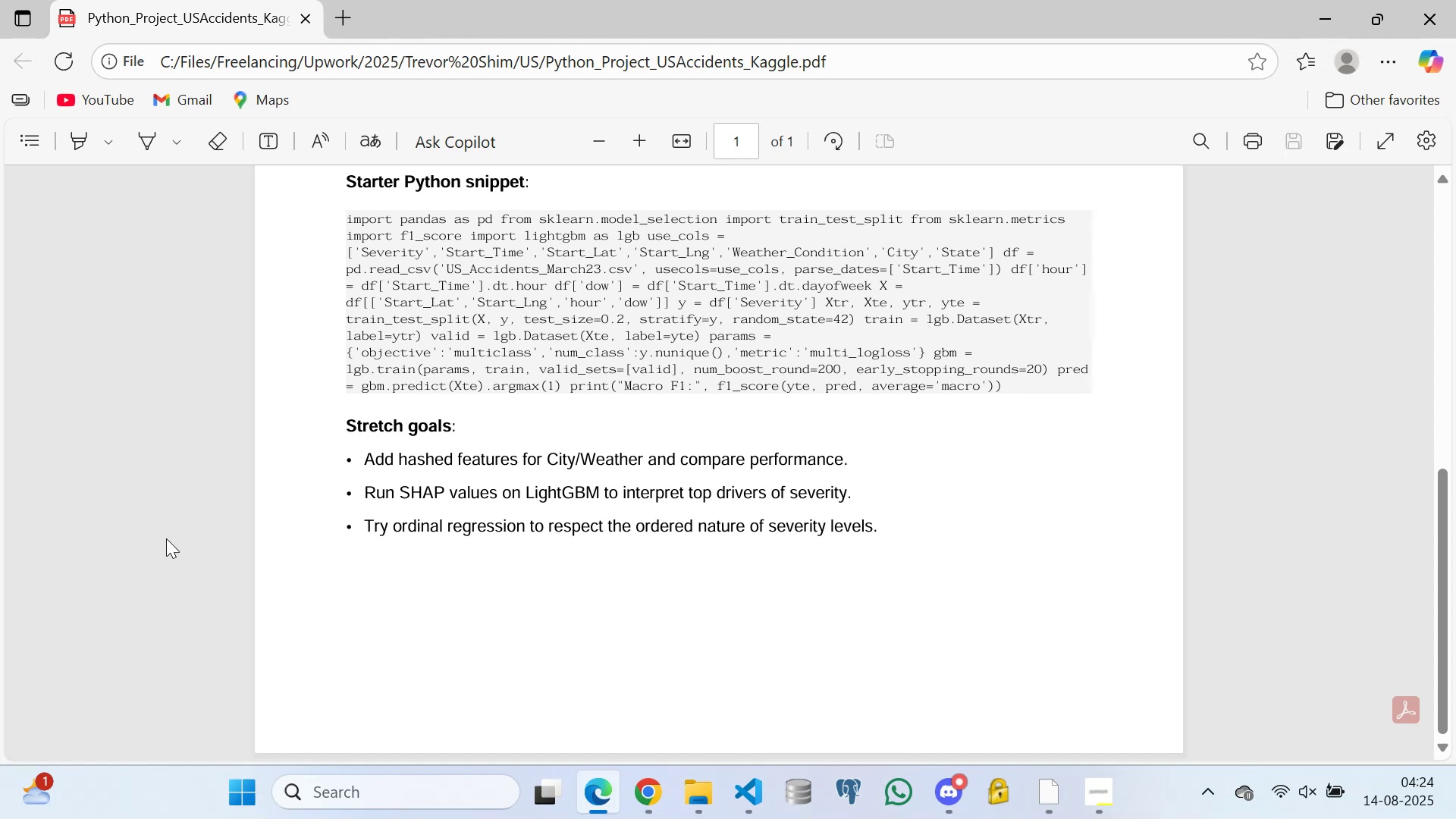 
hold_key(key=F, duration=0.48)
 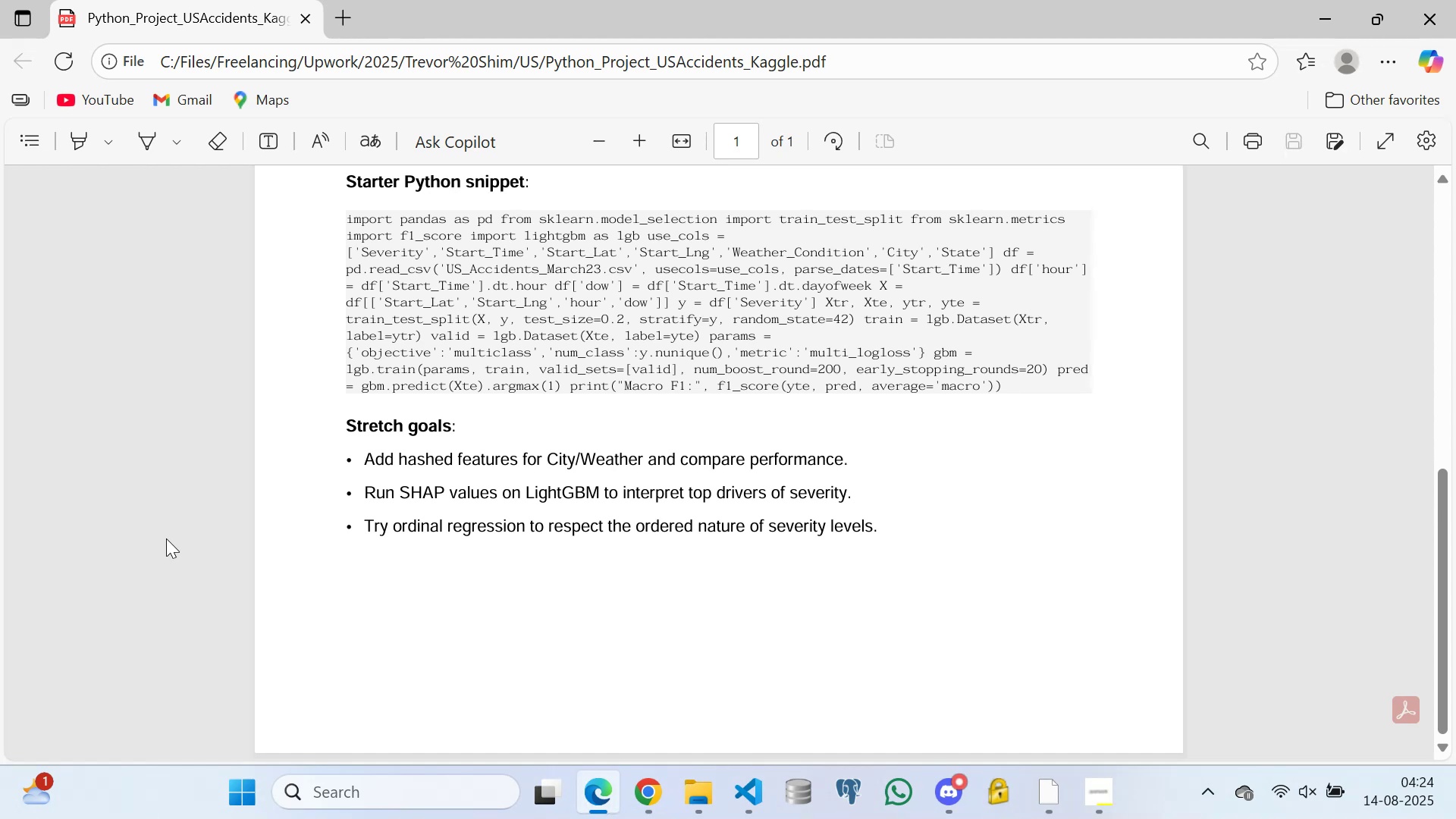 
hold_key(key=G, duration=1.05)
 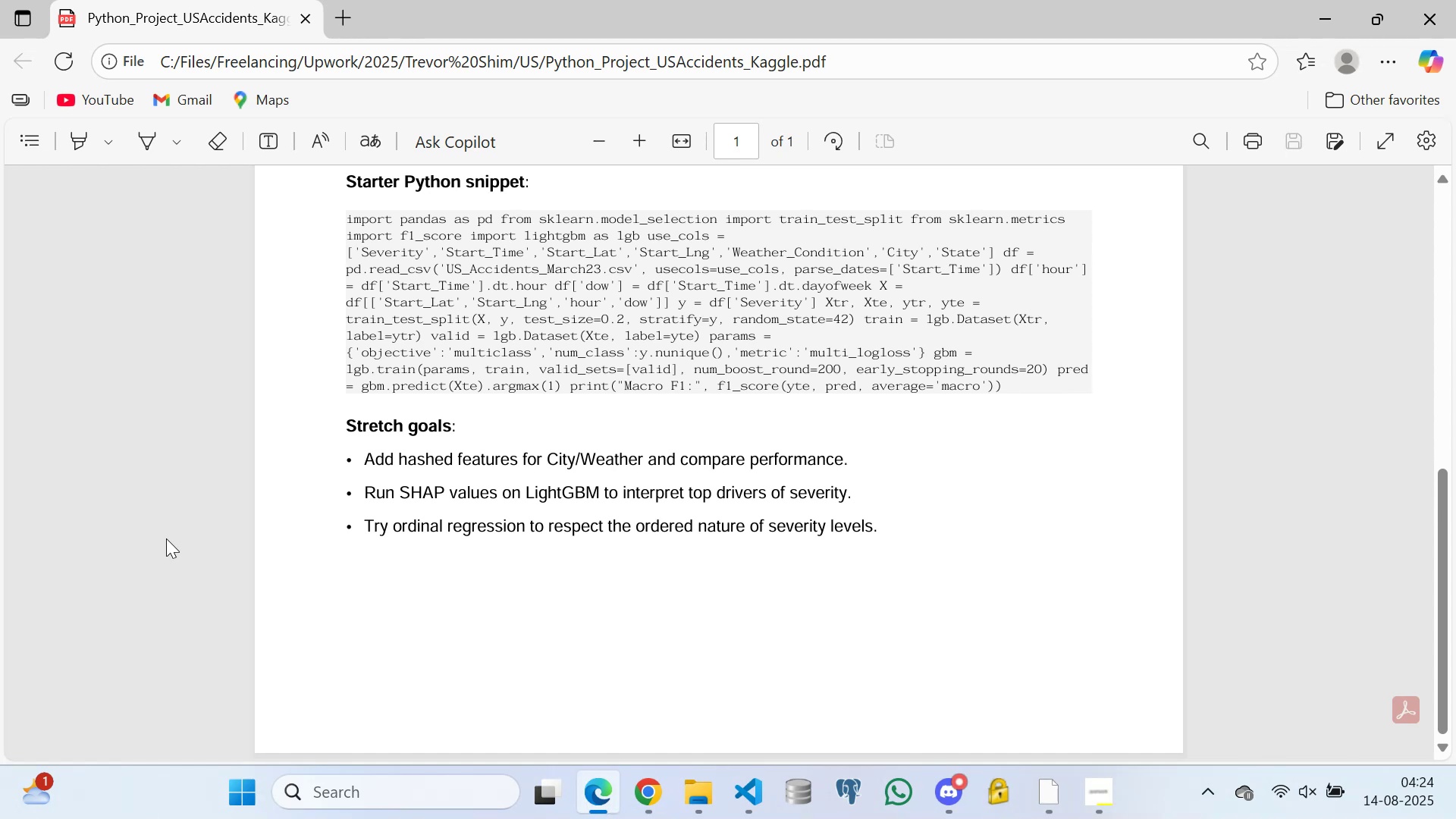 
hold_key(key=F, duration=0.93)
 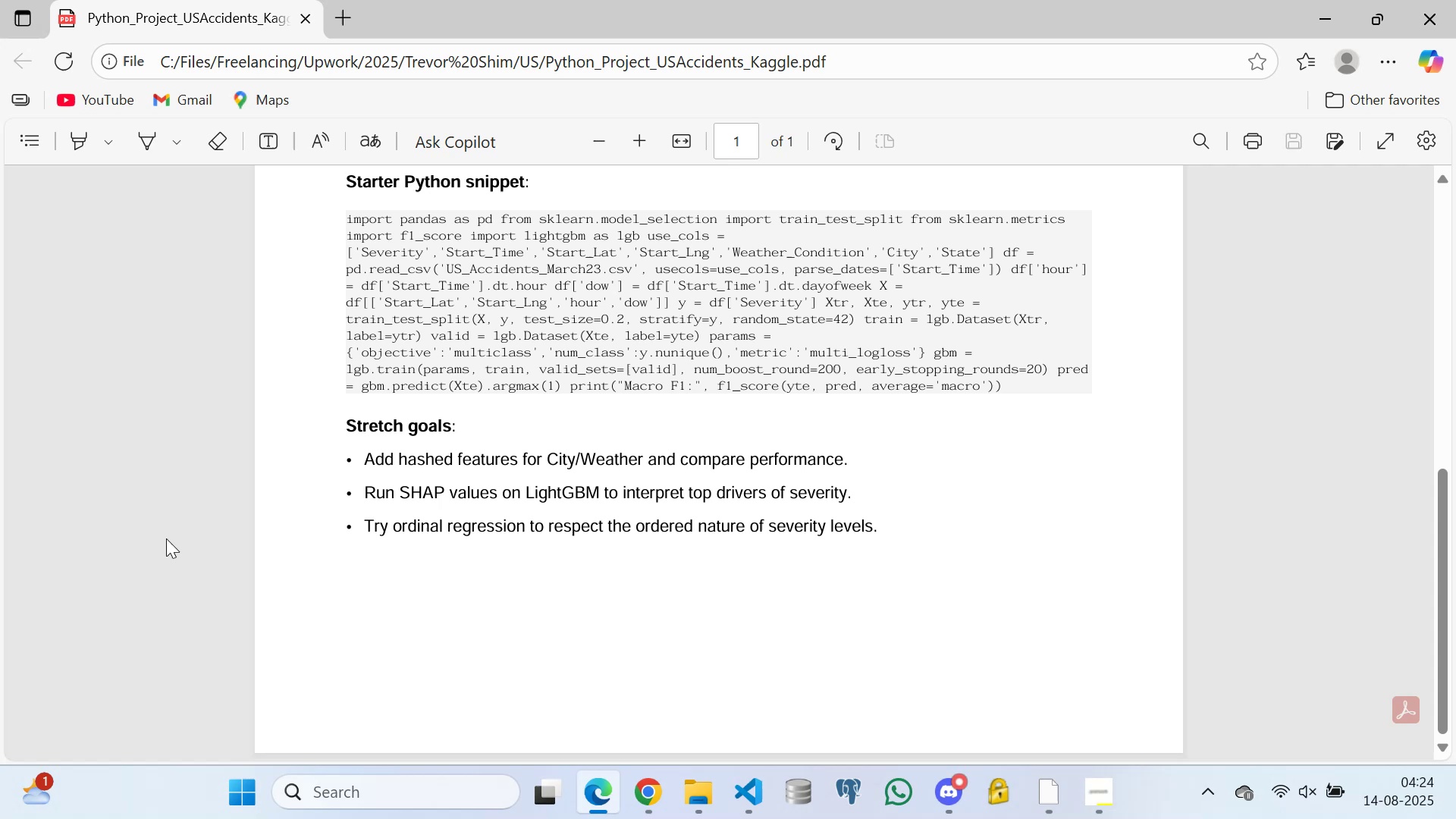 
hold_key(key=G, duration=0.68)
 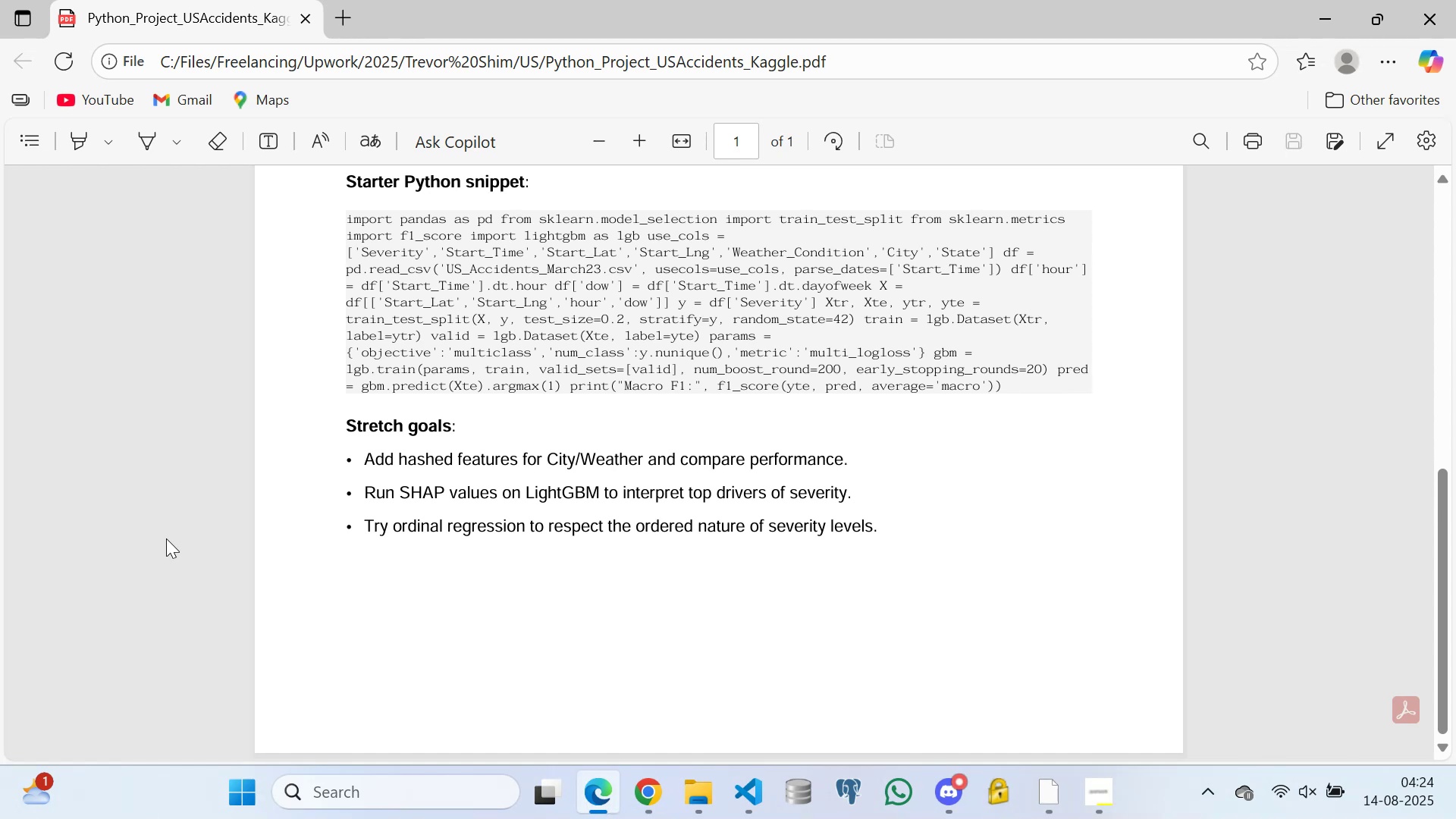 
hold_key(key=C, duration=0.53)
 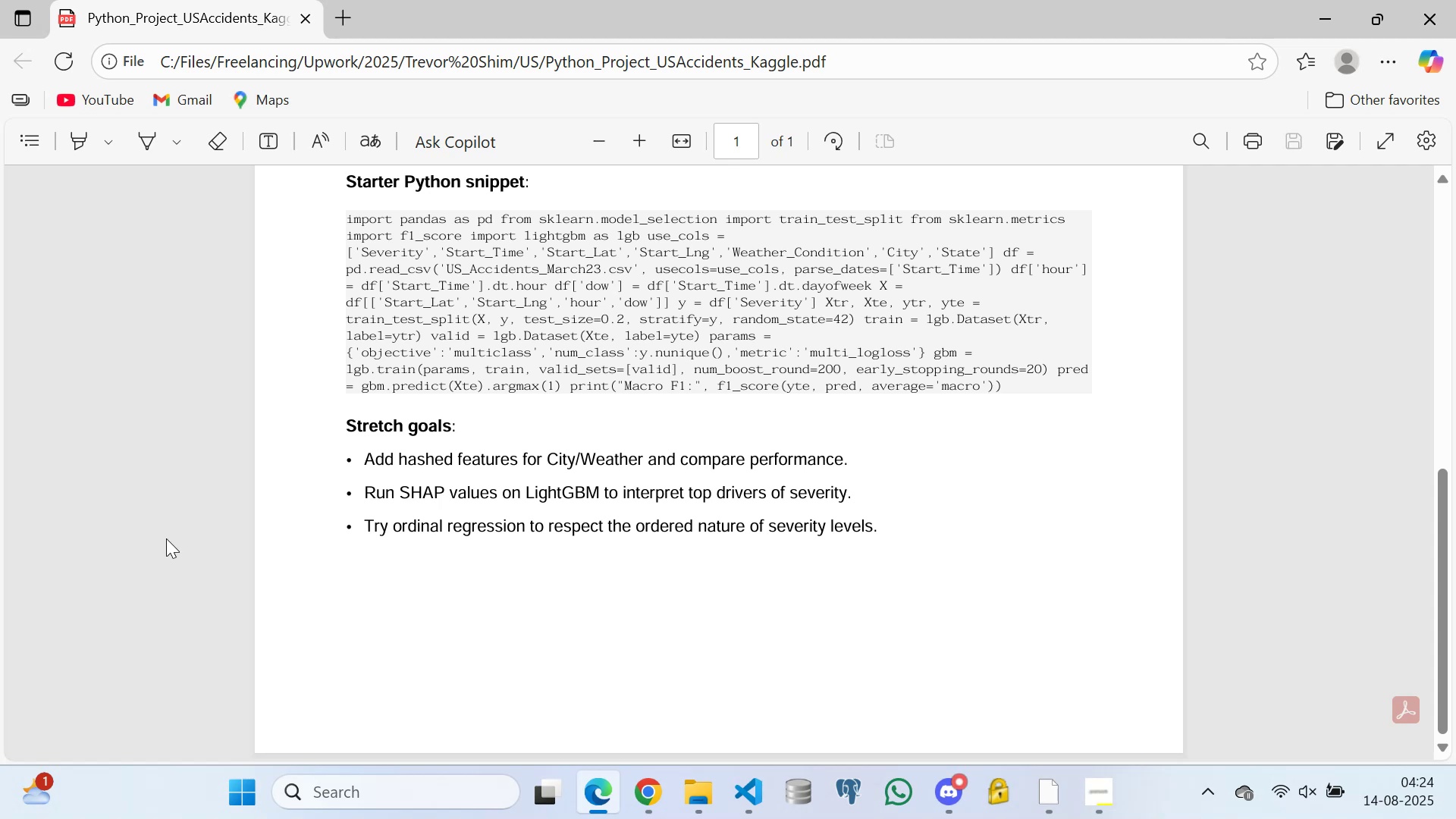 
hold_key(key=F, duration=0.84)
 